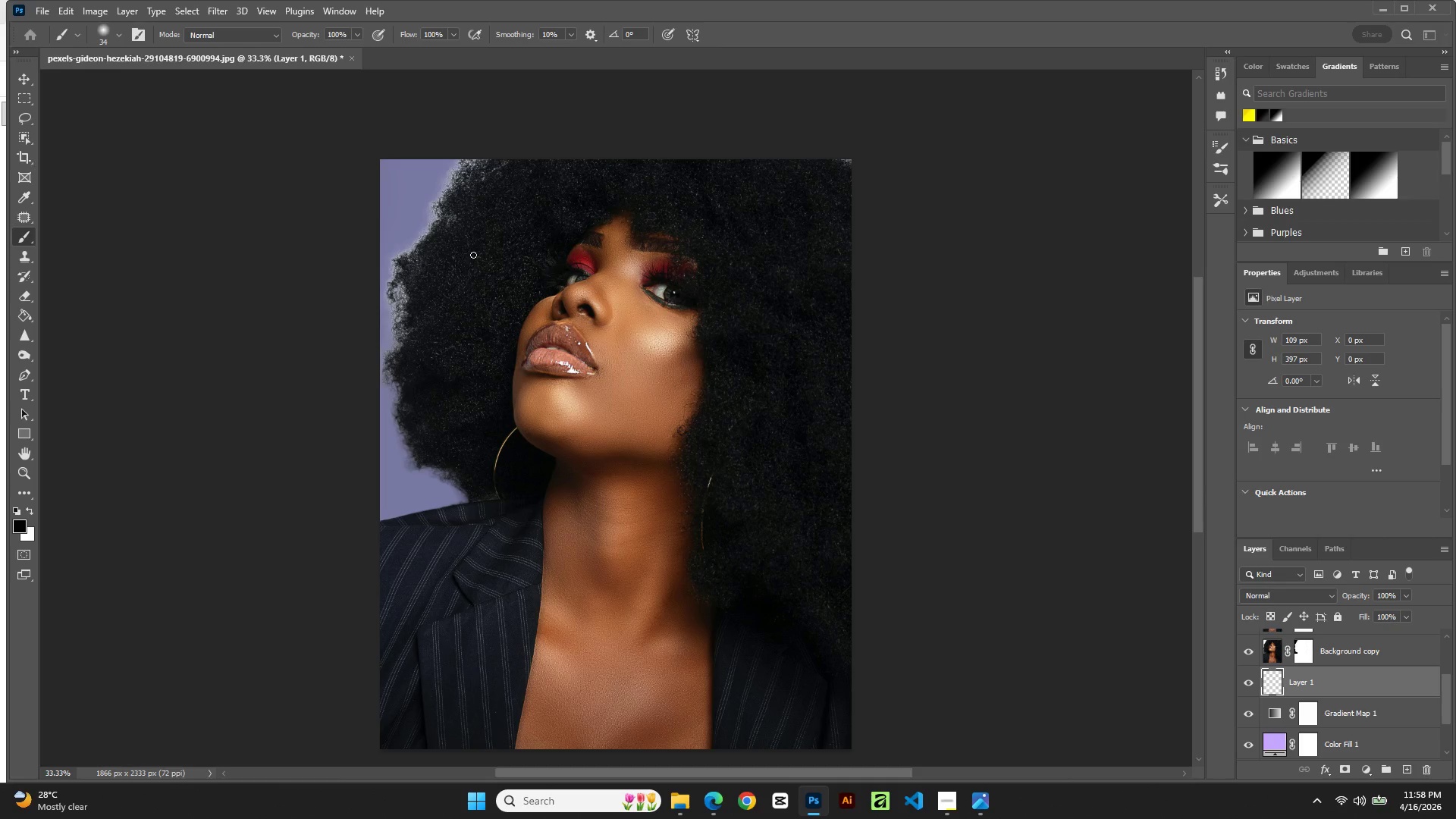 
hold_key(key=BracketRight, duration=1.41)
 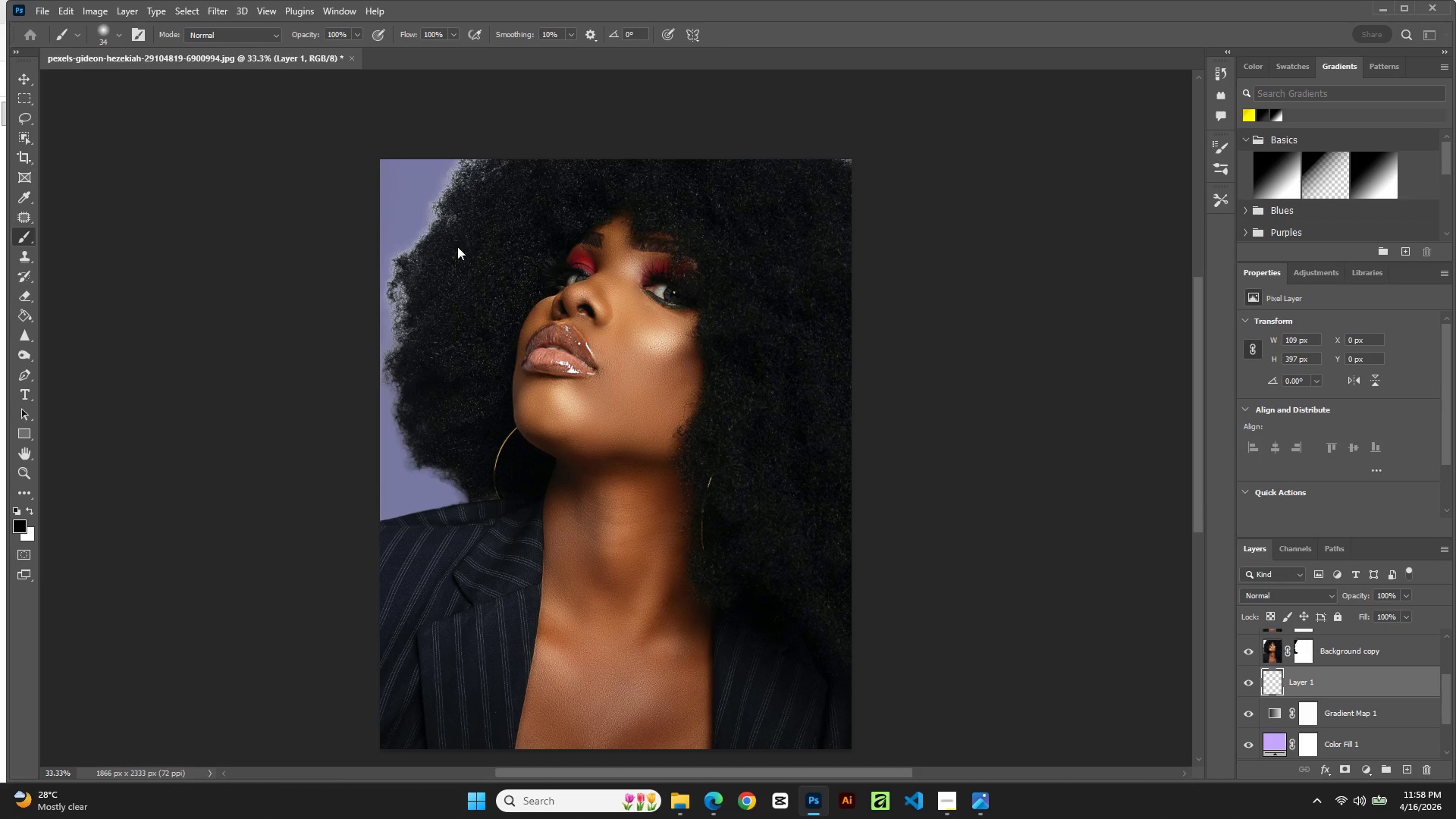 
key(BracketRight)
 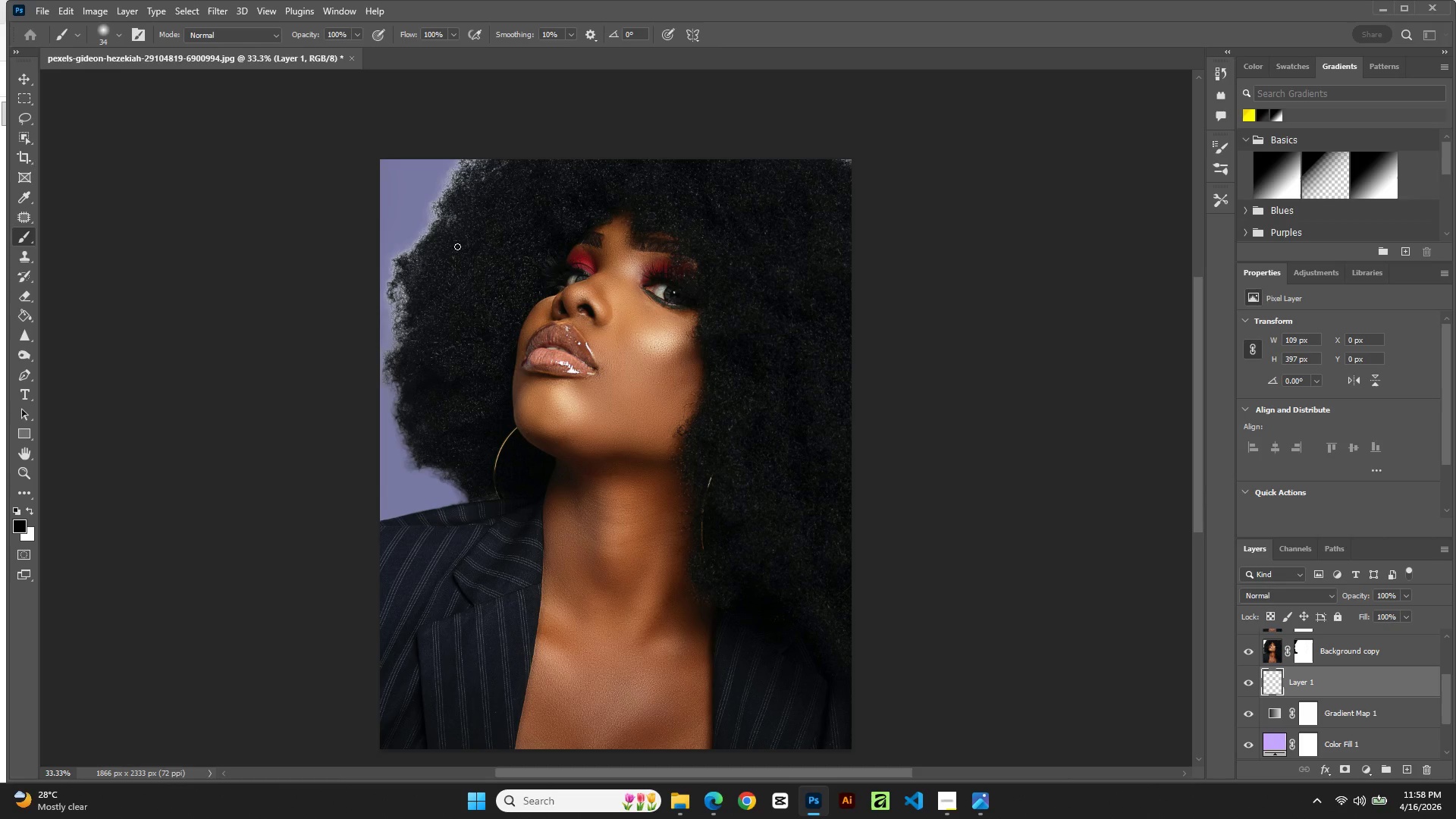 
key(BracketLeft)
 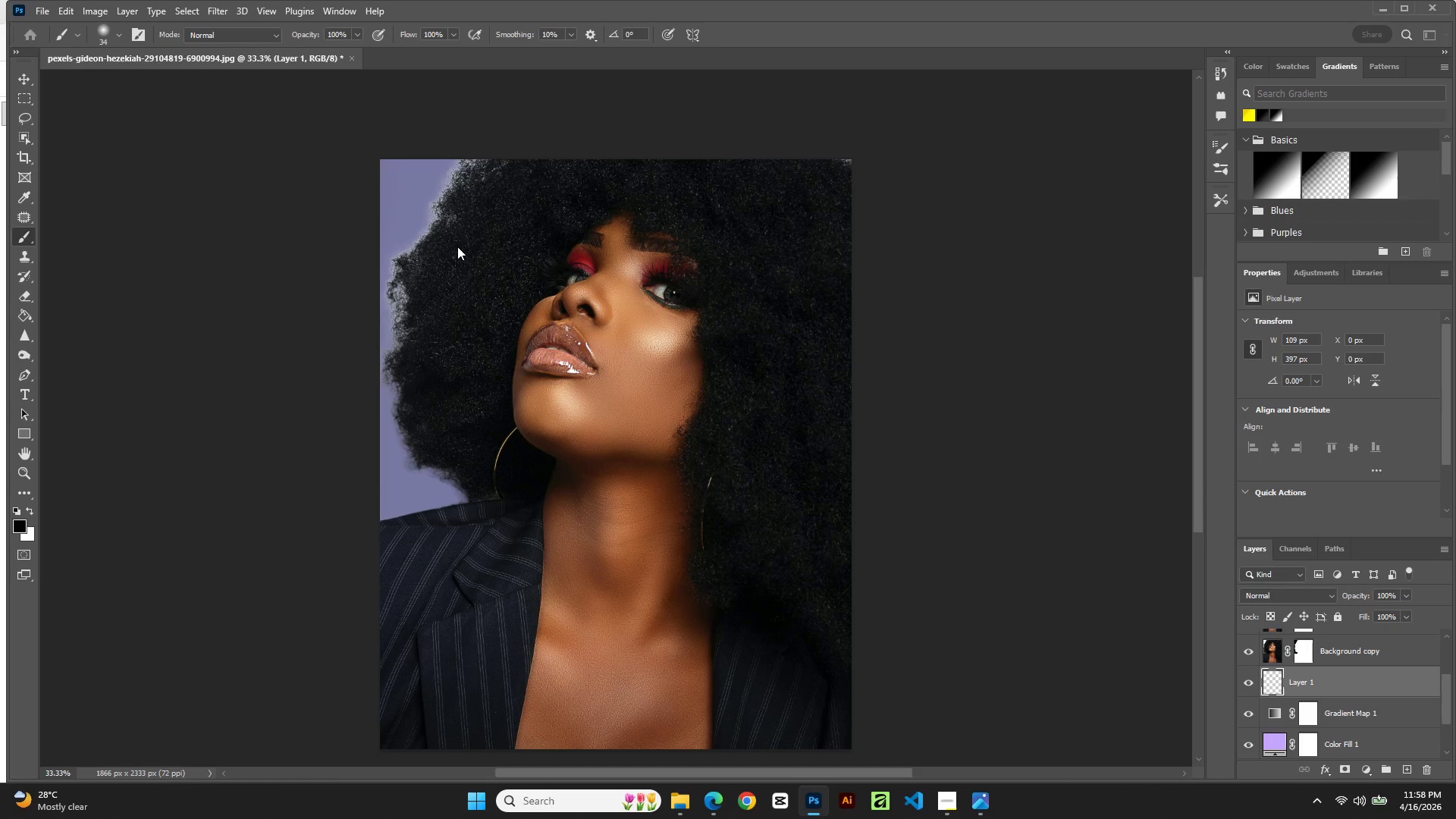 
hold_key(key=BracketLeft, duration=1.11)
 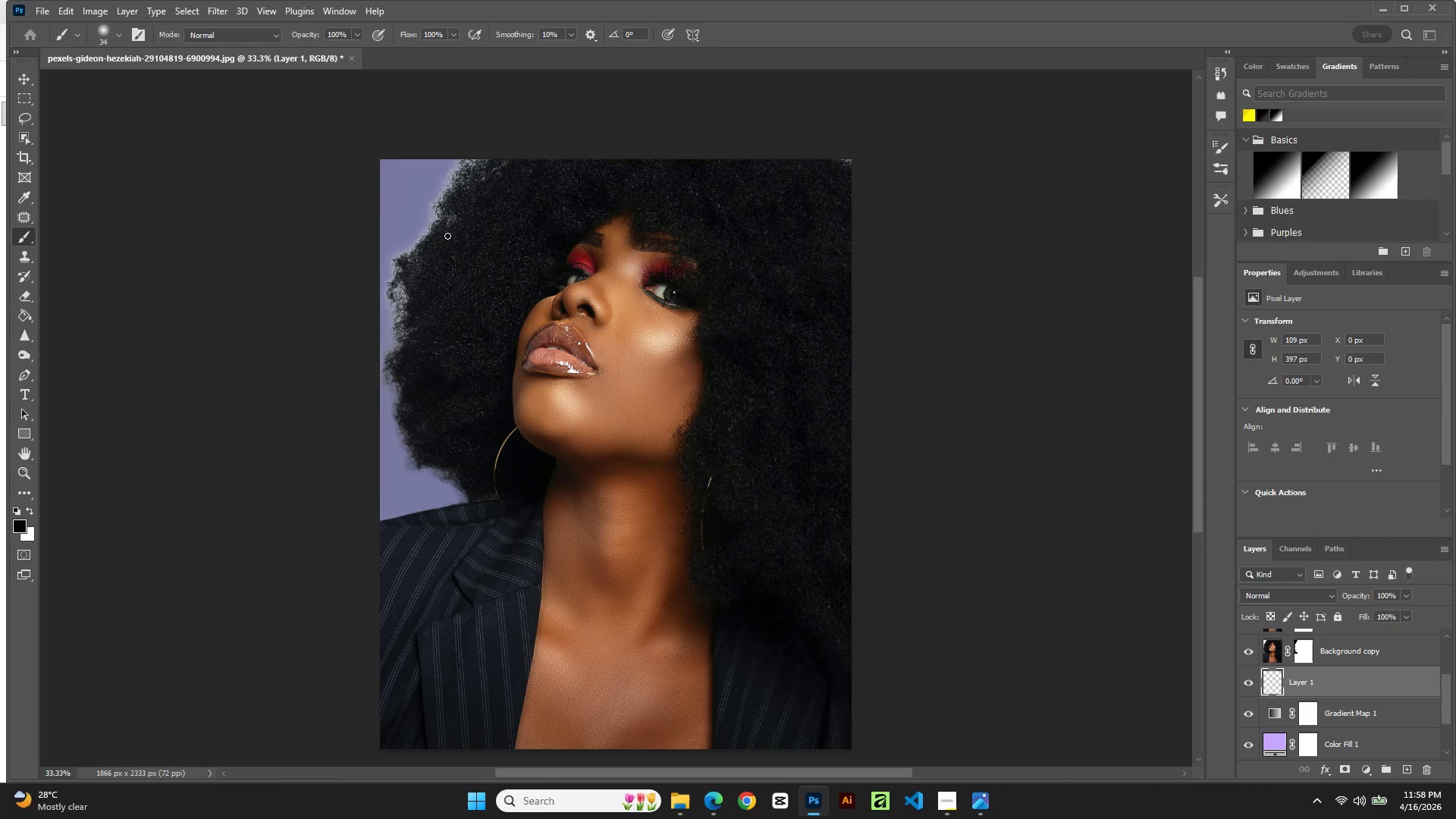 
key(BracketLeft)
 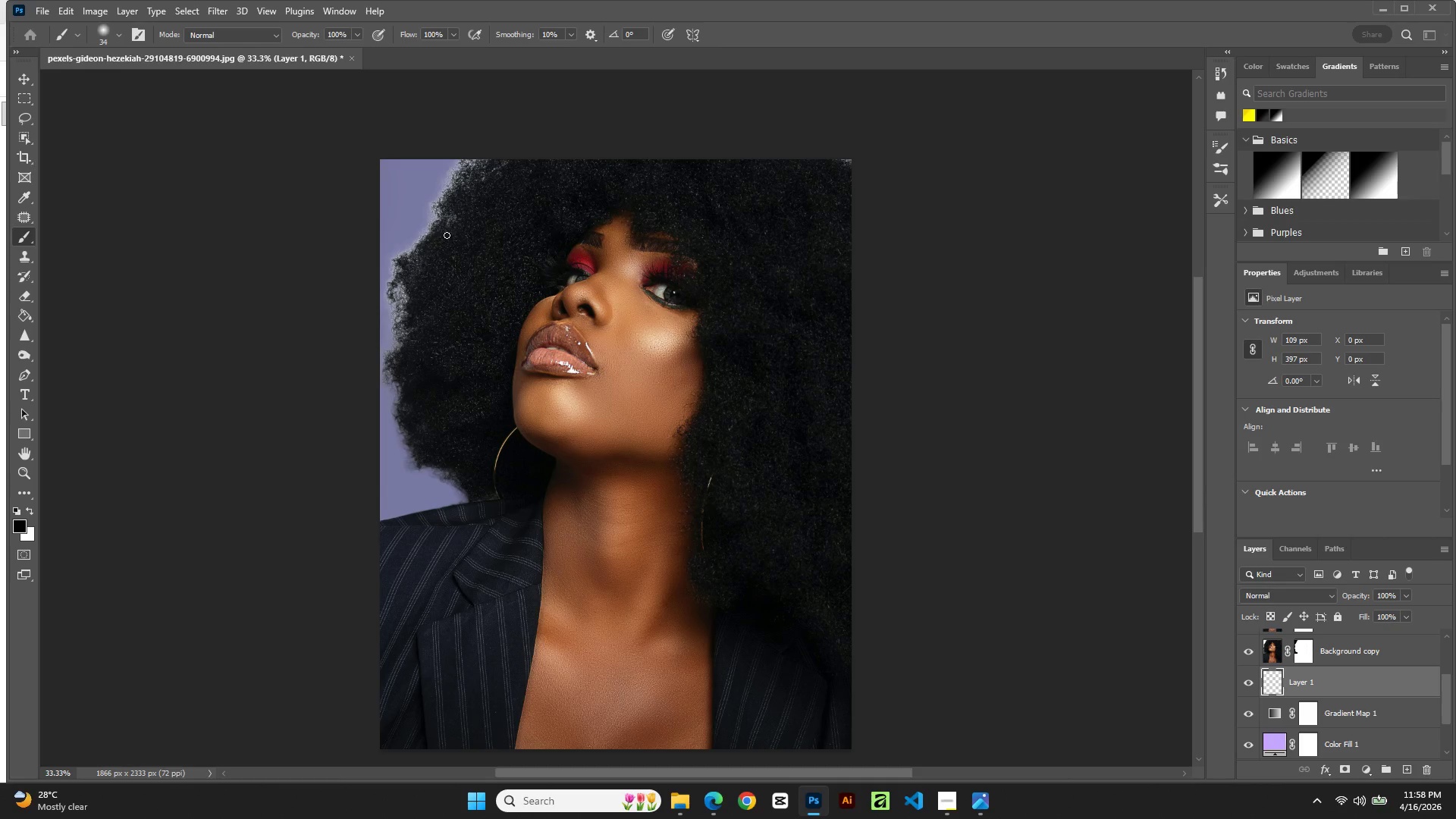 
key(BracketLeft)
 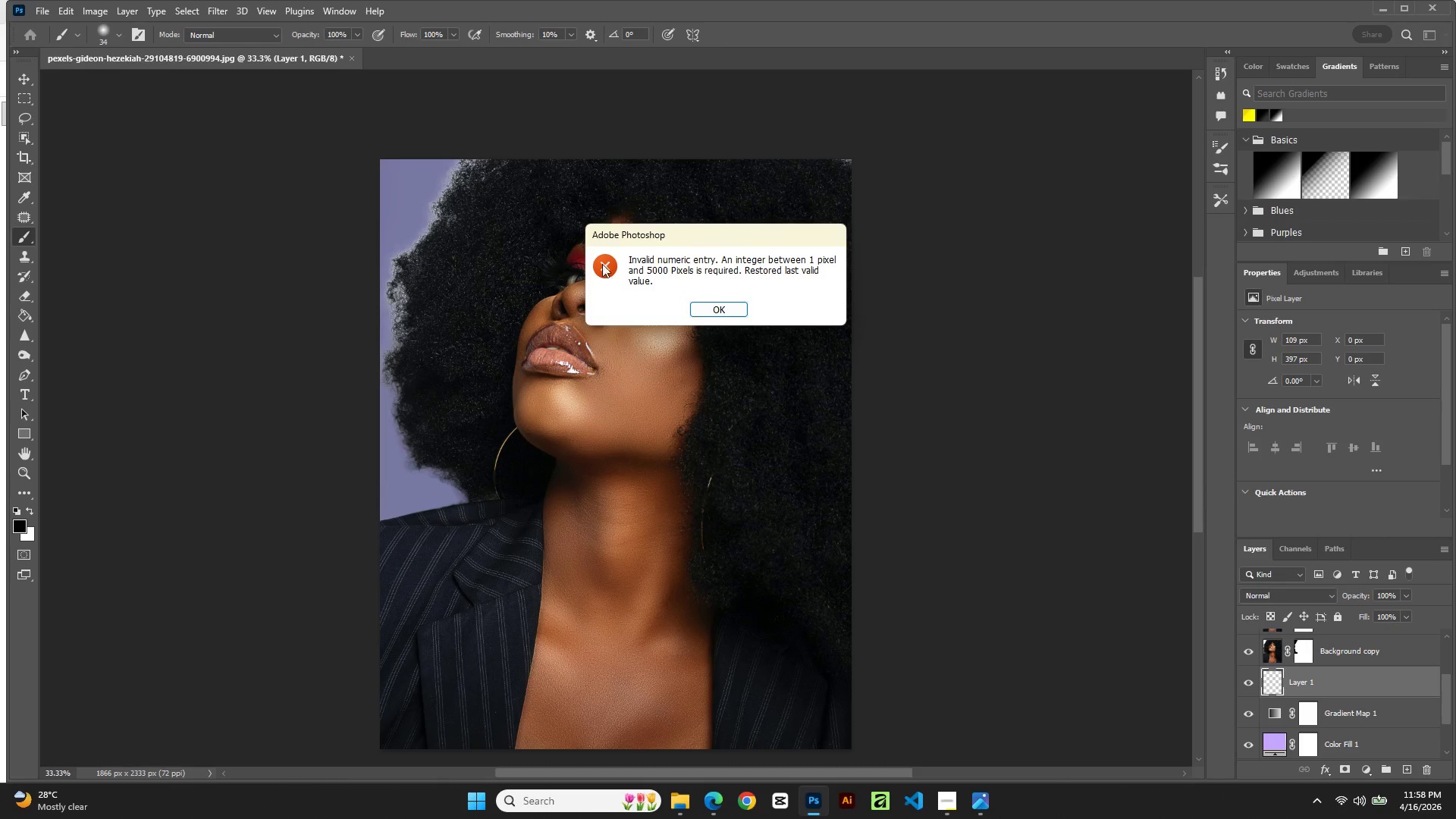 
left_click([740, 312])
 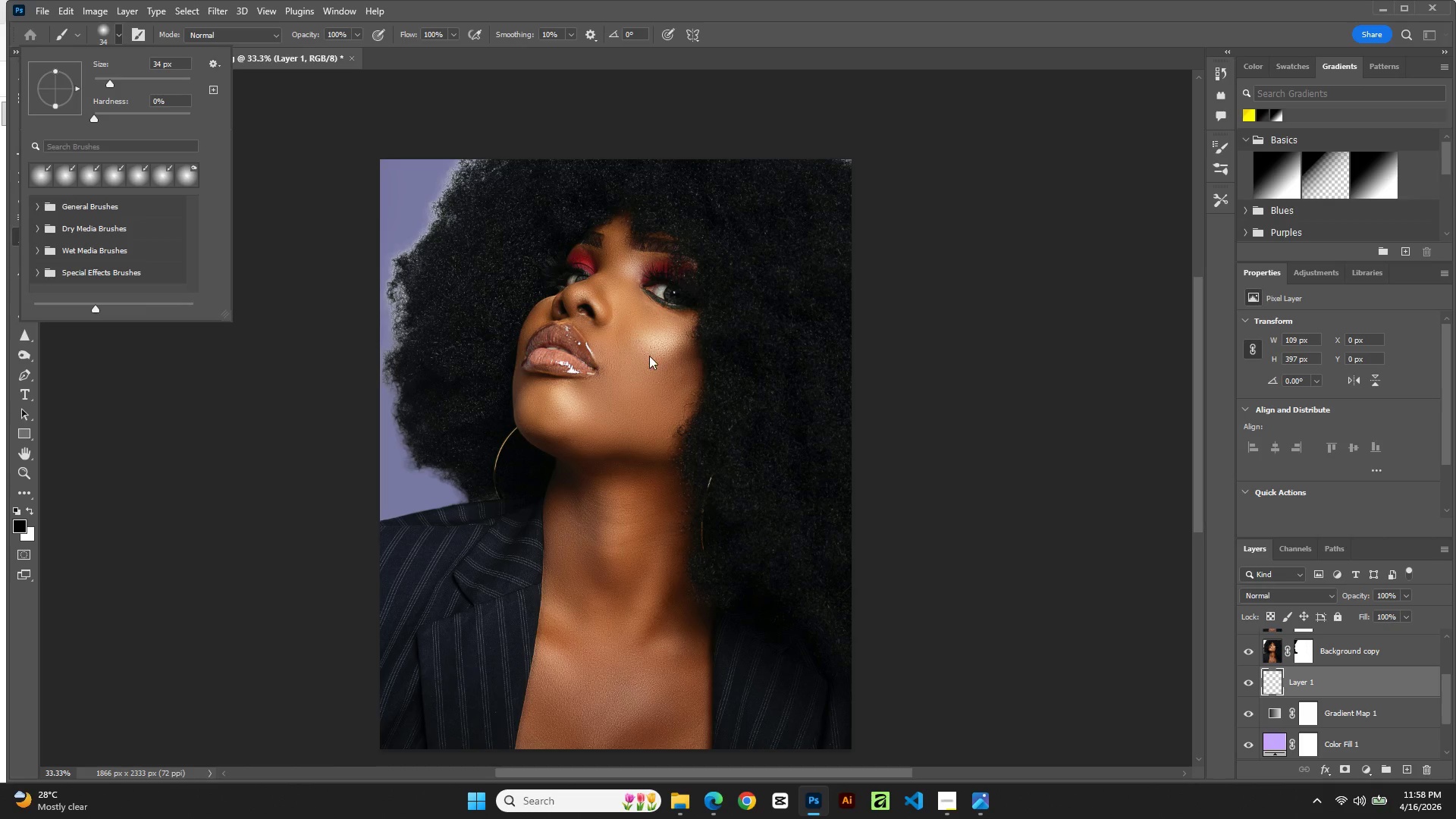 
left_click([272, 464])
 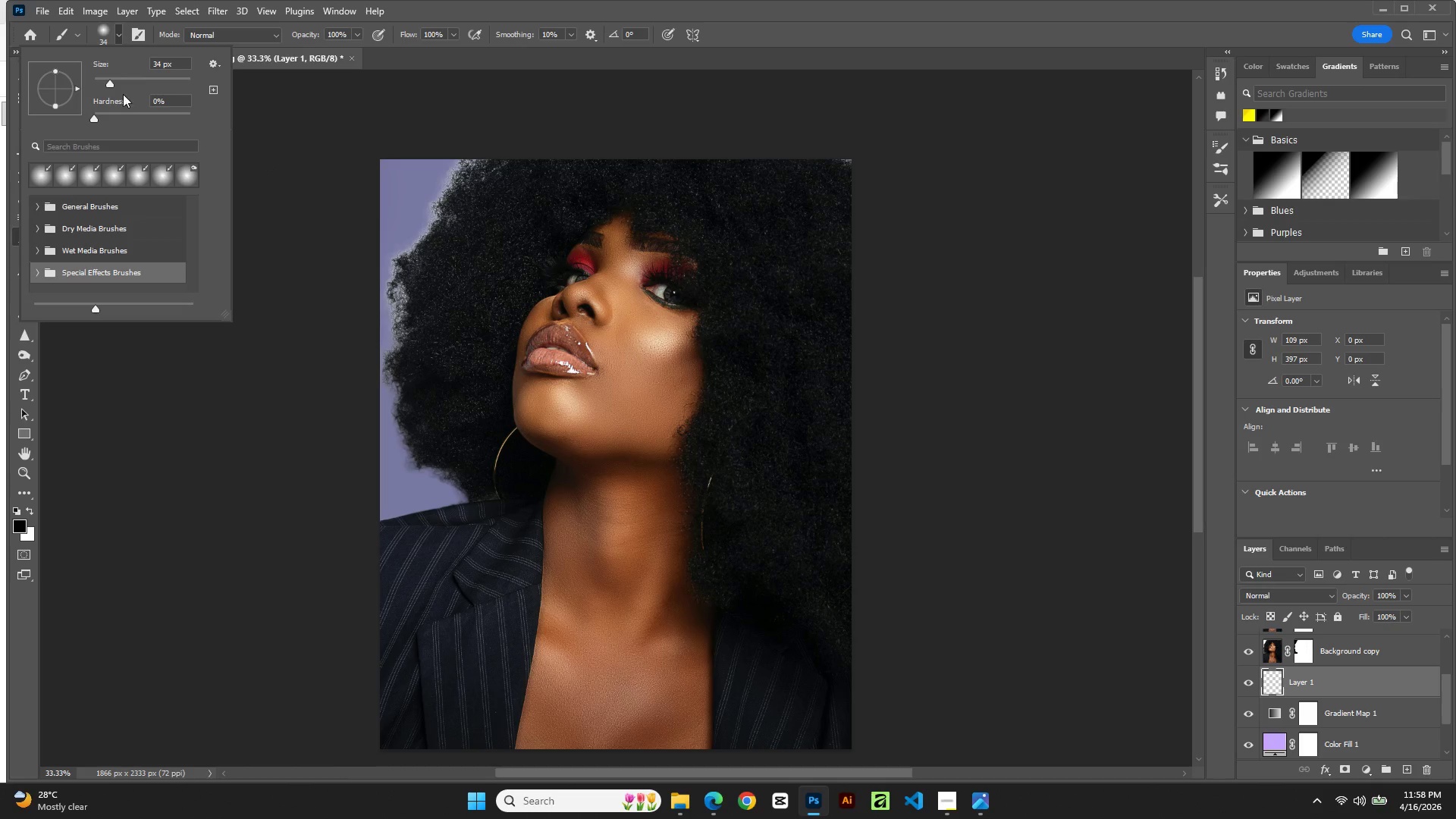 
left_click([121, 80])
 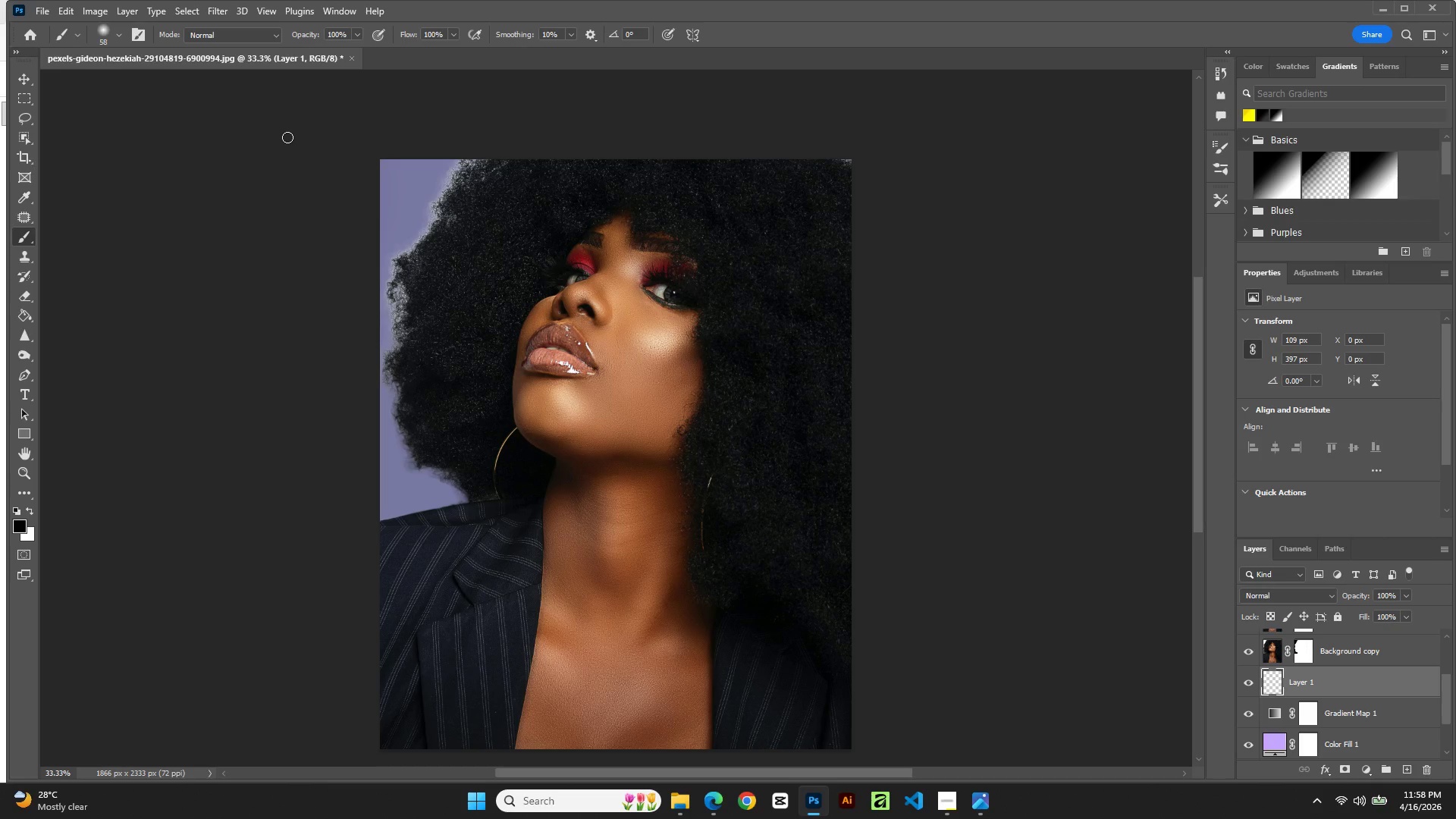 
wait(5.81)
 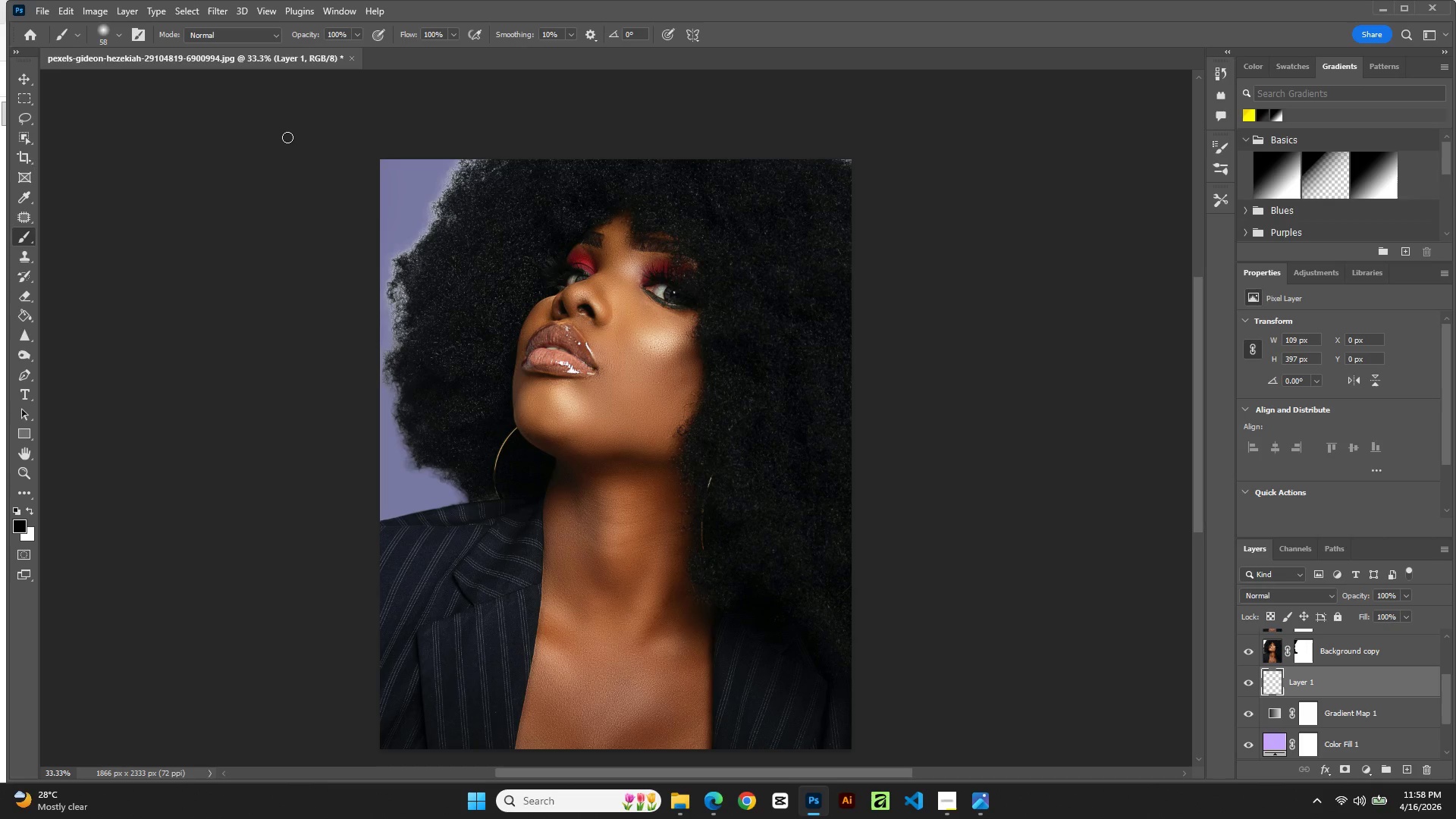 
left_click_drag(start_coordinate=[347, 35], to_coordinate=[300, 44])
 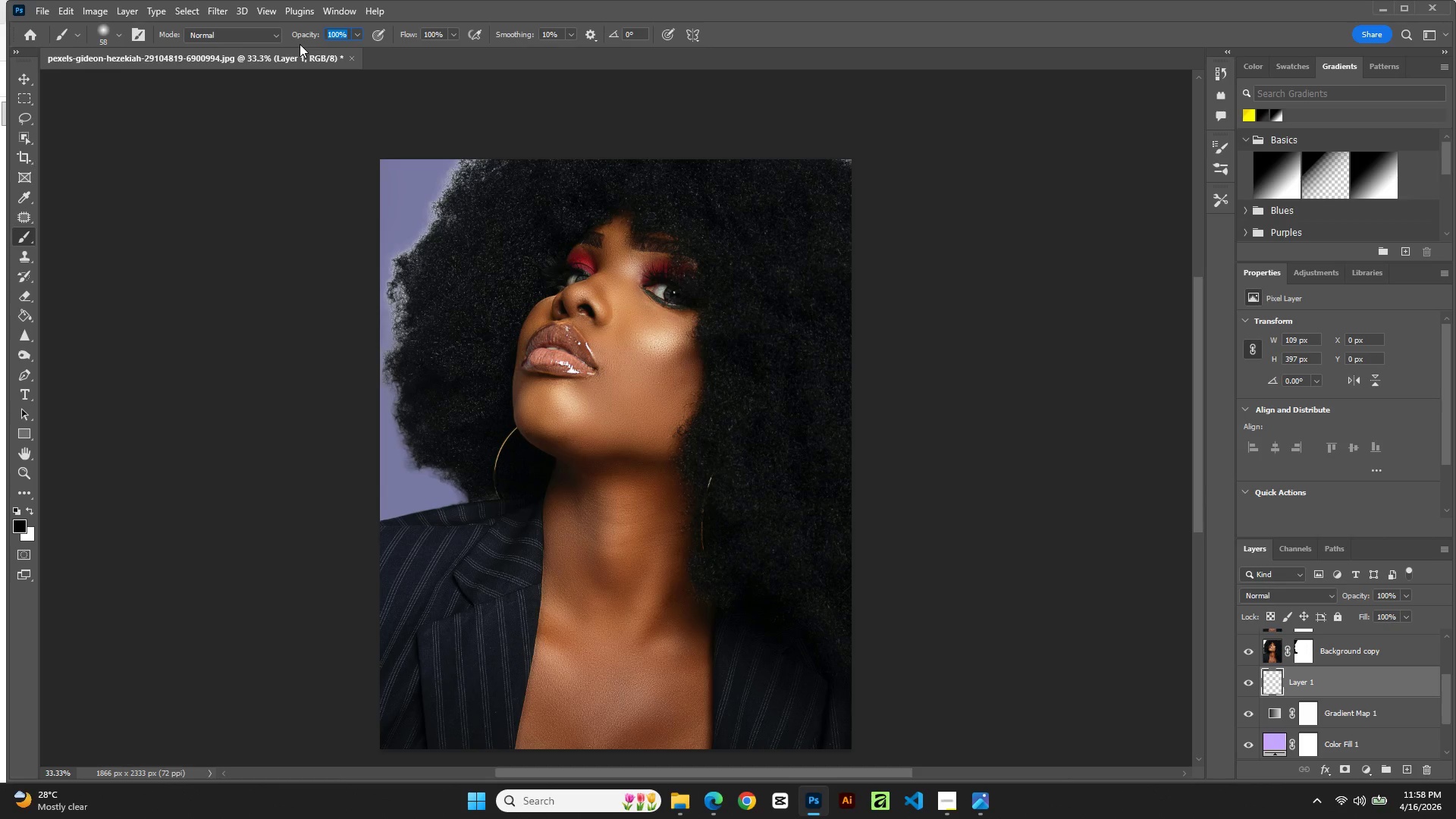 
key(Numpad1)
 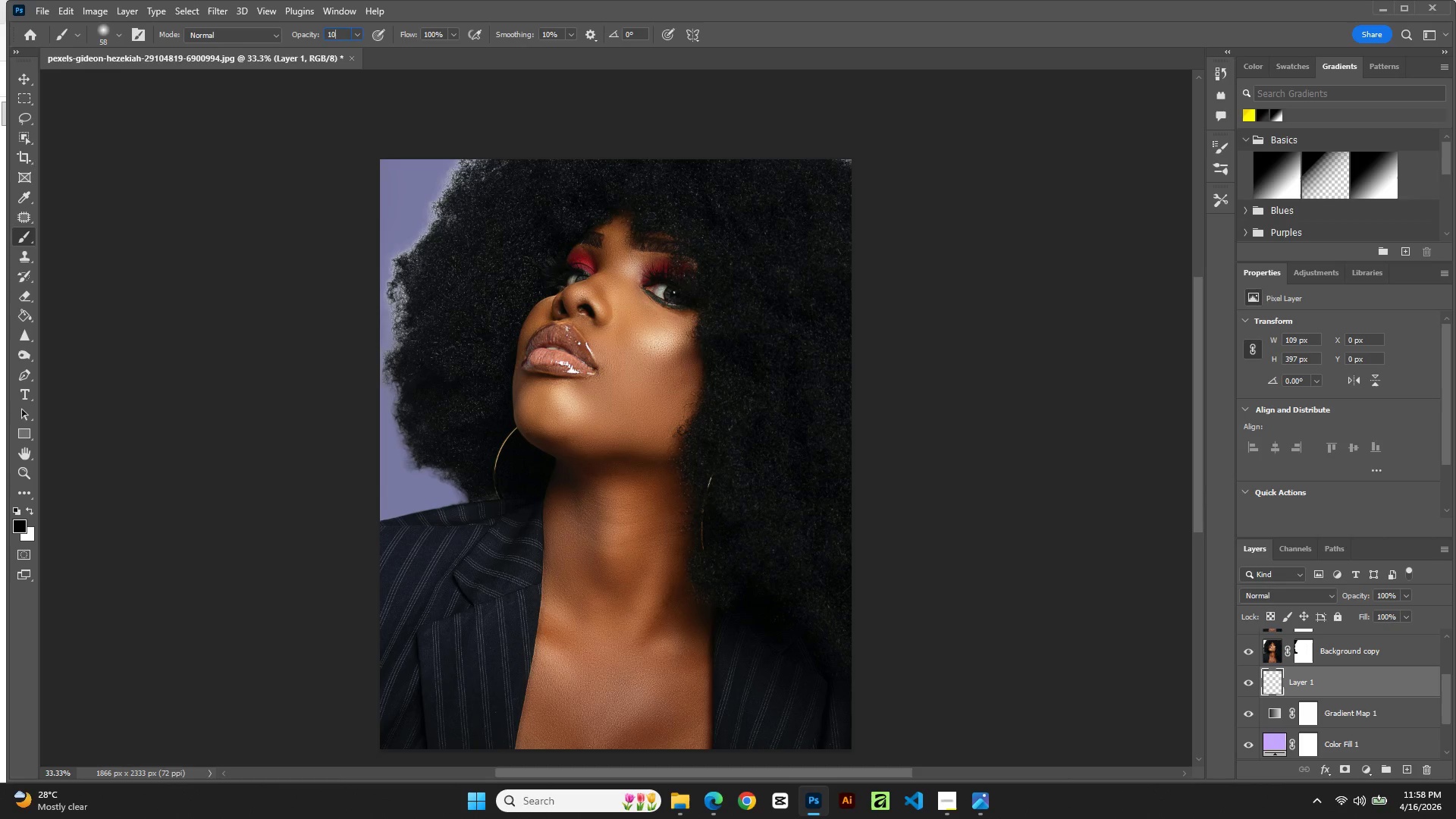 
key(Numpad0)
 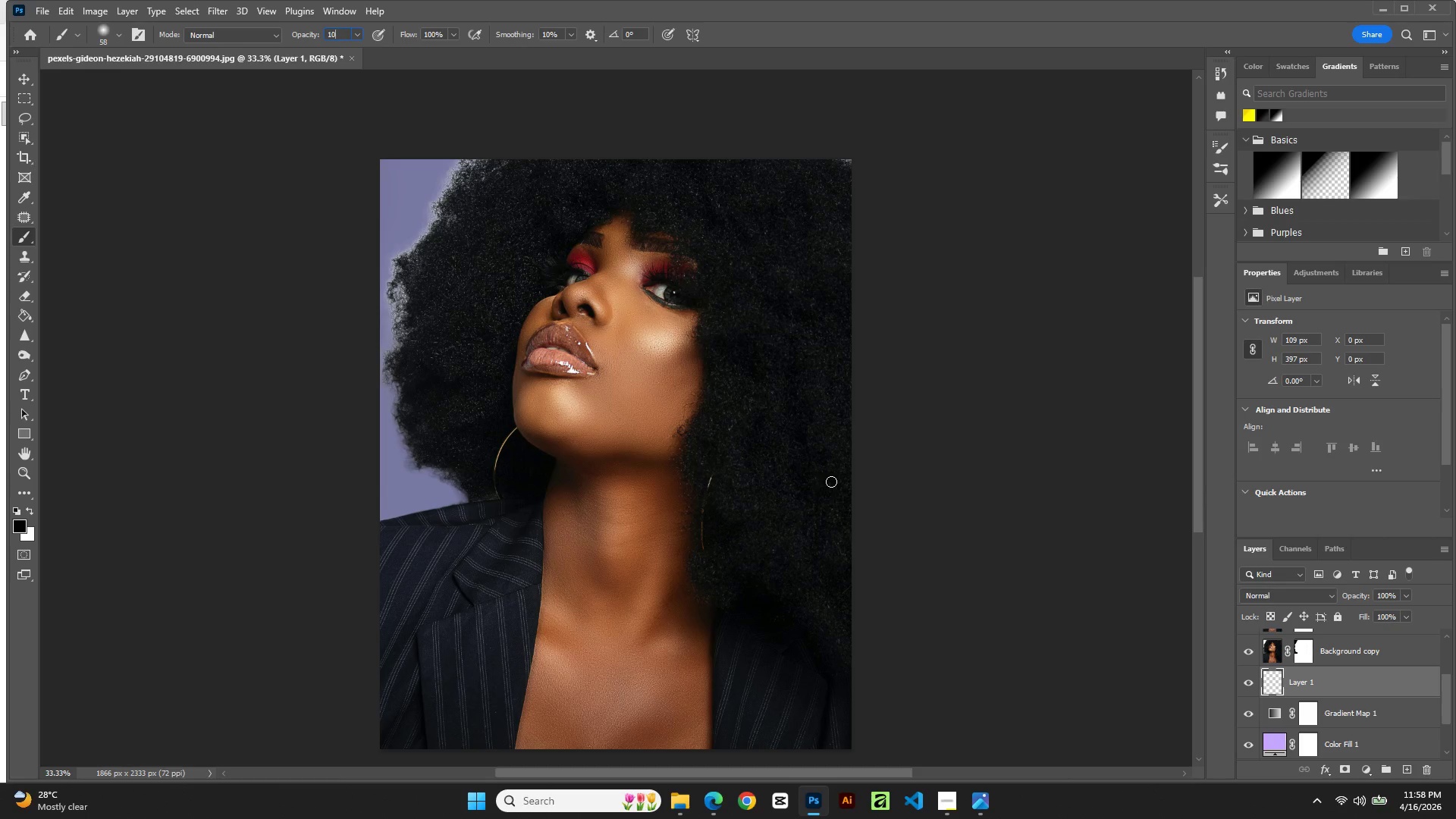 
left_click([874, 482])
 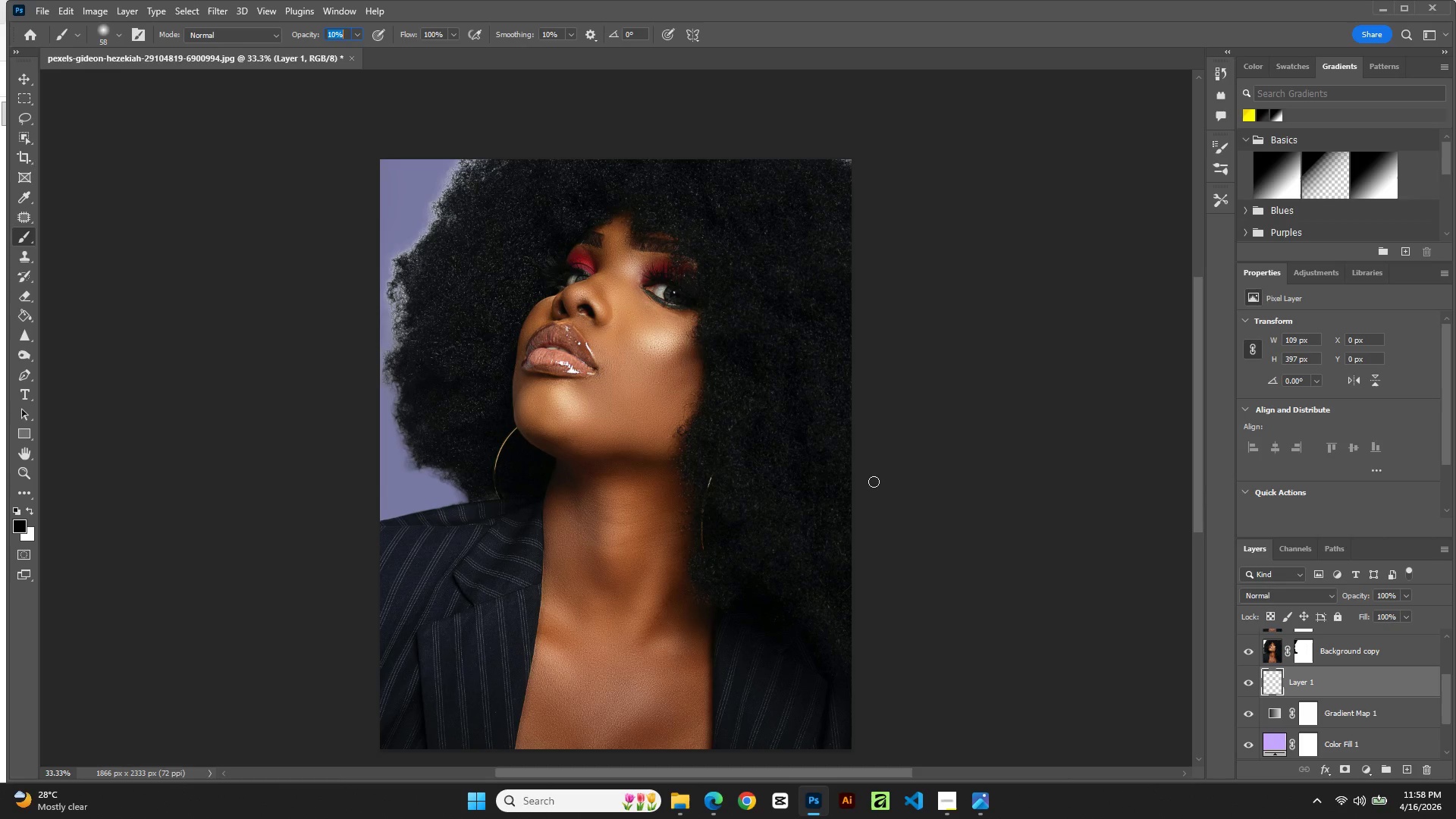 
wait(7.34)
 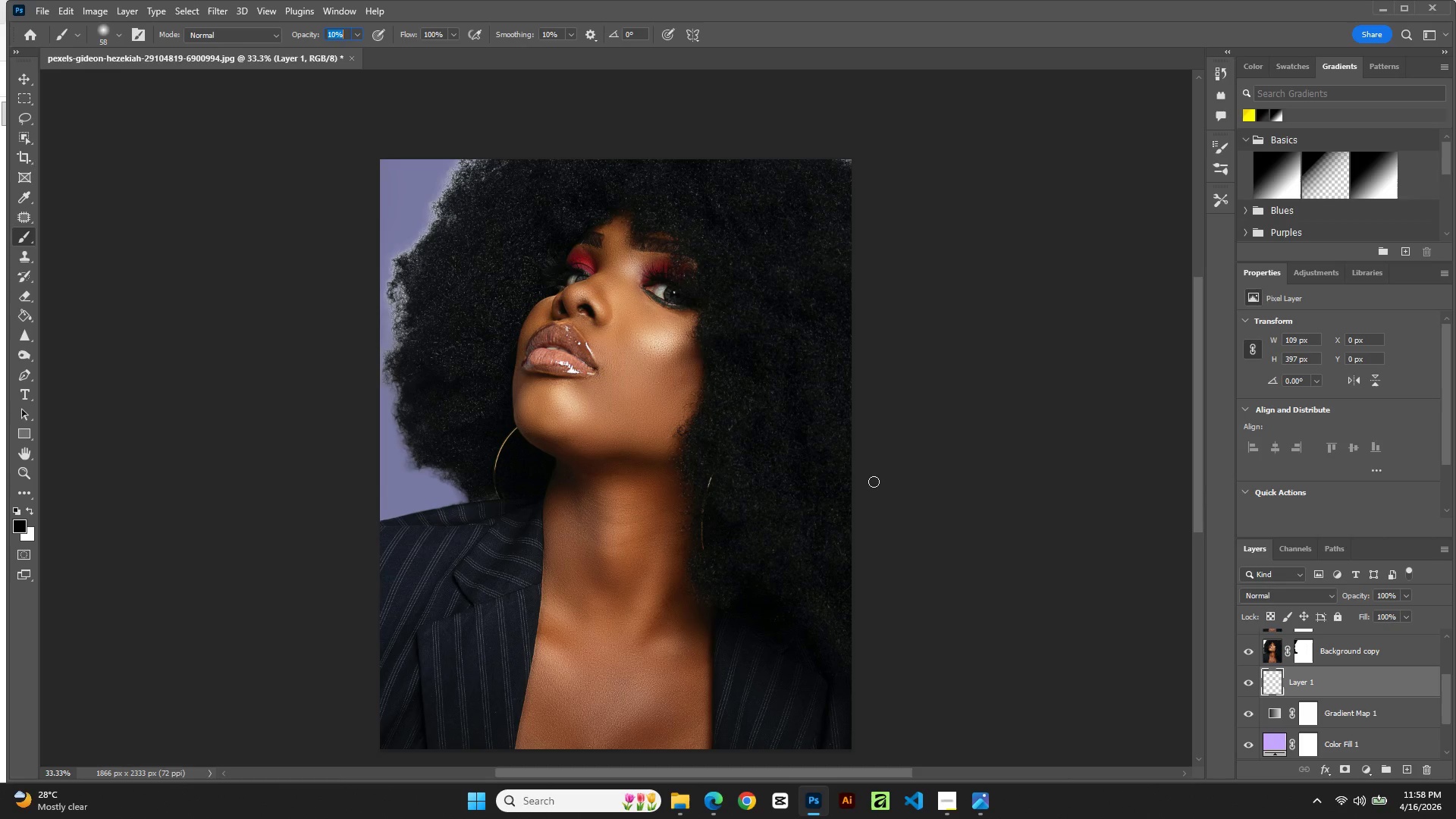 
left_click([1294, 598])
 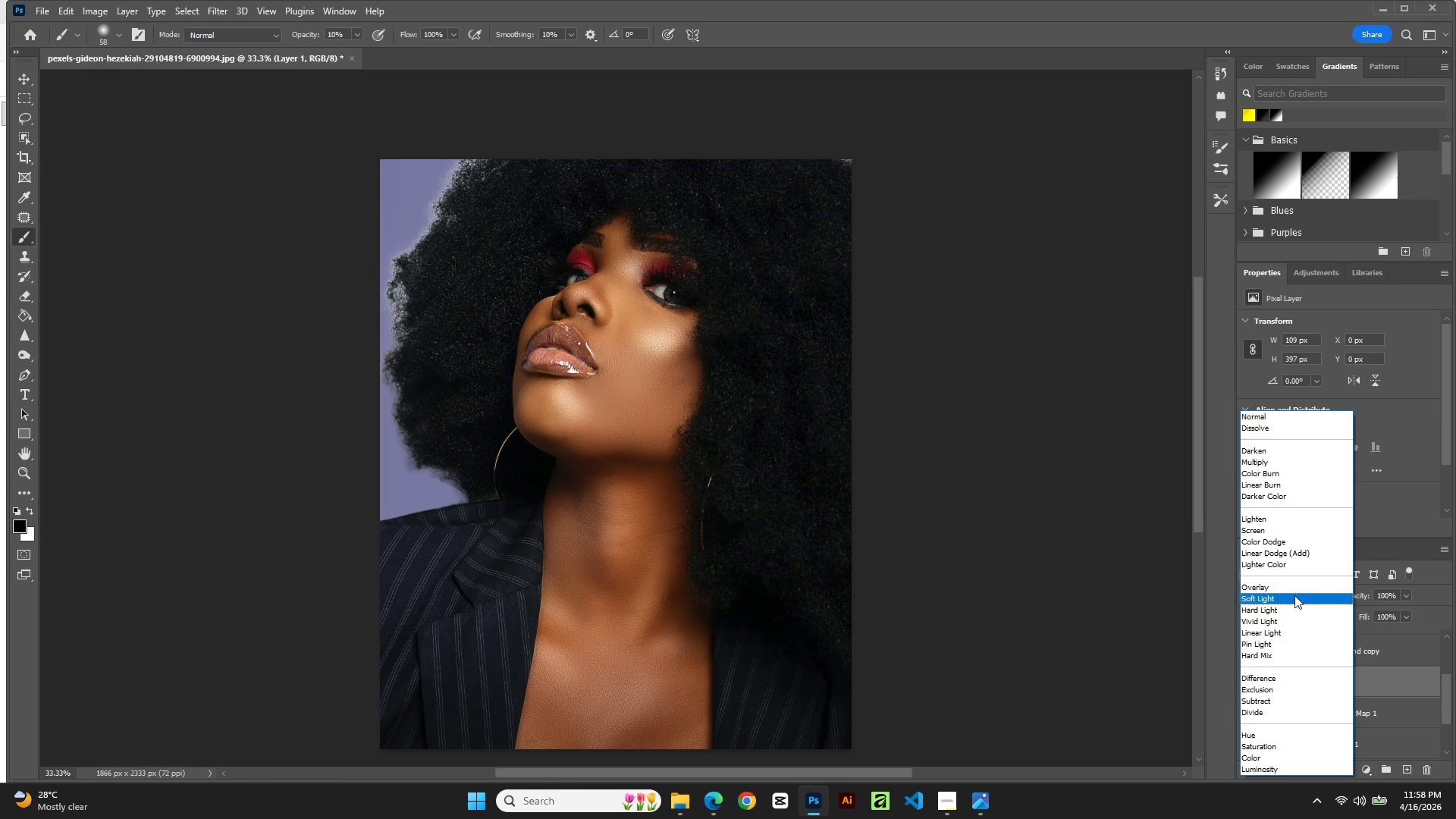 
wait(6.39)
 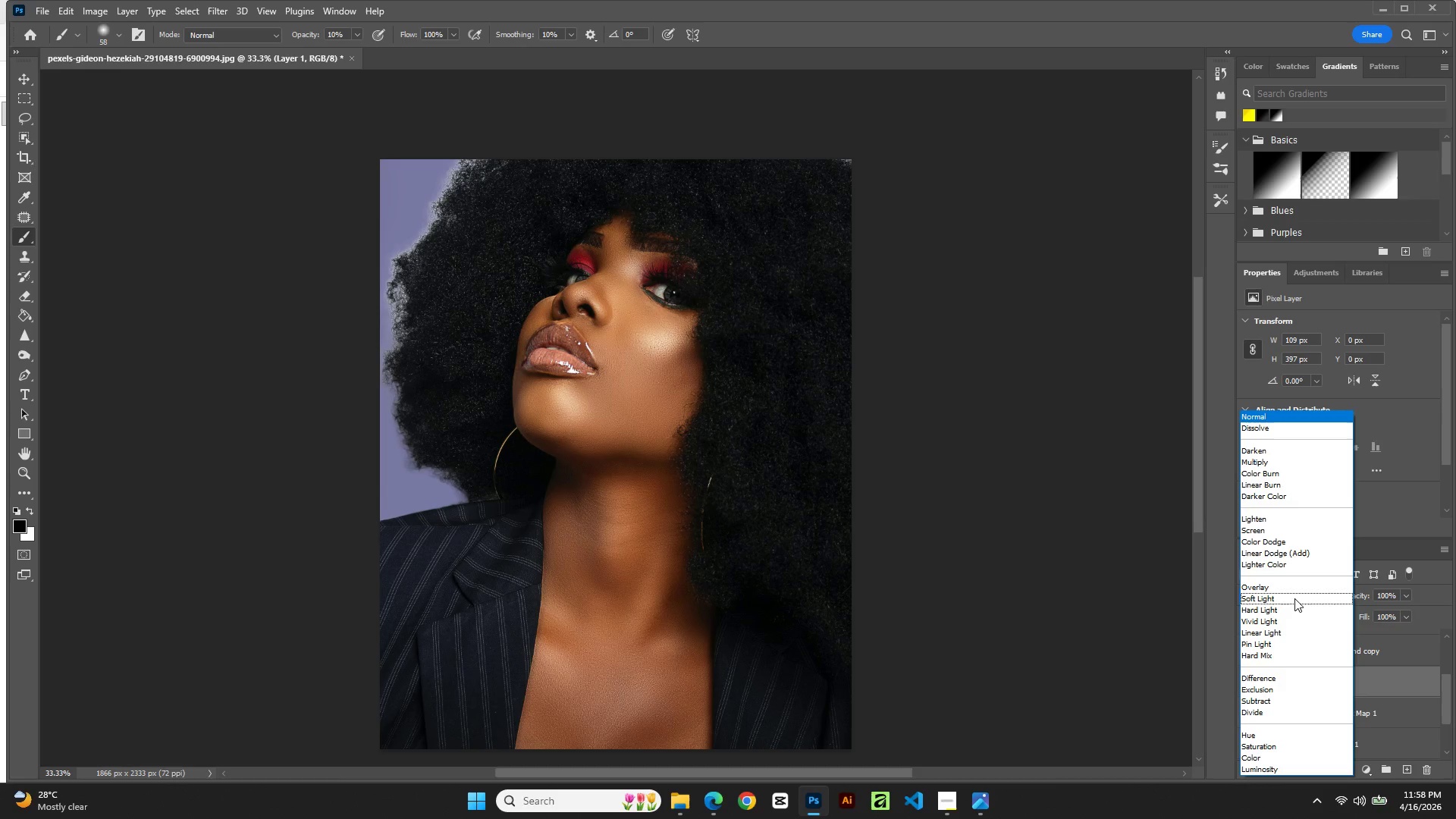 
left_click([1294, 587])
 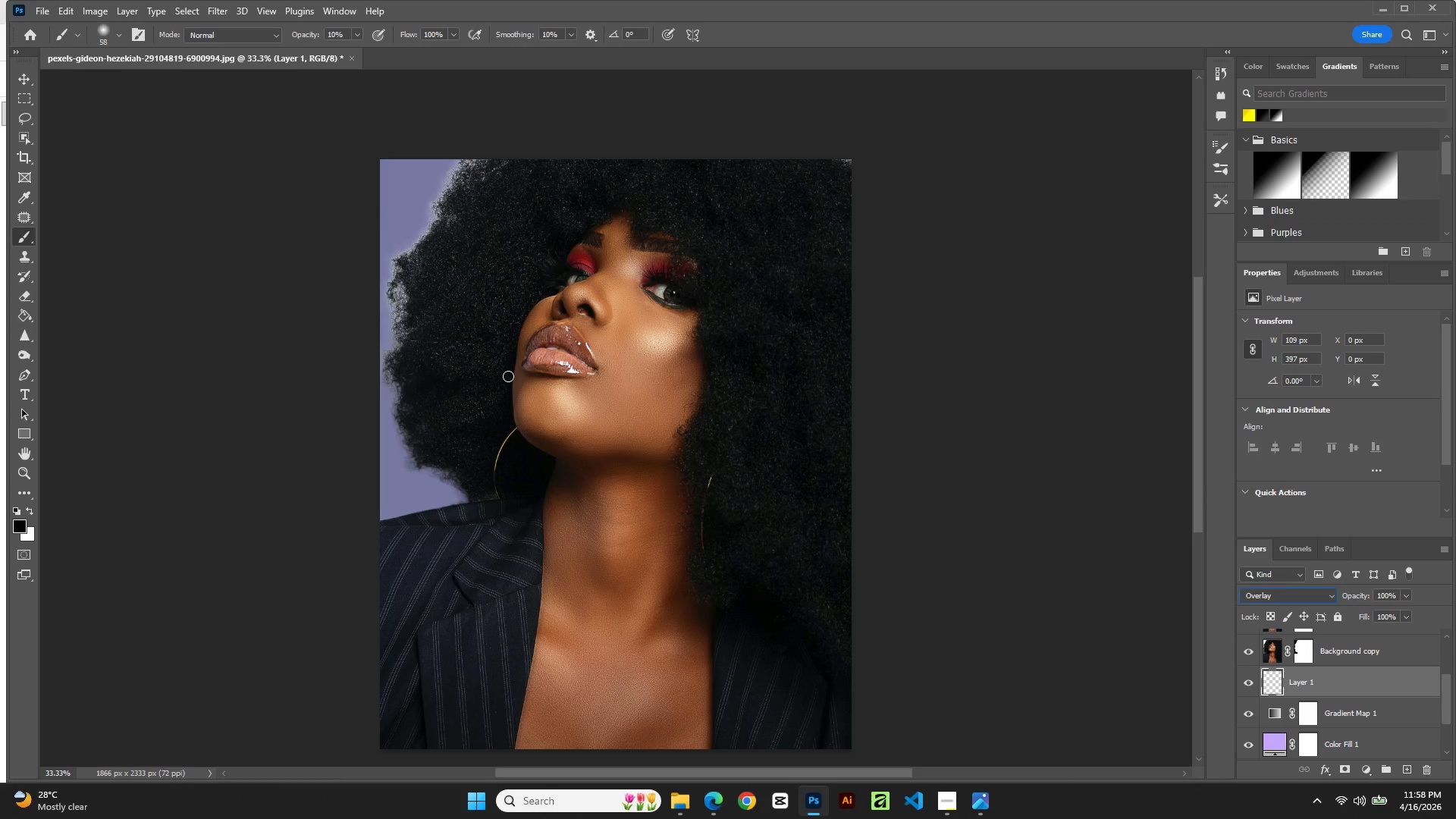 
wait(8.11)
 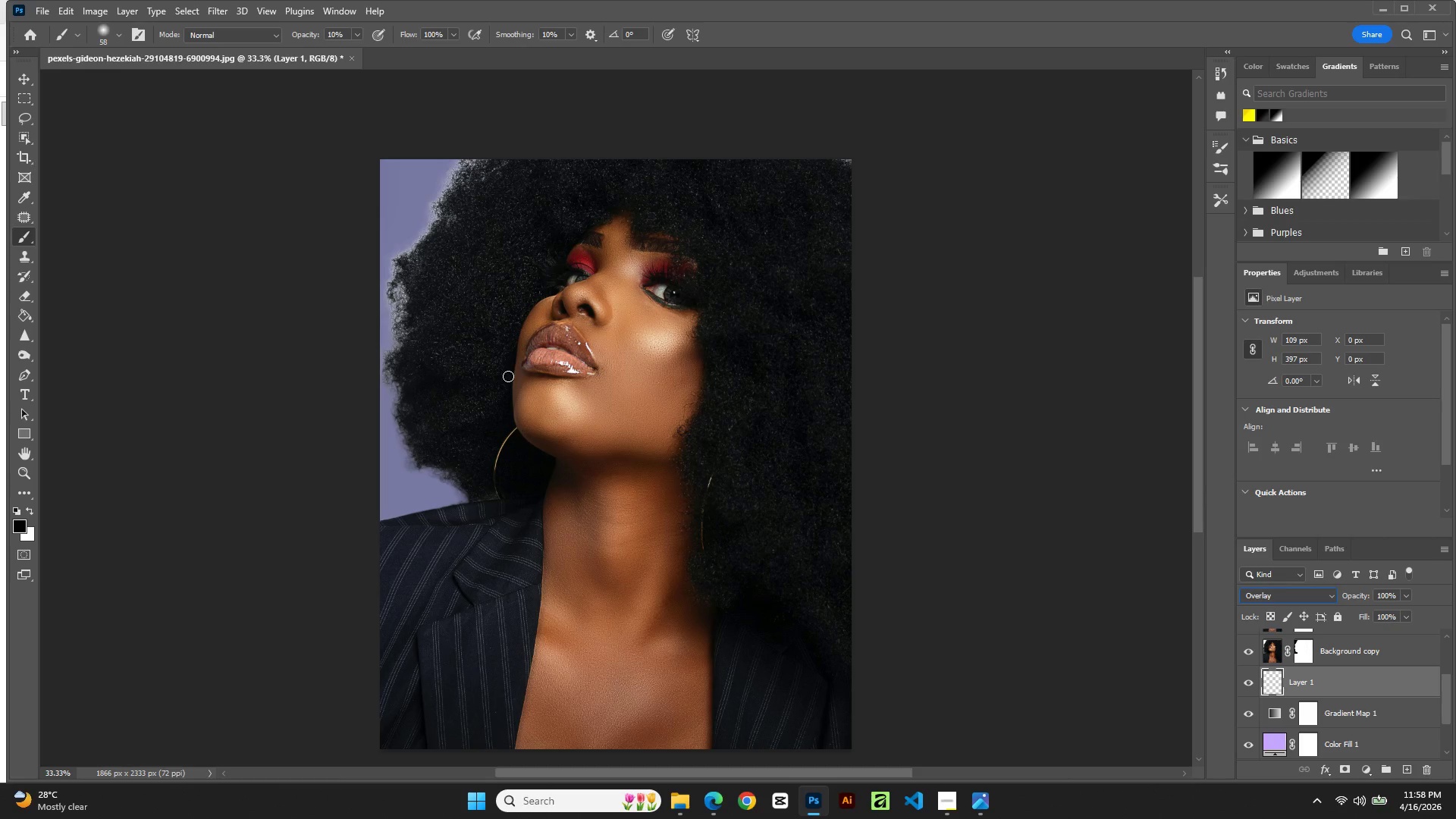 
left_click([1253, 684])
 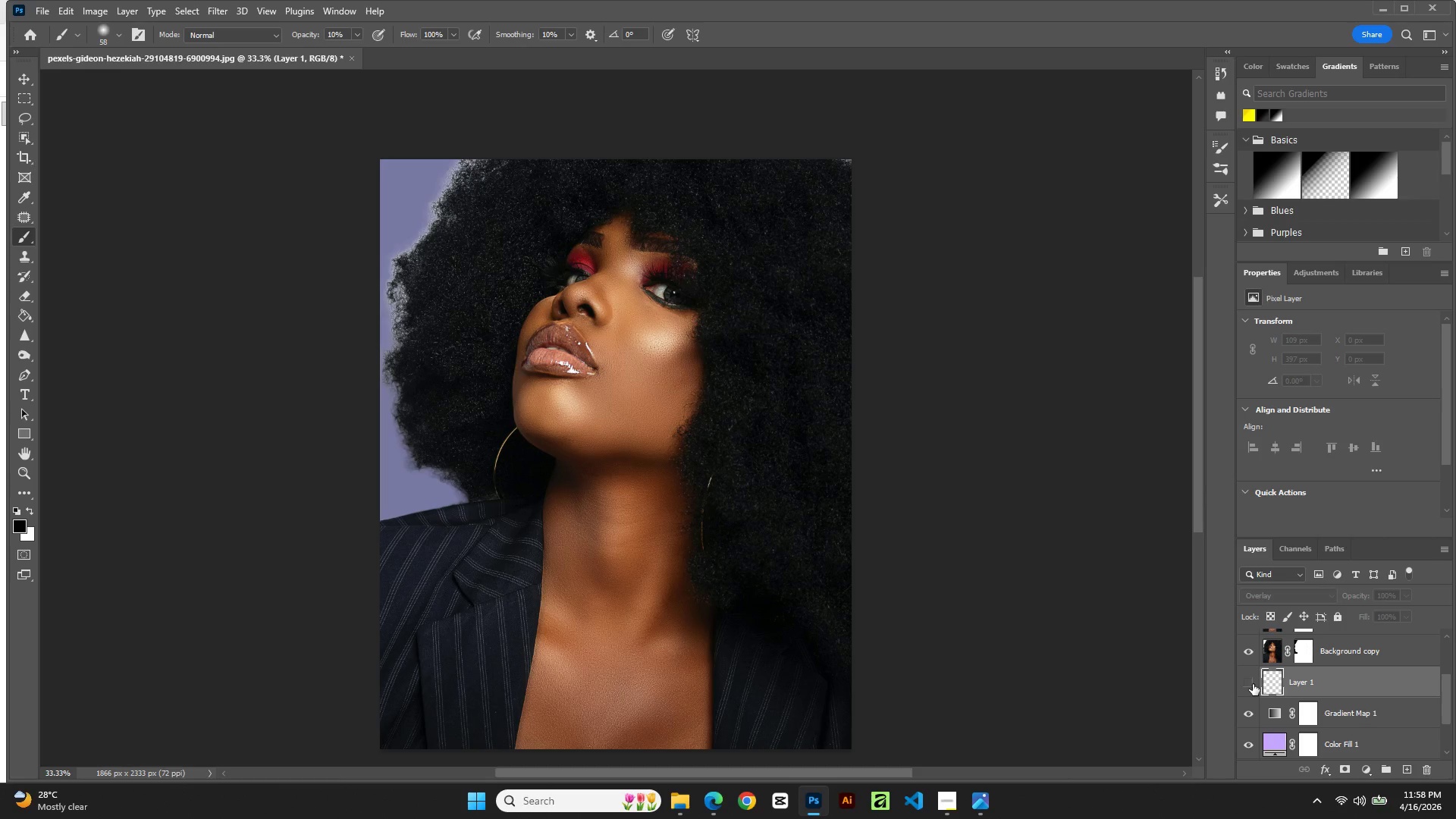 
left_click([1253, 684])
 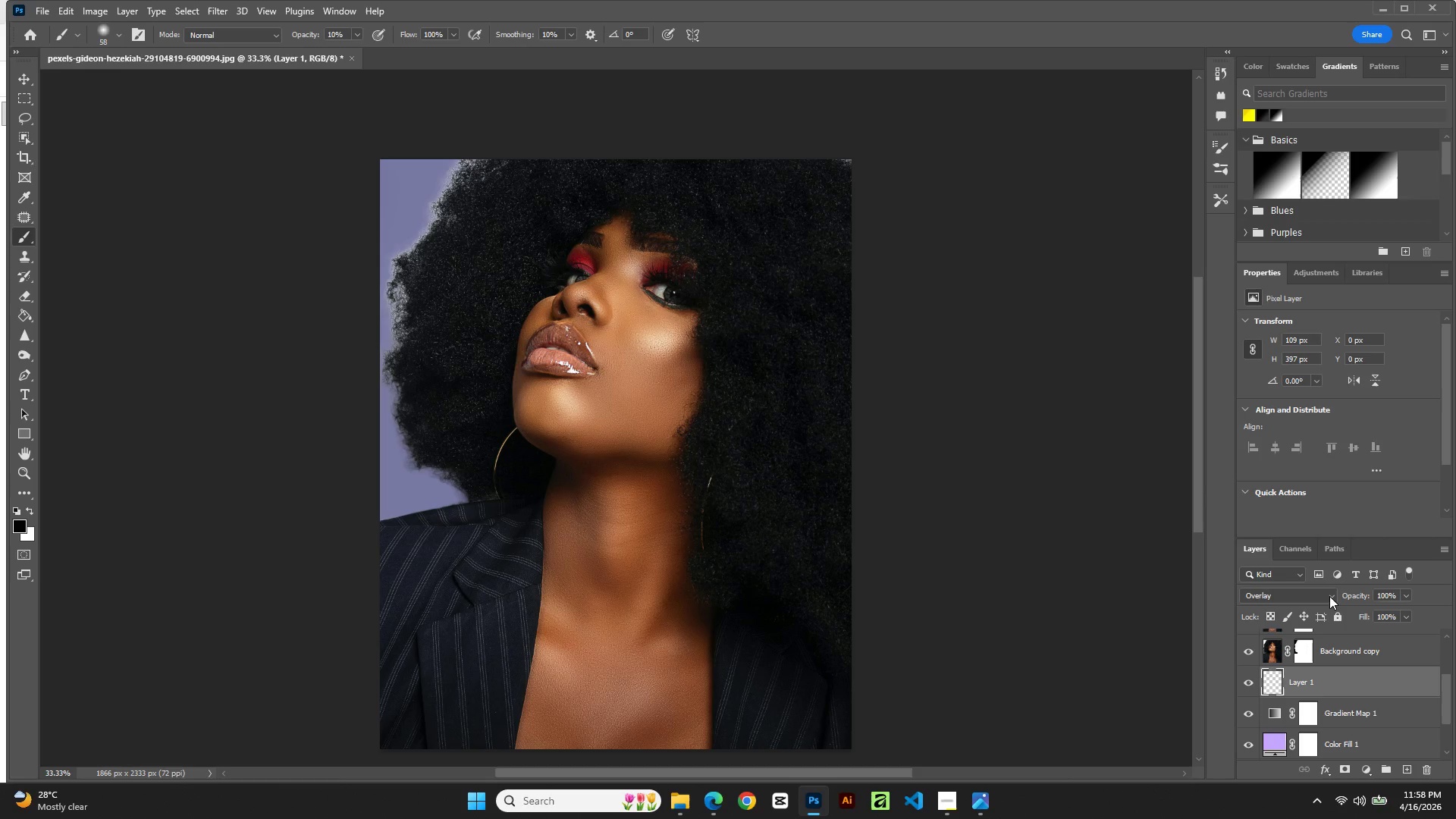 
left_click([1329, 596])
 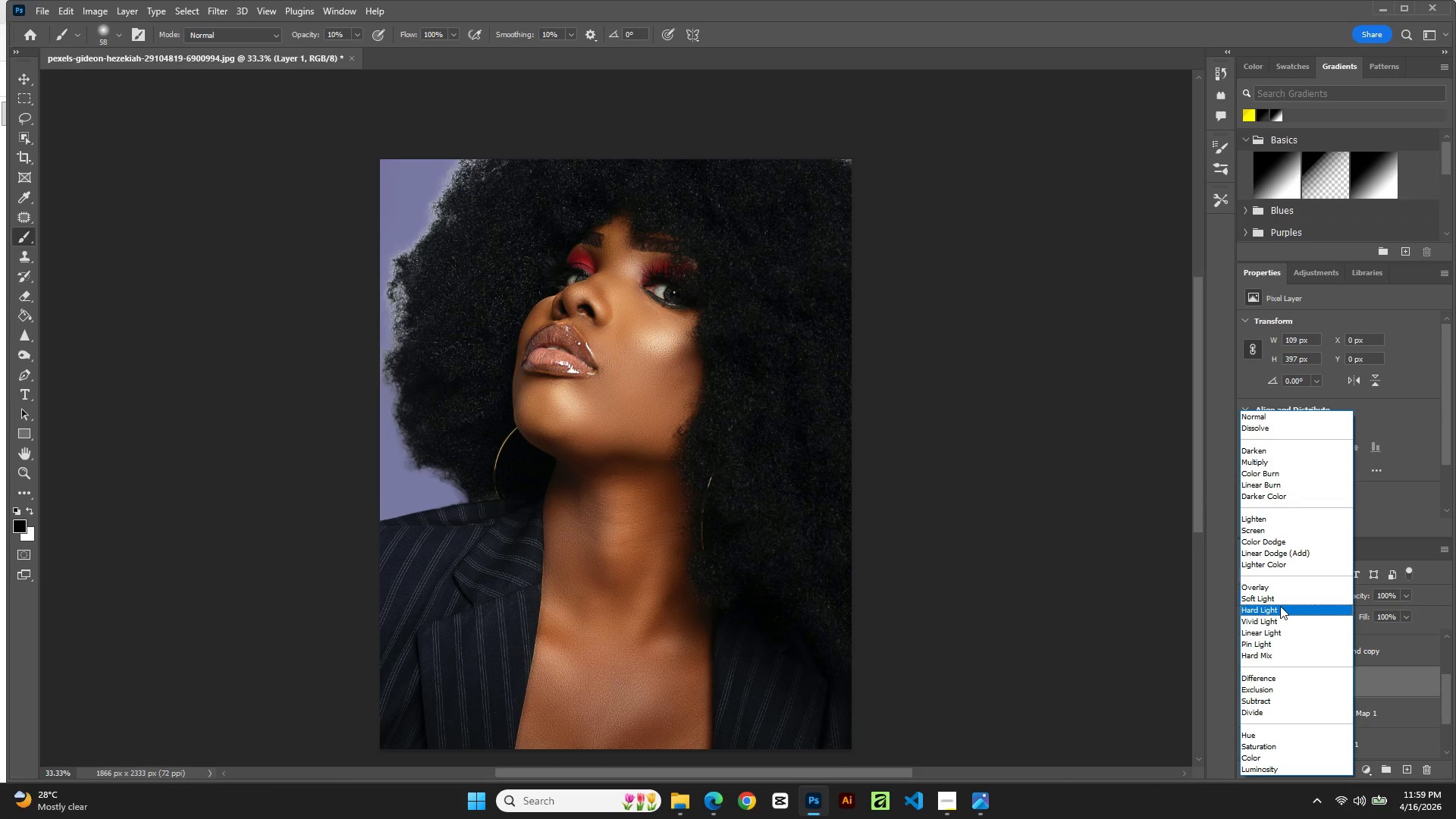 
wait(7.91)
 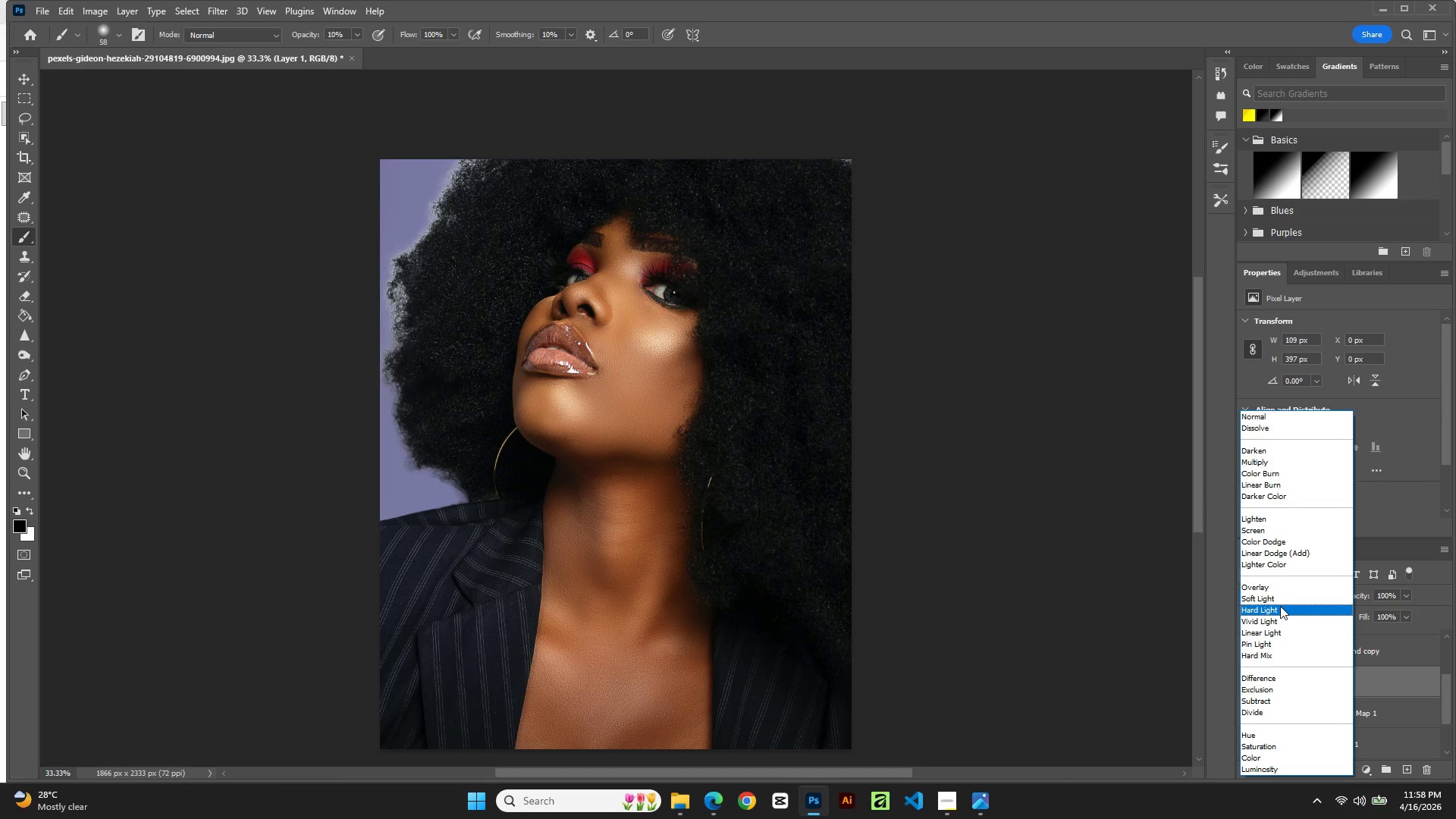 
left_click([1276, 553])
 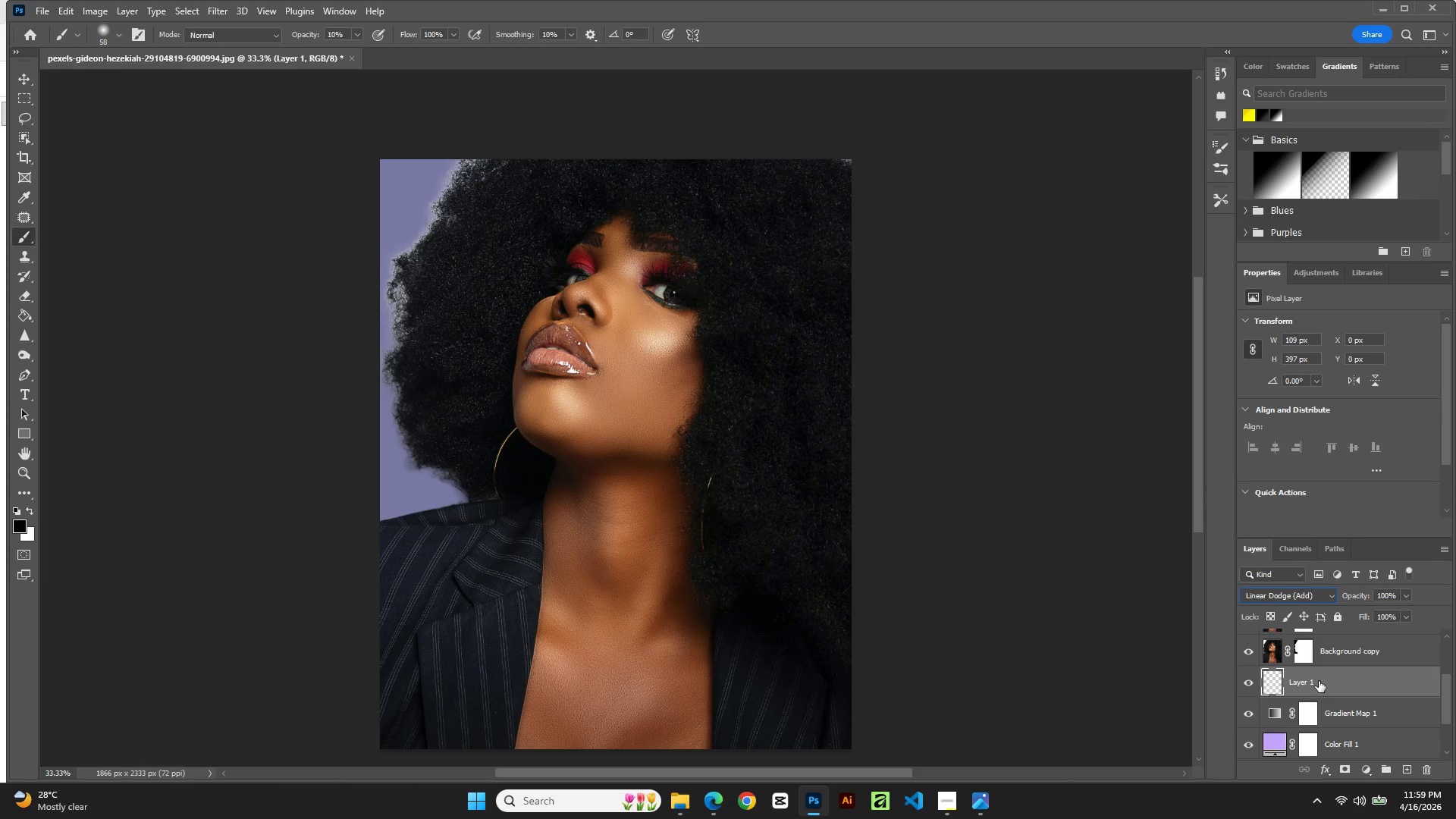 
wait(5.62)
 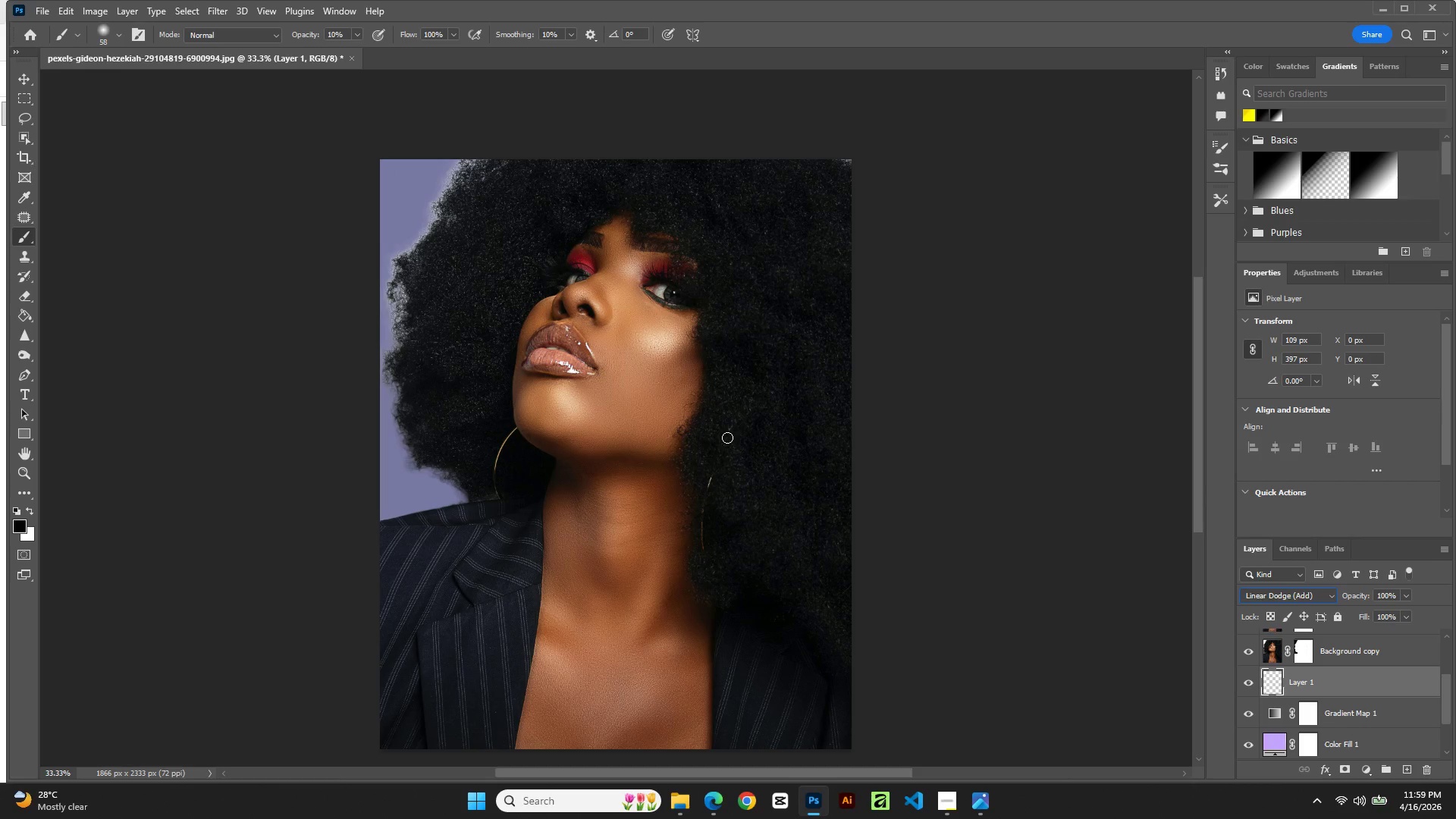 
left_click_drag(start_coordinate=[1319, 681], to_coordinate=[1328, 633])
 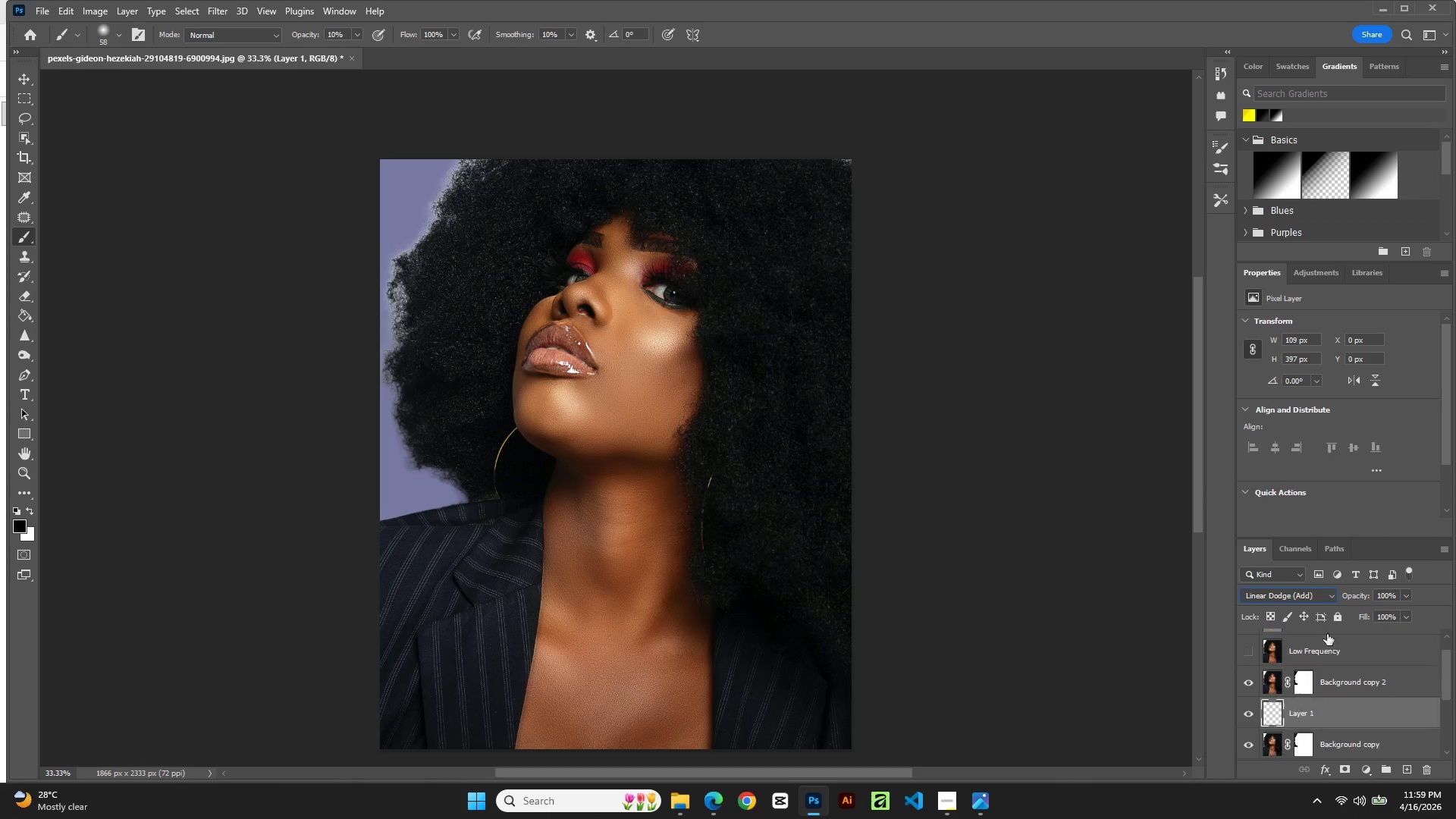 
scroll: coordinate [1327, 634], scroll_direction: up, amount: 3.0
 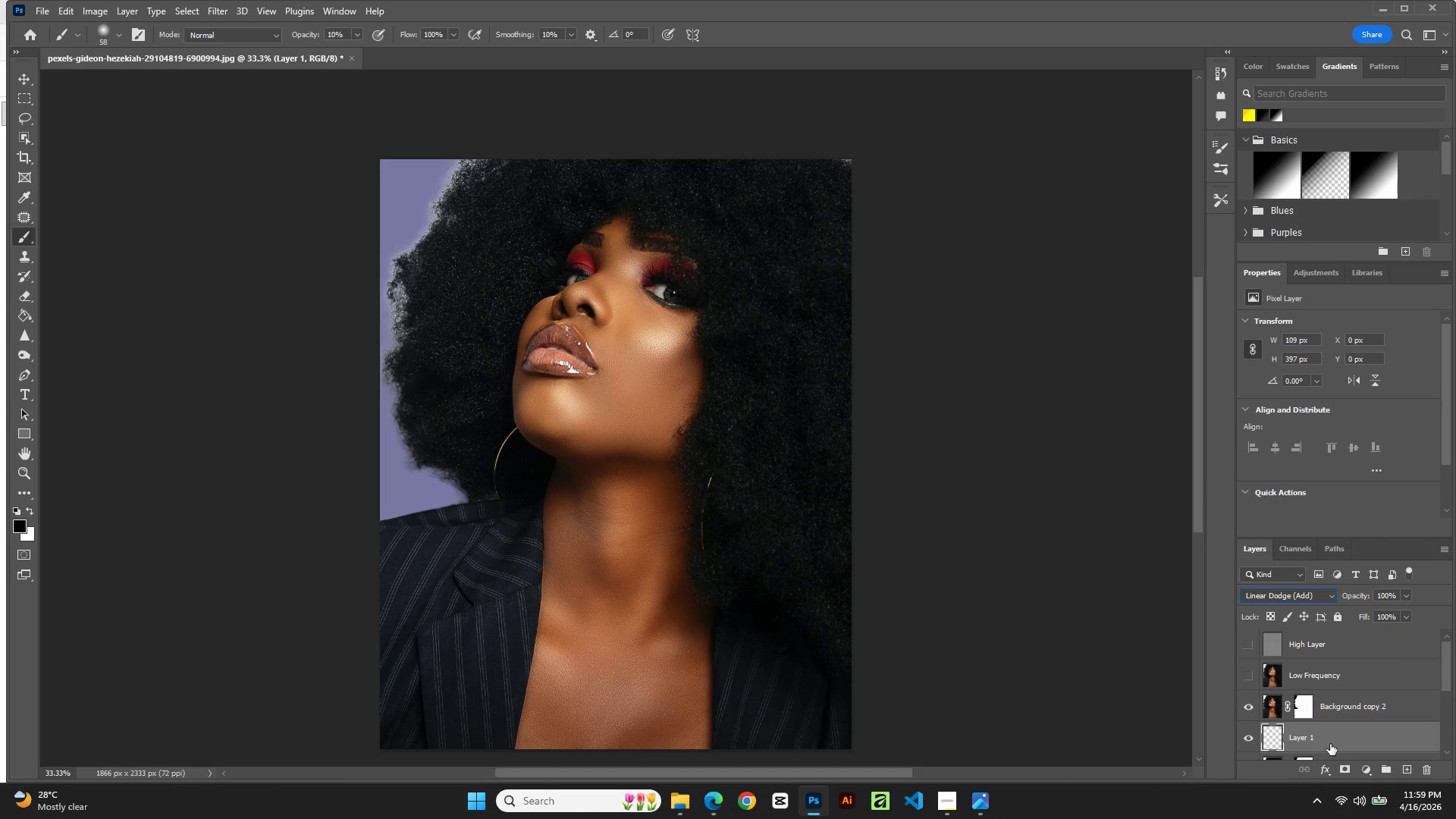 
left_click_drag(start_coordinate=[1330, 744], to_coordinate=[1329, 621])
 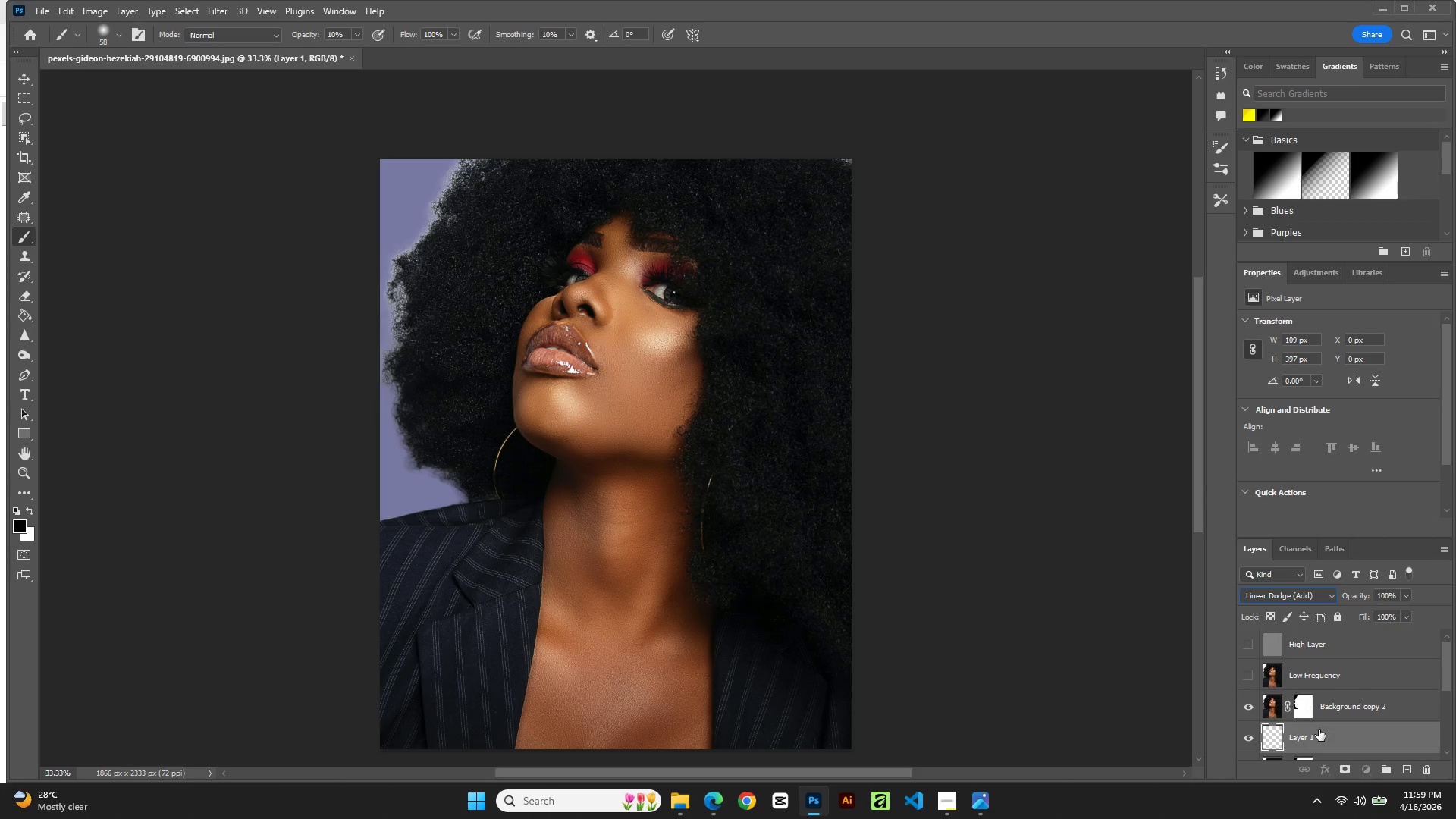 
left_click_drag(start_coordinate=[1319, 730], to_coordinate=[1329, 630])
 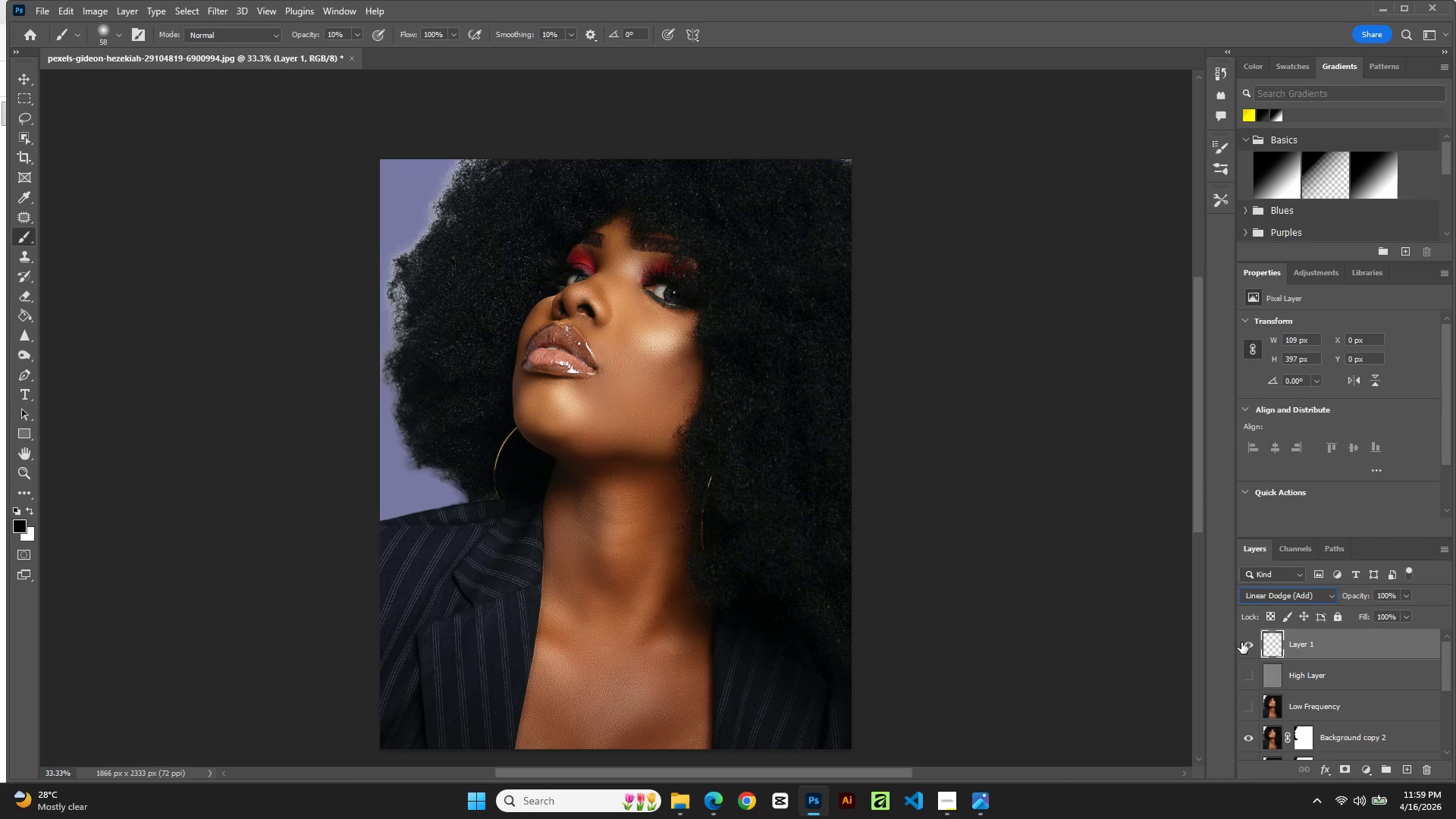 
left_click([1247, 642])
 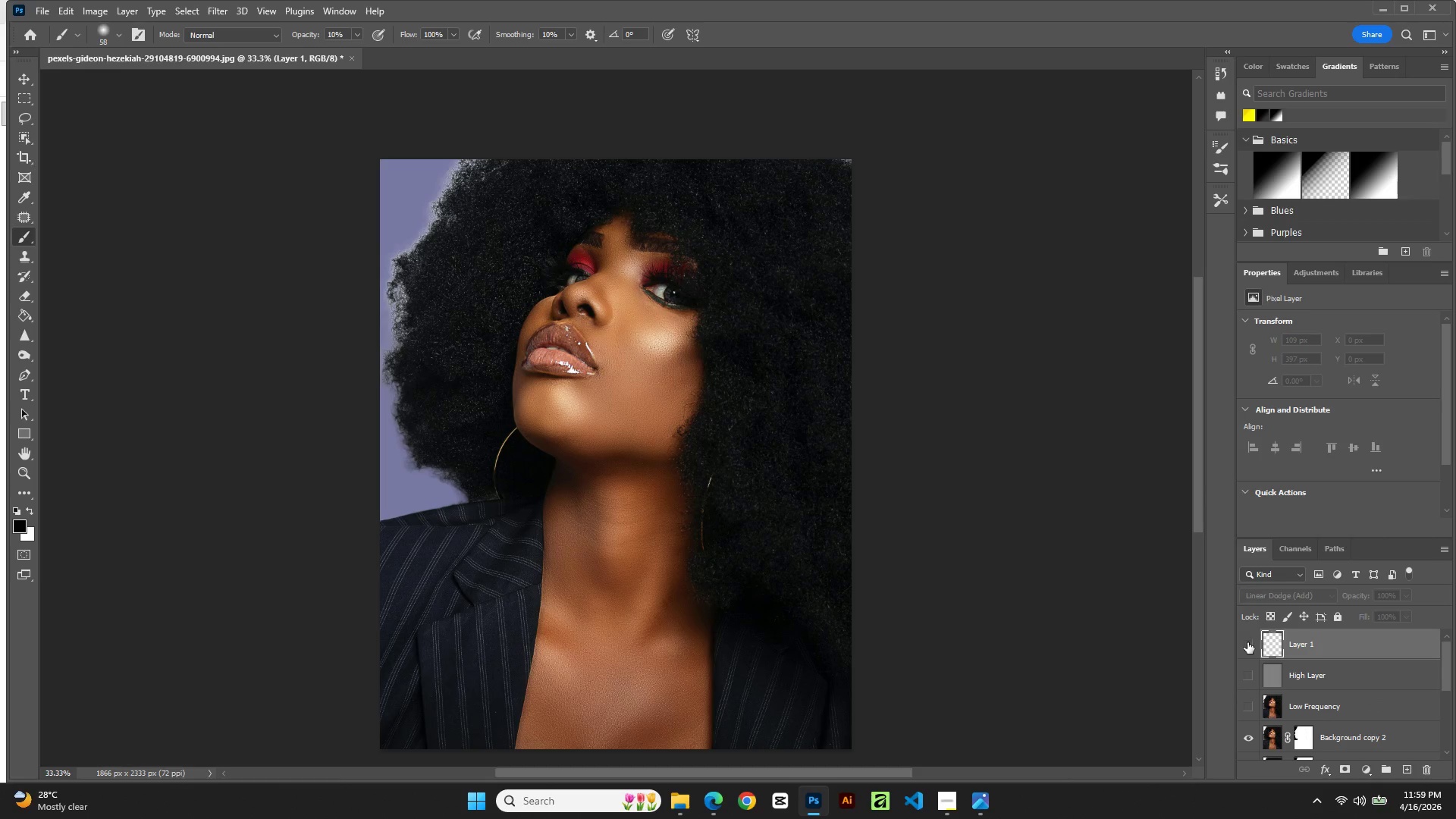 
left_click([1247, 642])
 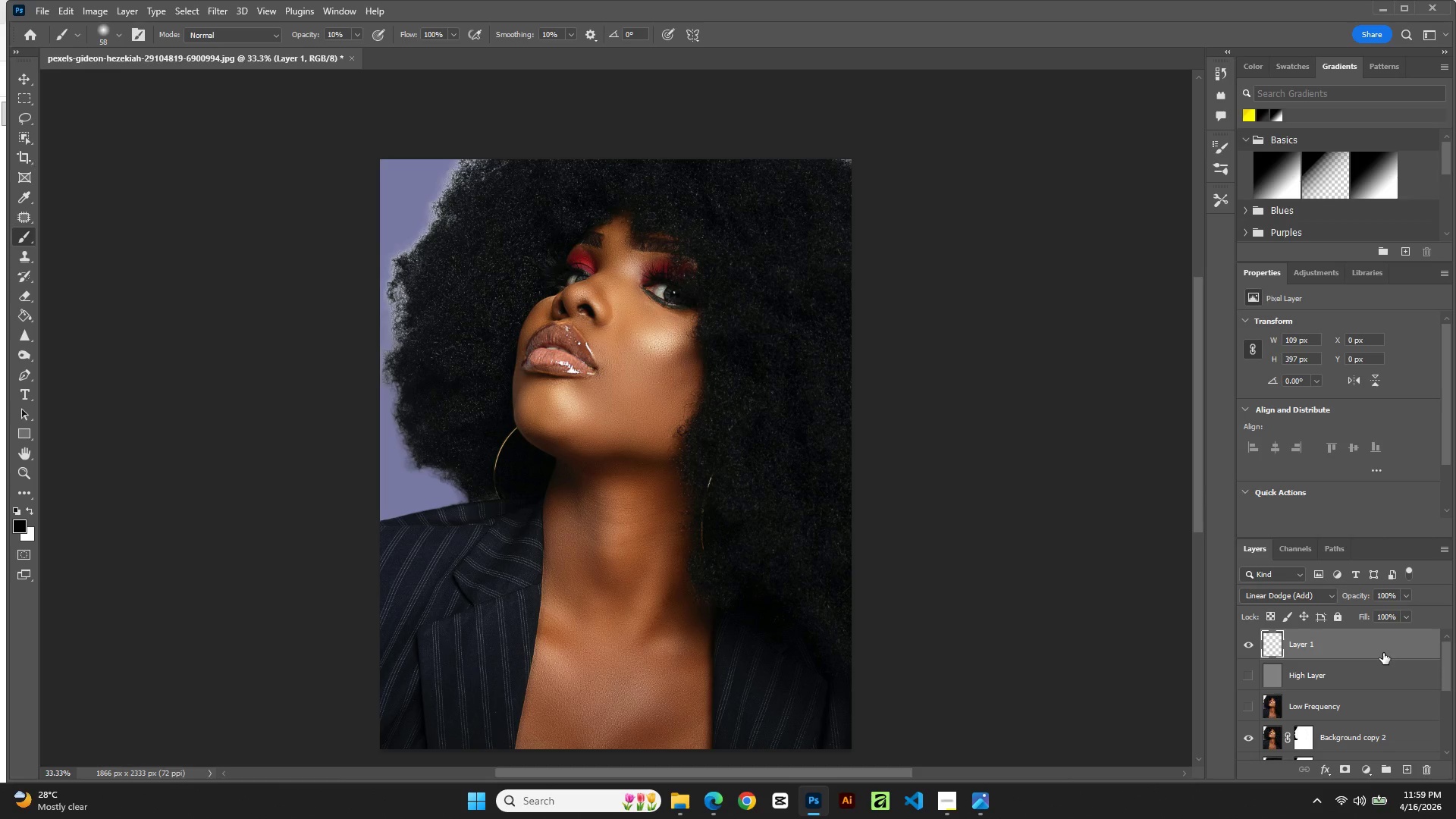 
wait(10.39)
 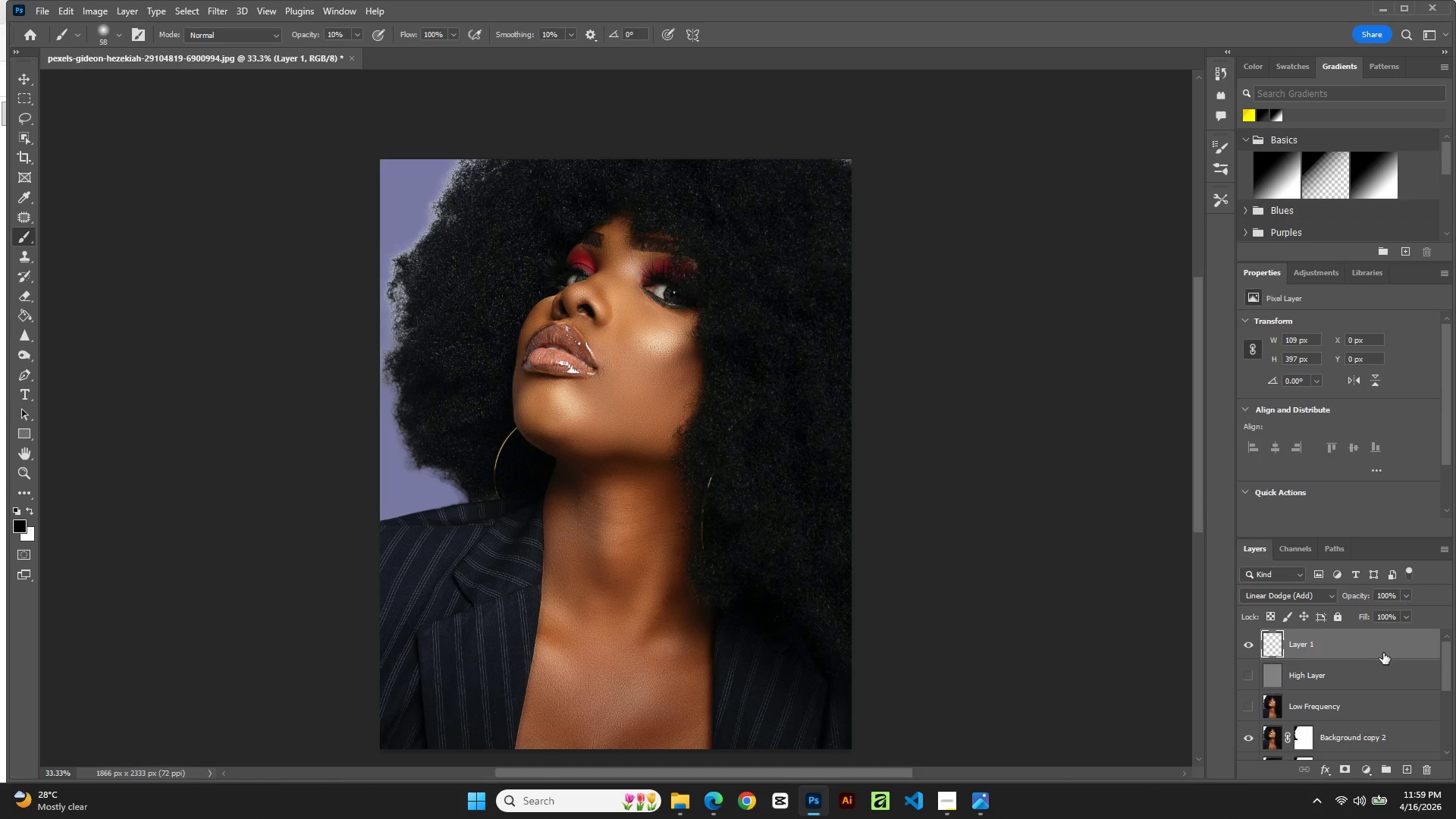 
left_click([1254, 674])
 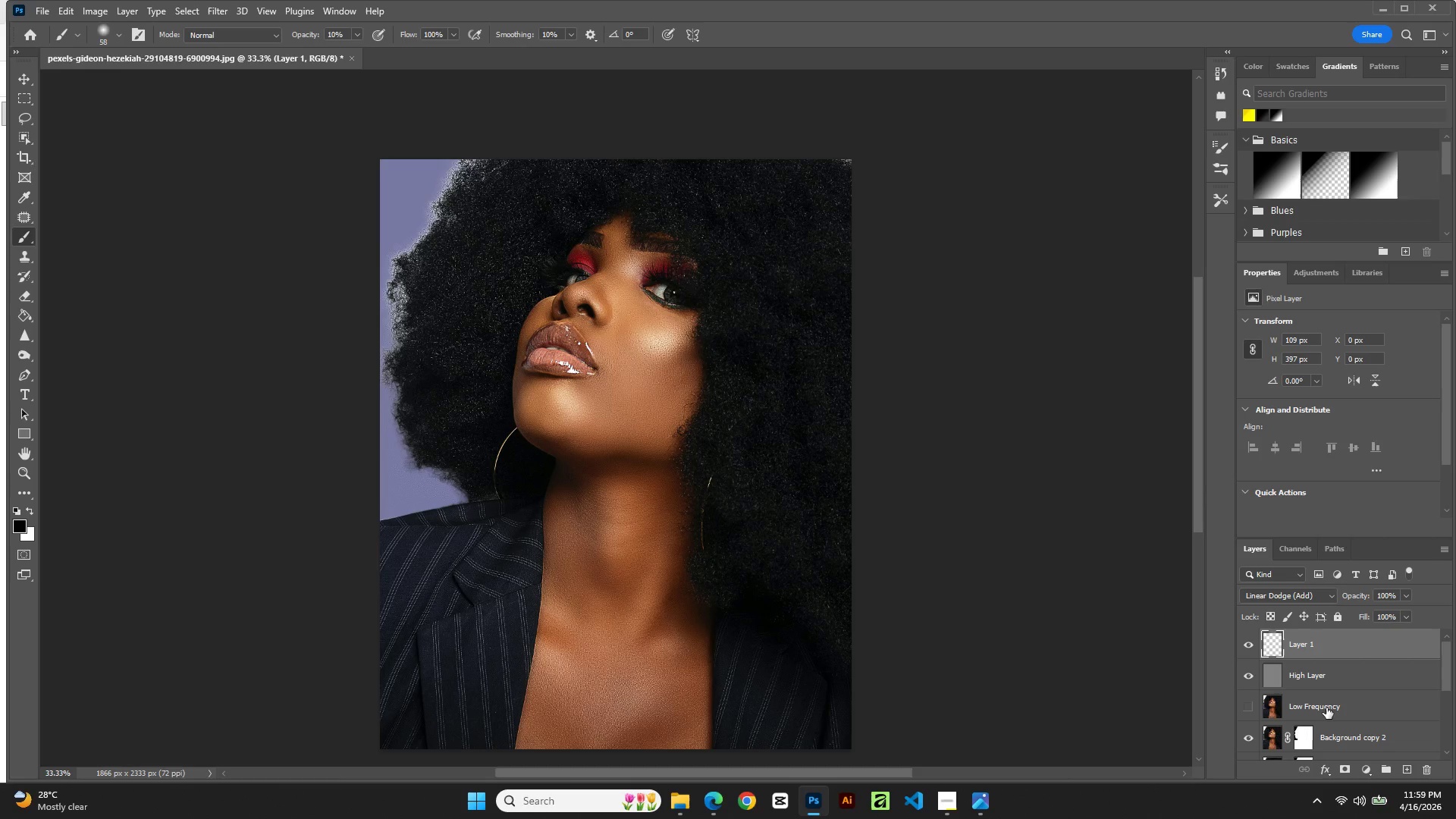 
scroll: coordinate [1304, 735], scroll_direction: down, amount: 6.0
 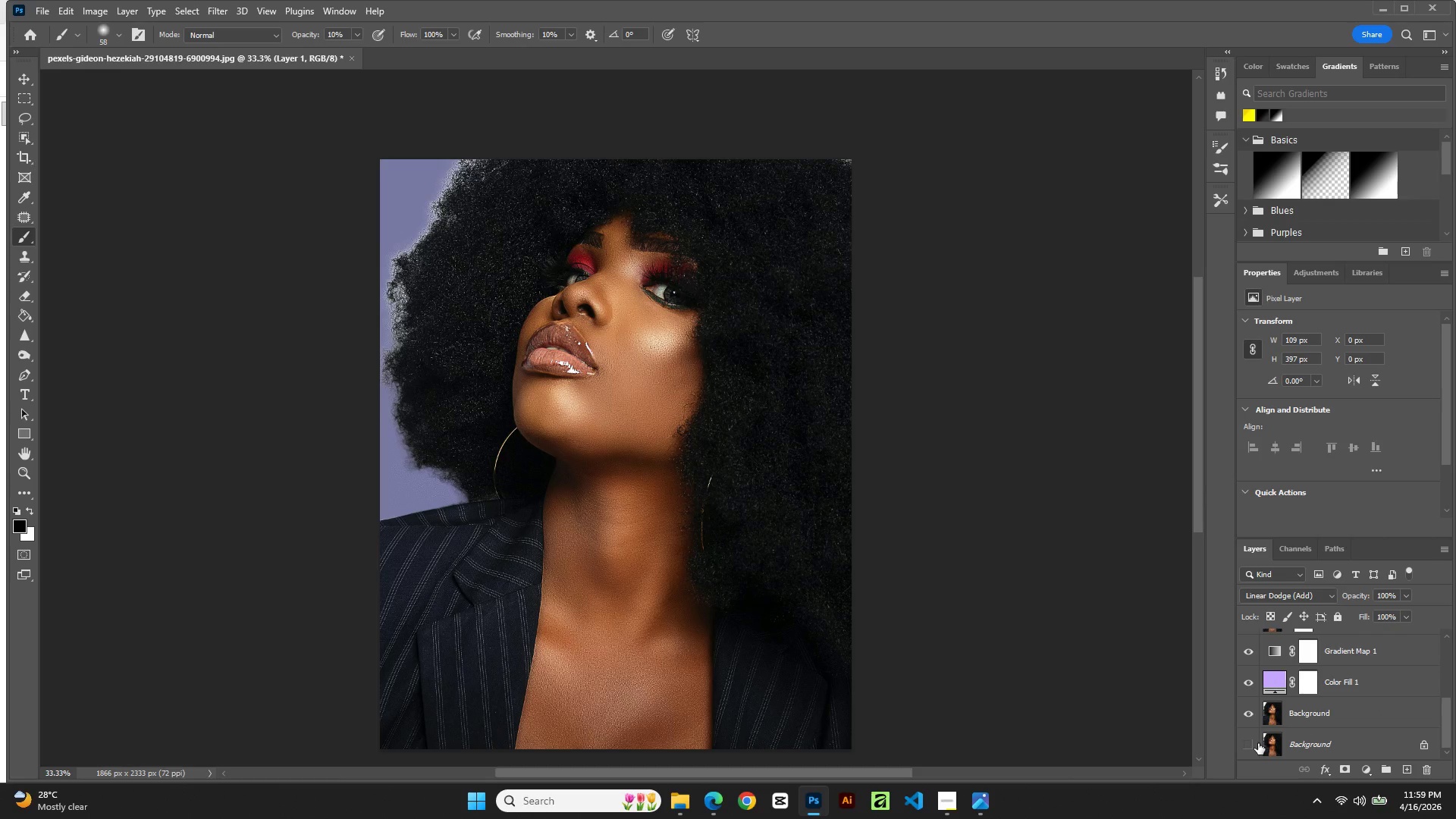 
left_click([1257, 742])
 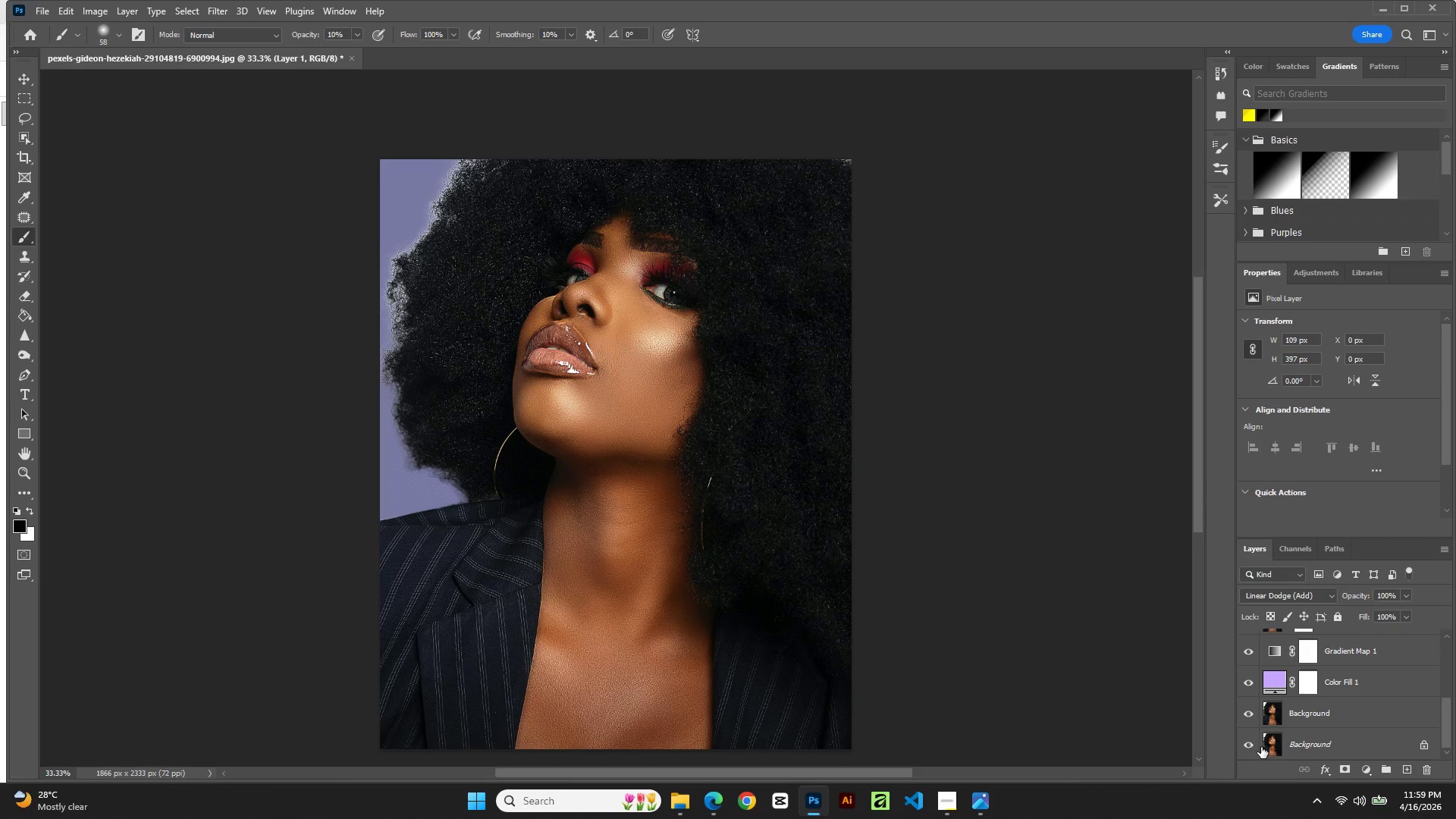 
scroll: coordinate [1313, 722], scroll_direction: up, amount: 10.0
 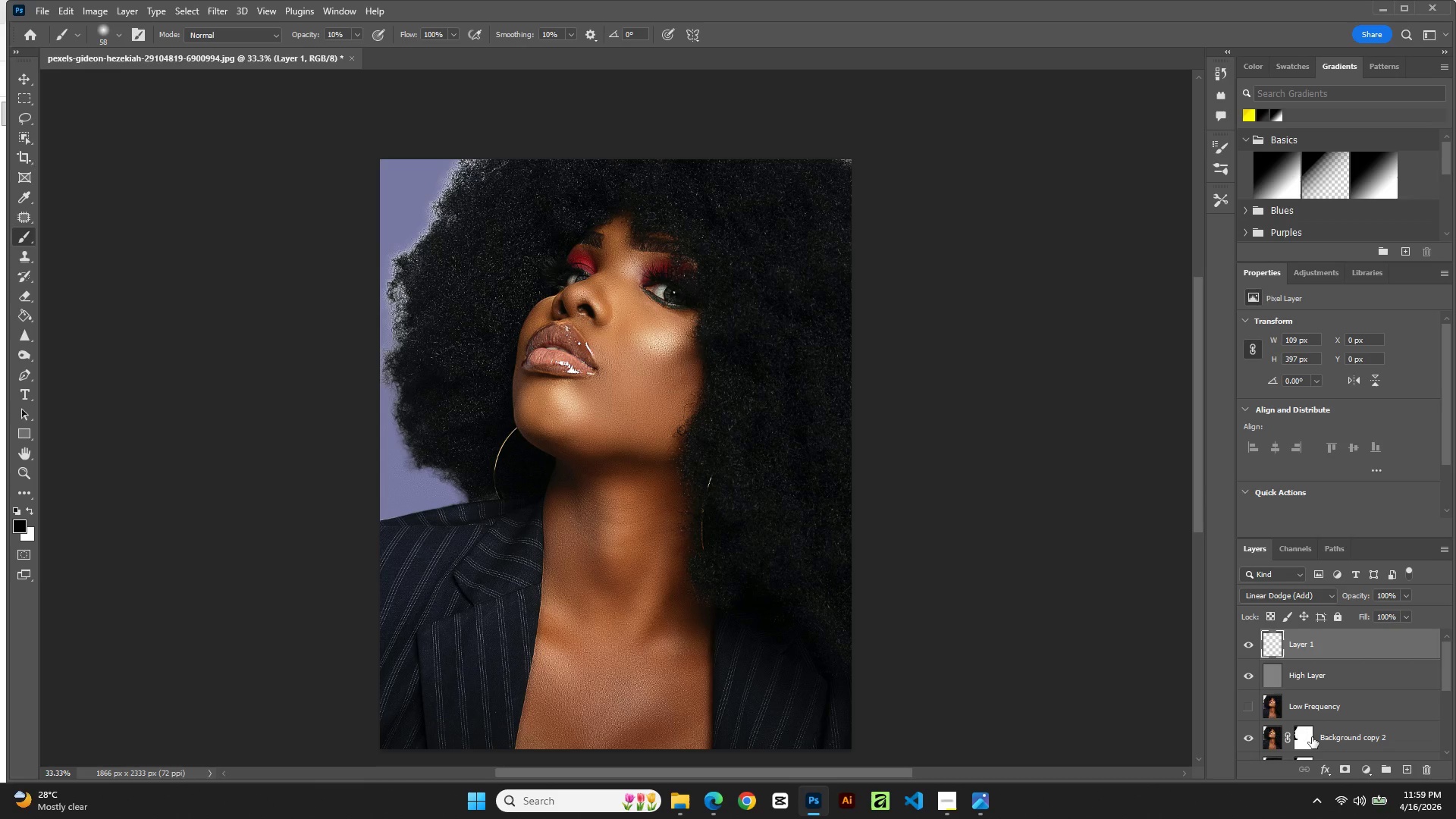 
scroll: coordinate [1285, 739], scroll_direction: down, amount: 3.0
 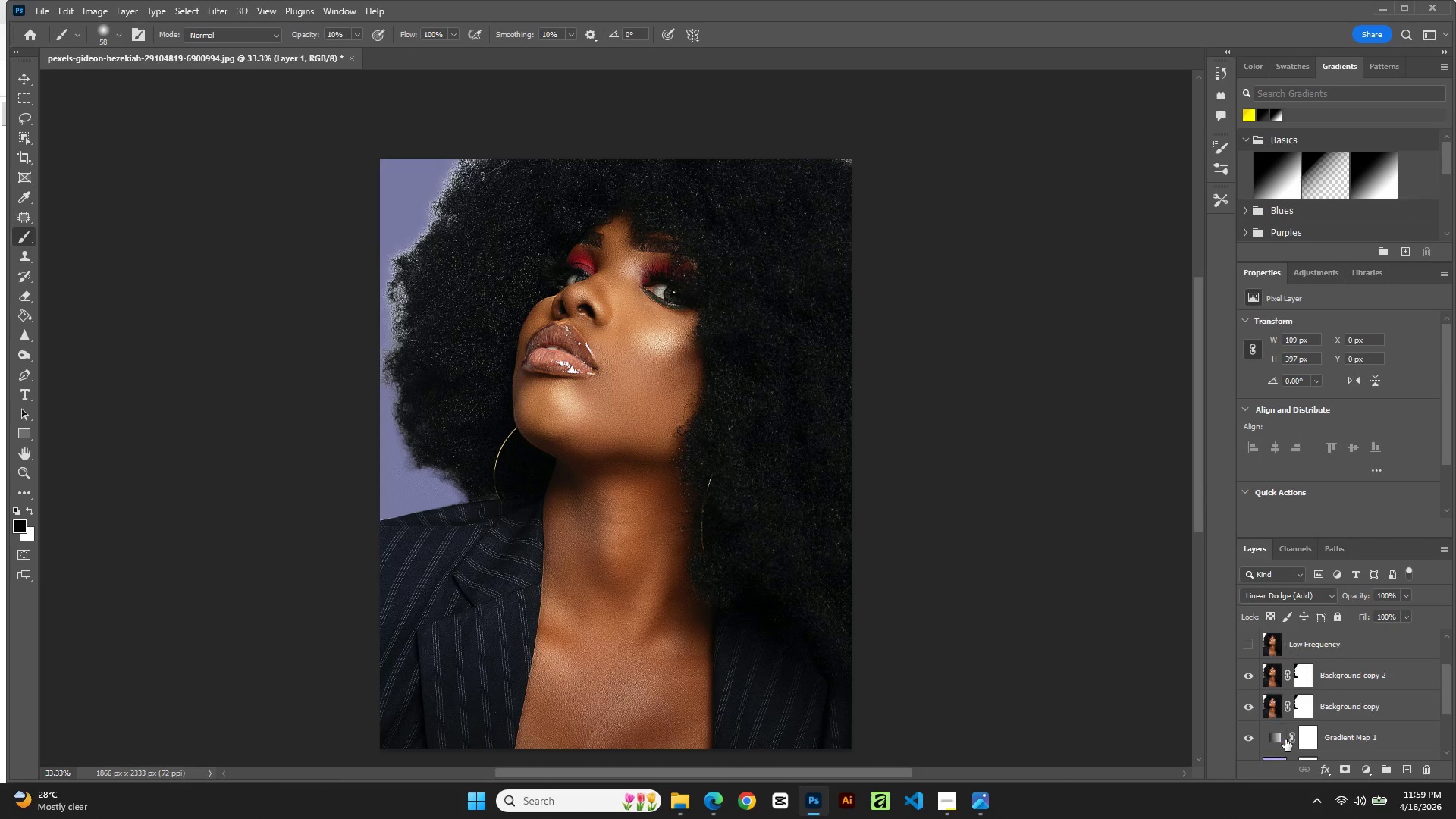 
scroll: coordinate [1285, 739], scroll_direction: up, amount: 2.0
 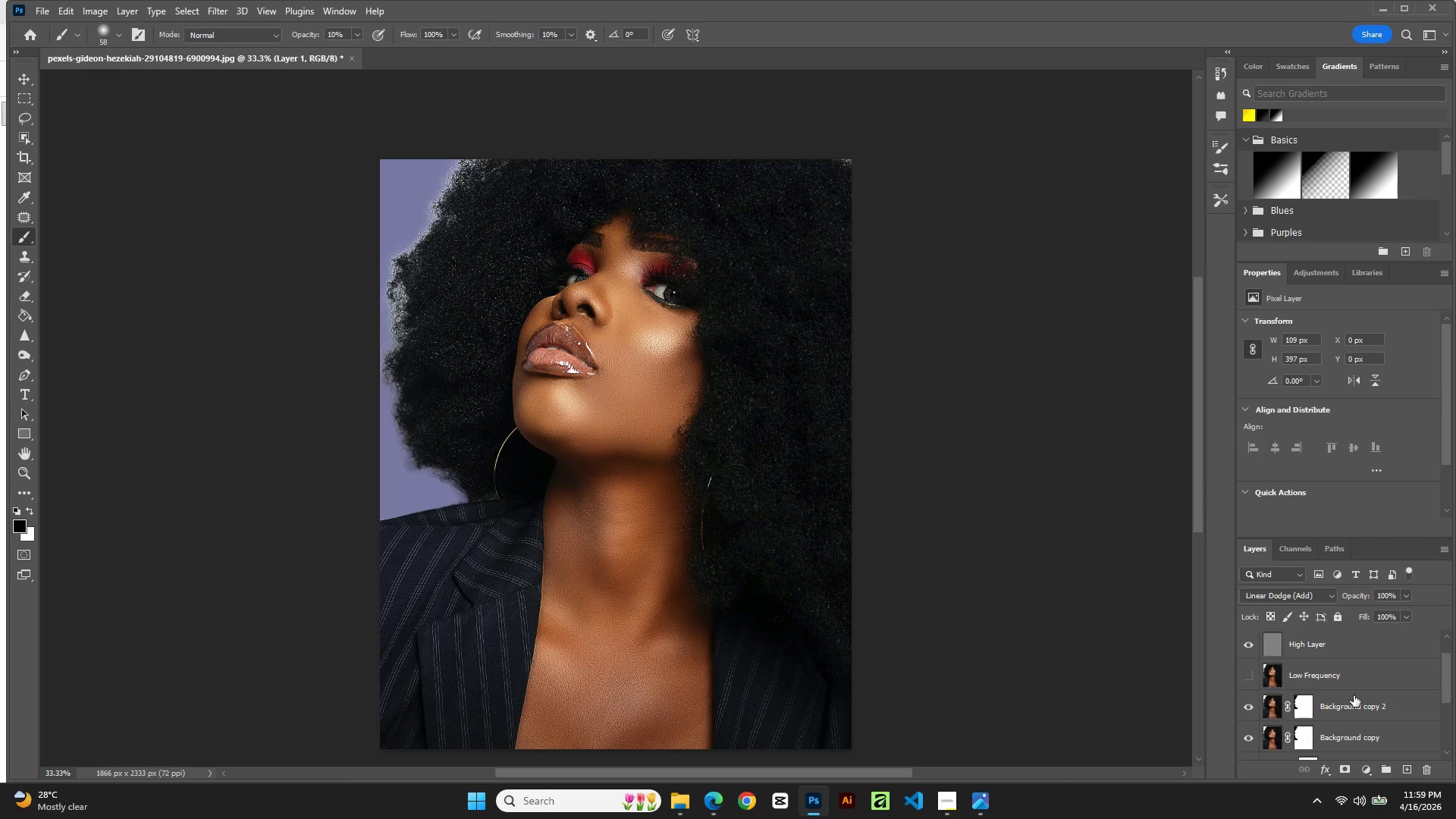 
wait(15.67)
 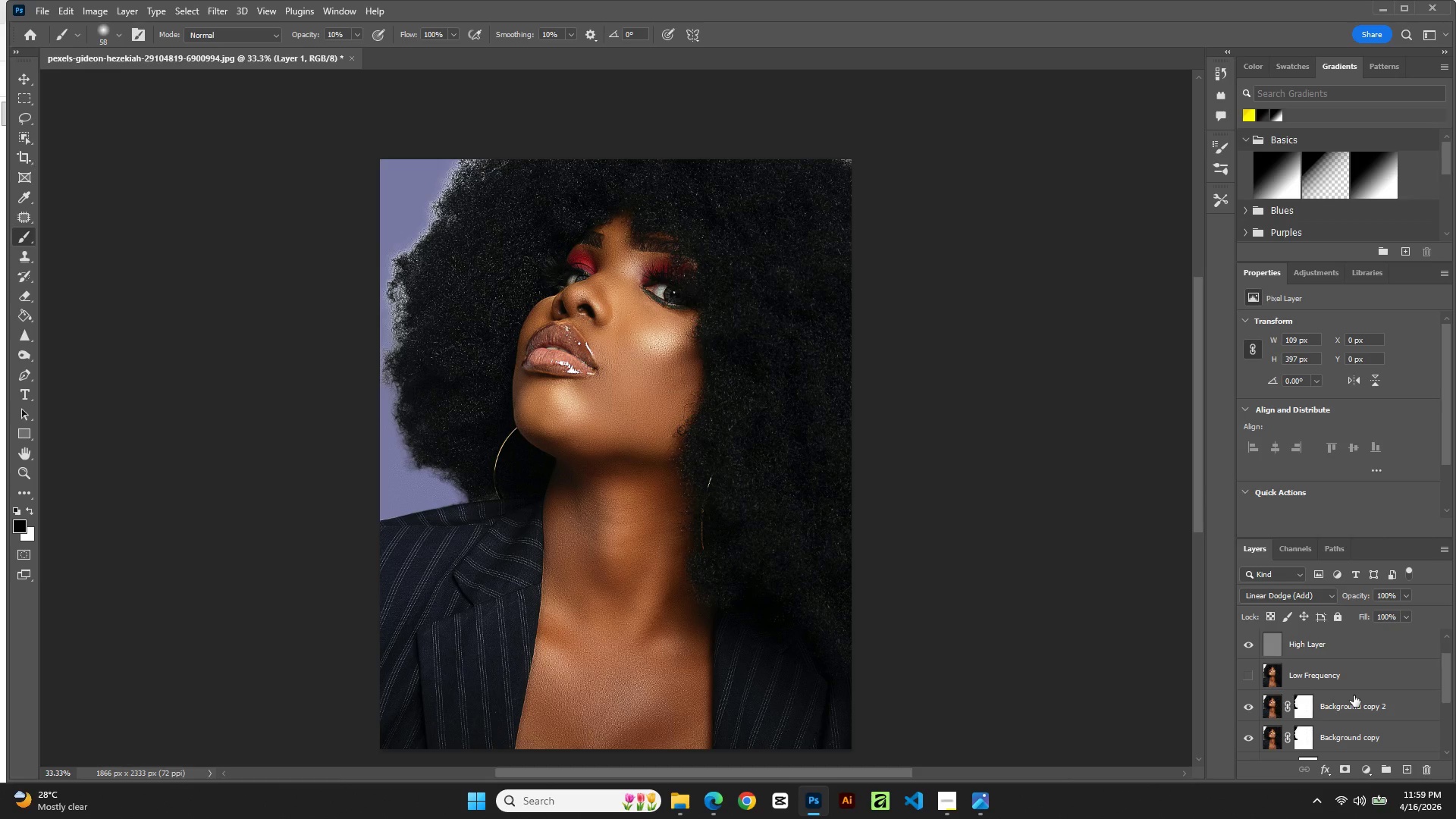 
key(Control+Shift+E)
 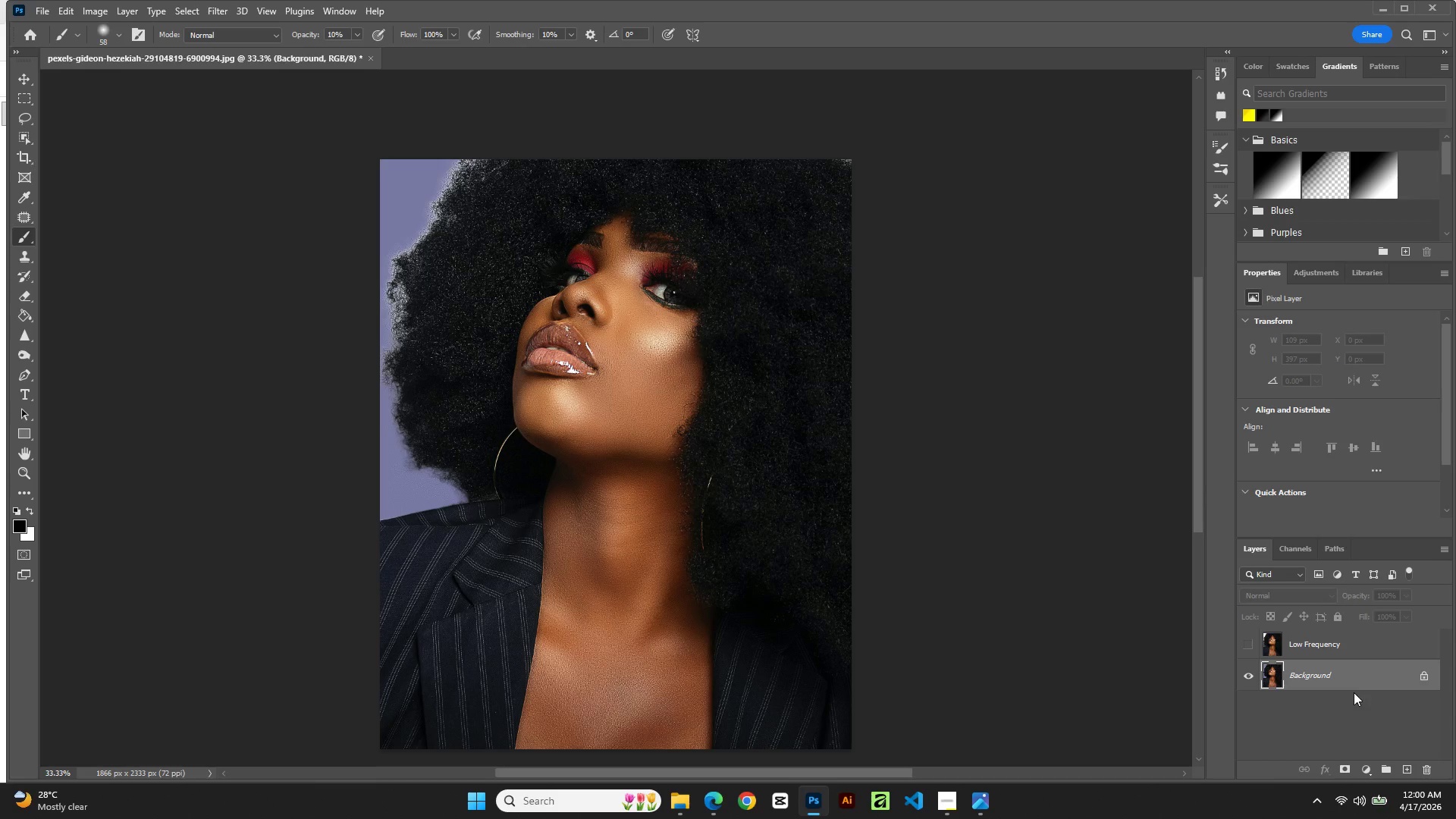 
wait(8.83)
 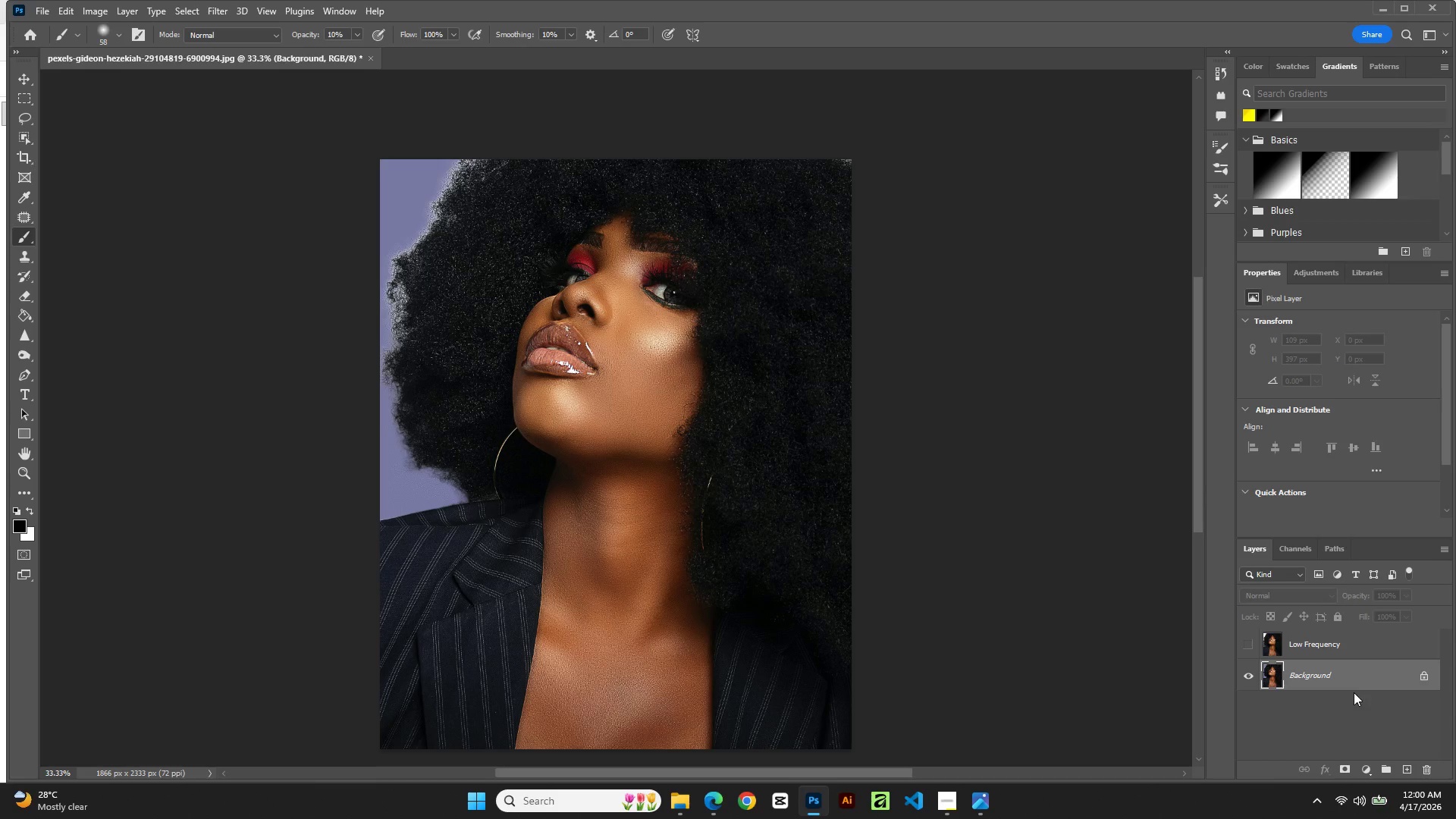 
left_click([217, 8])
 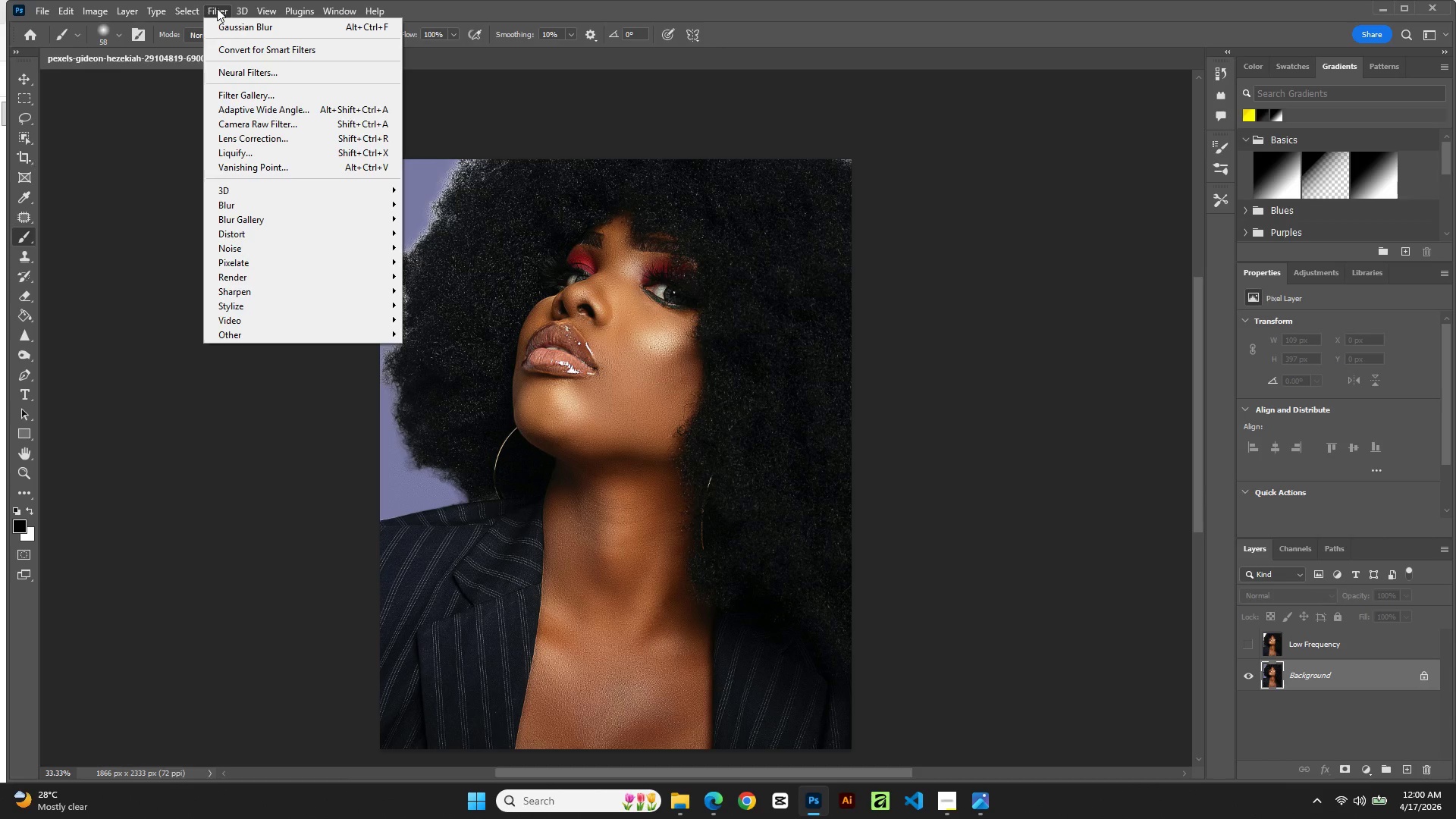 
wait(8.42)
 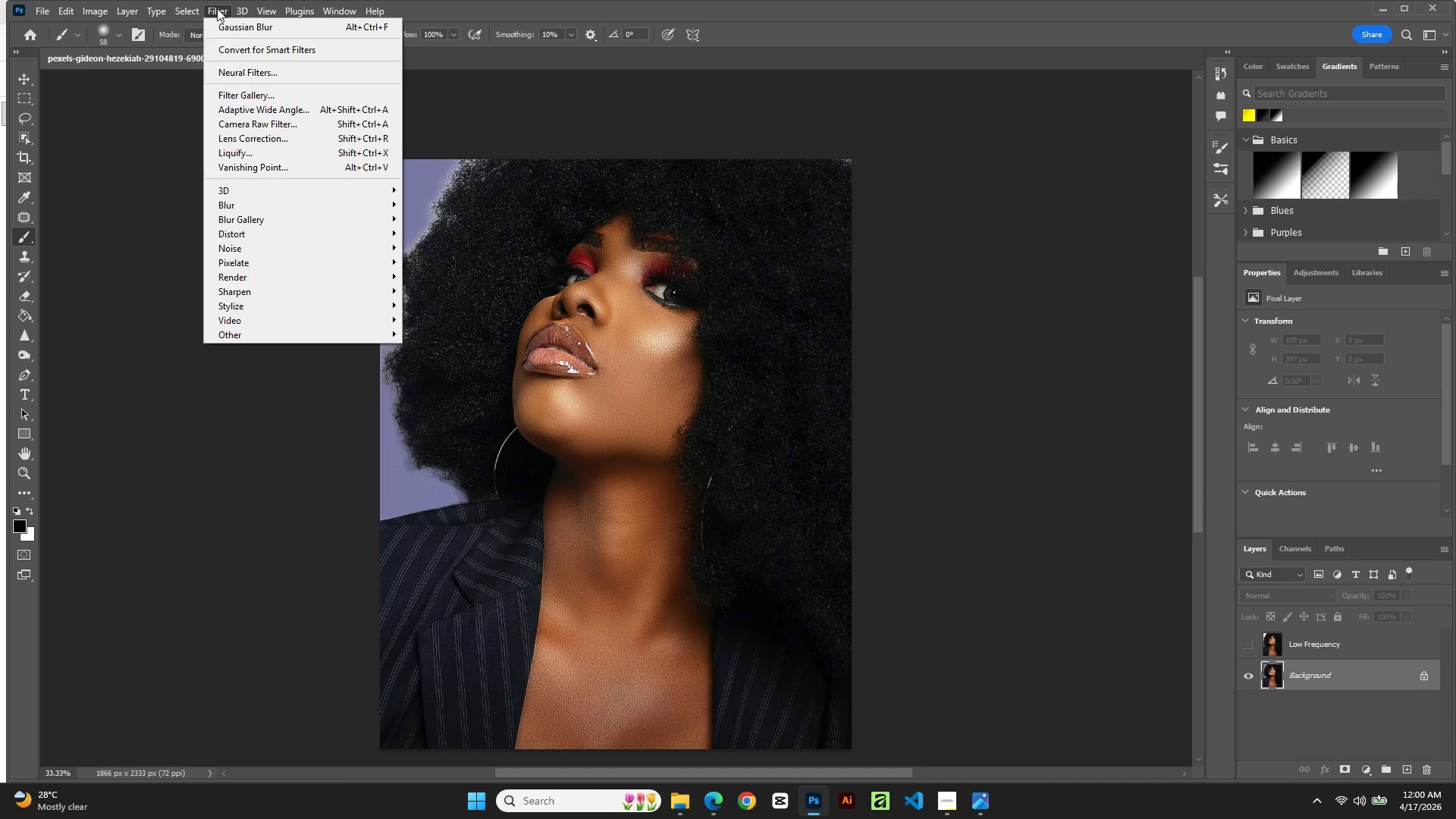 
left_click([1018, 532])
 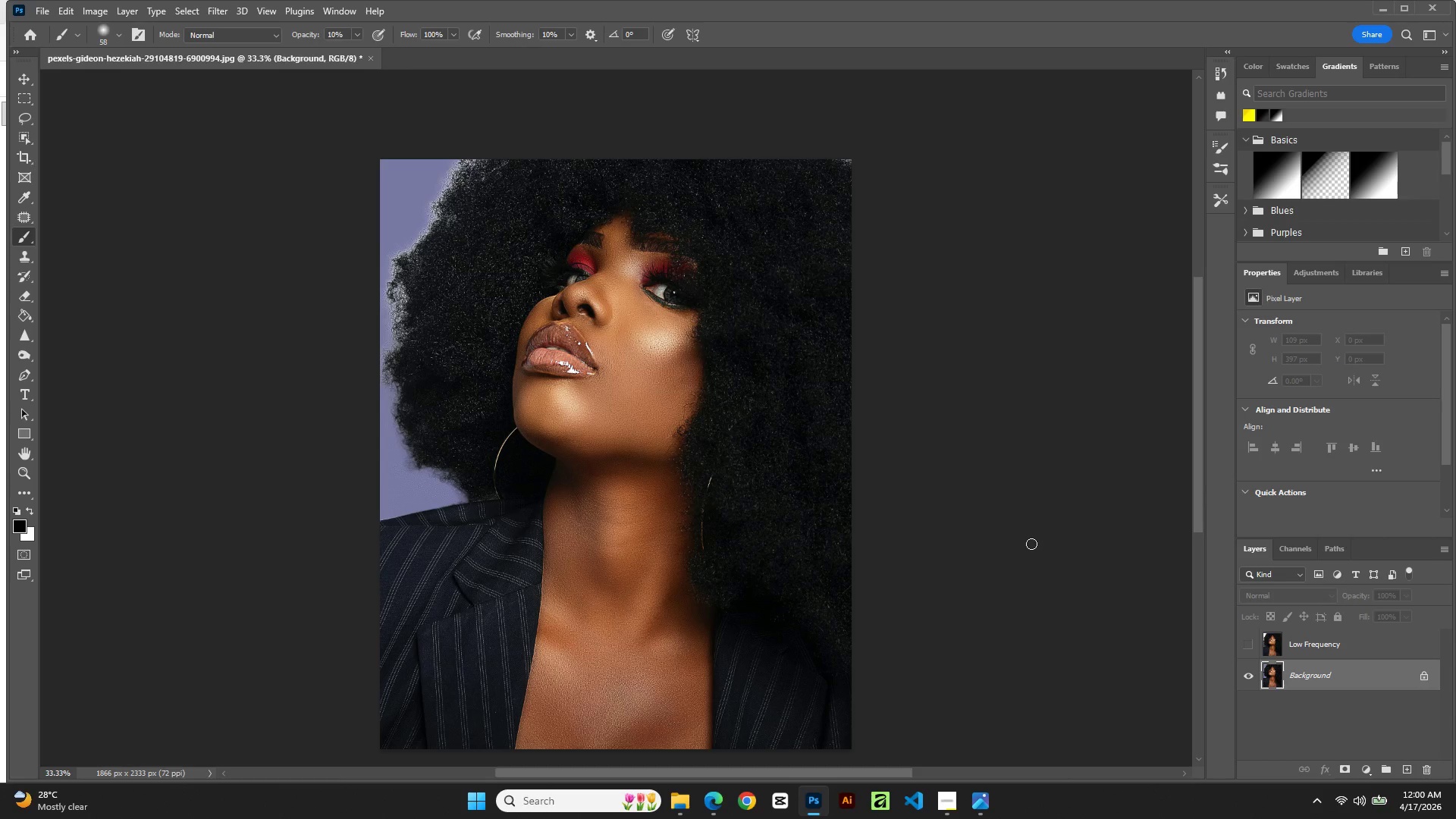 
key(Control+Z)
 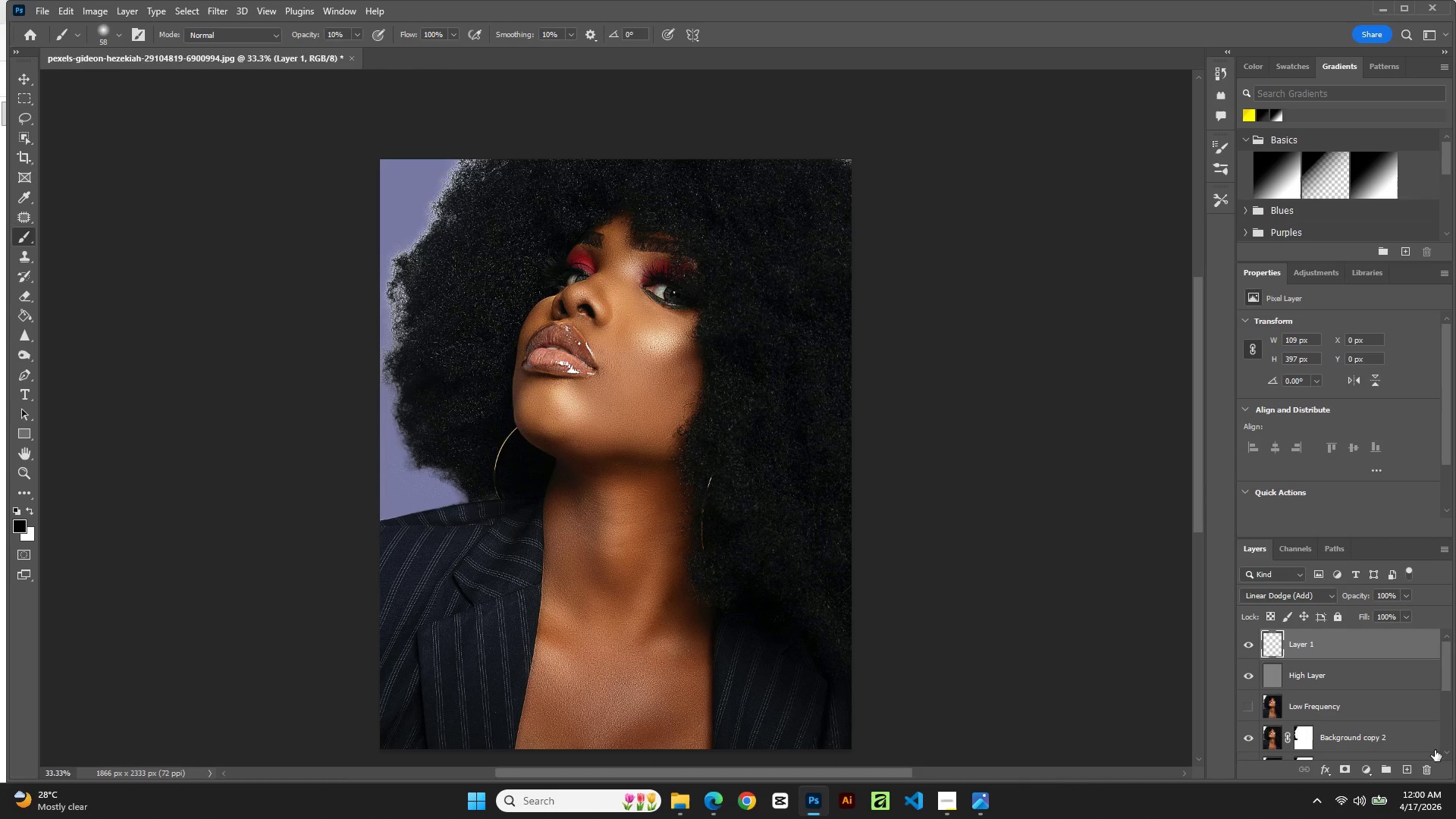 
key(Alt+Control+Shift+E)
 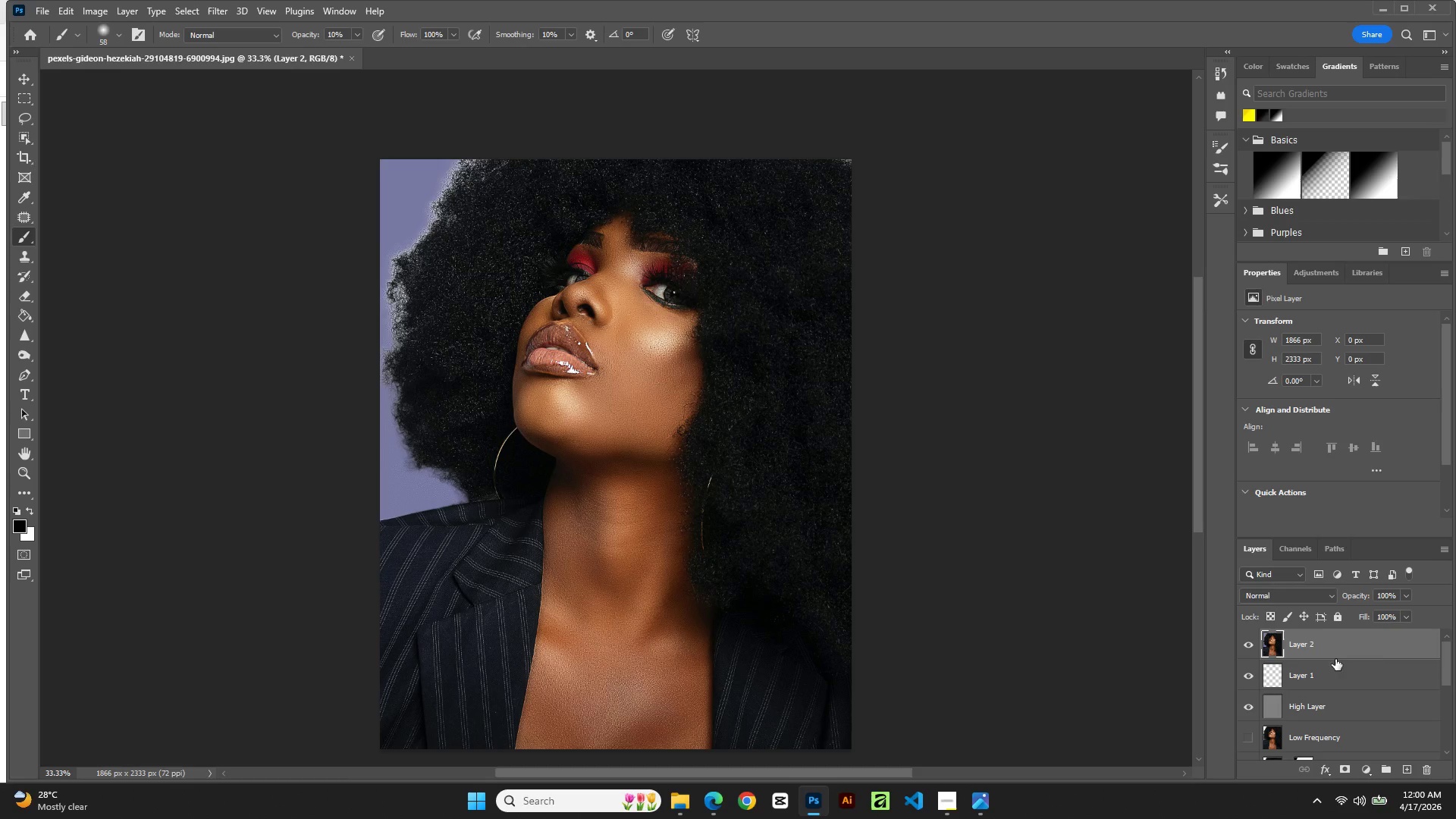 
scroll: coordinate [1389, 680], scroll_direction: up, amount: 2.0
 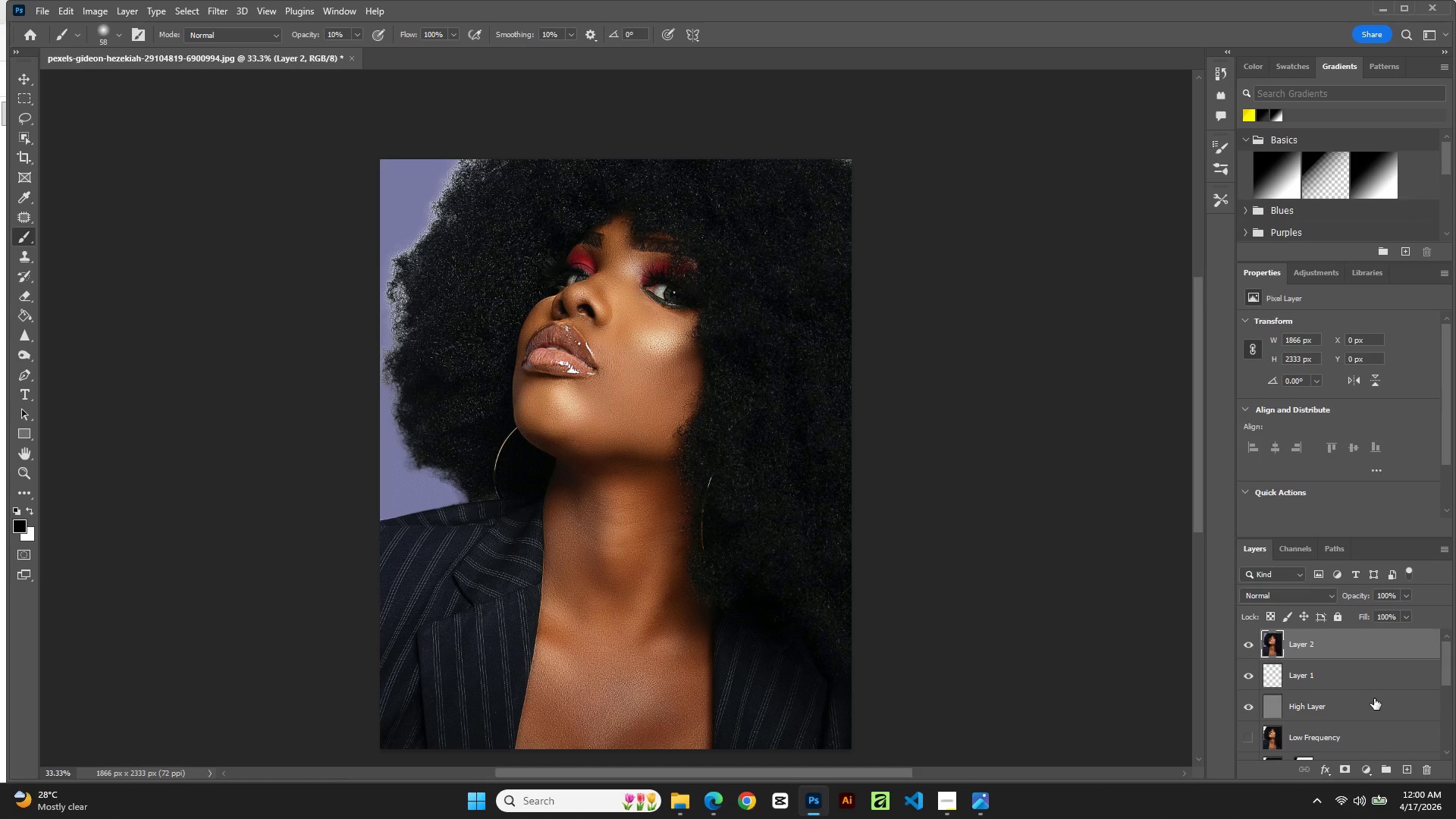 
scroll: coordinate [1374, 698], scroll_direction: down, amount: 1.0
 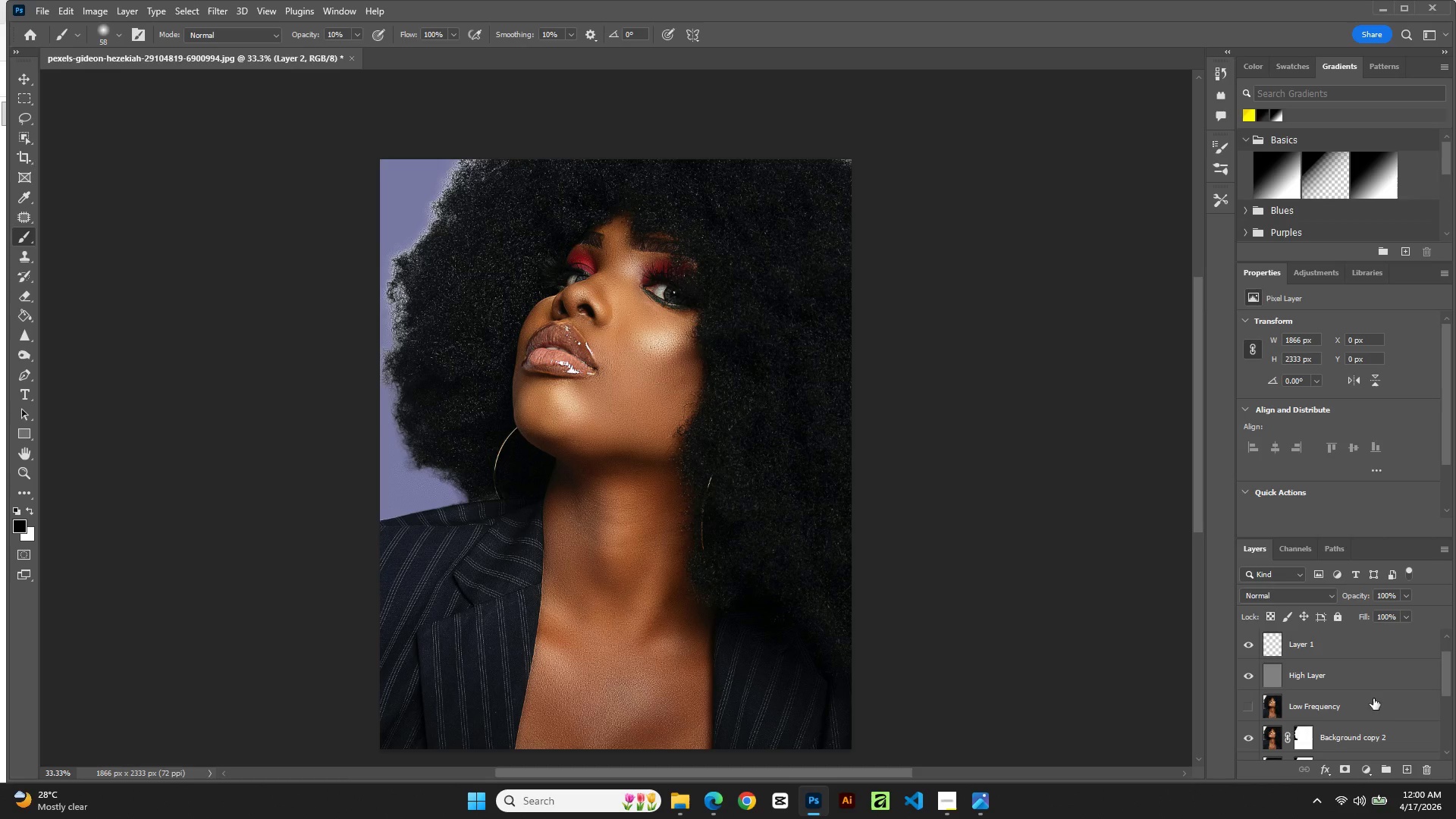 
scroll: coordinate [1373, 698], scroll_direction: up, amount: 1.0
 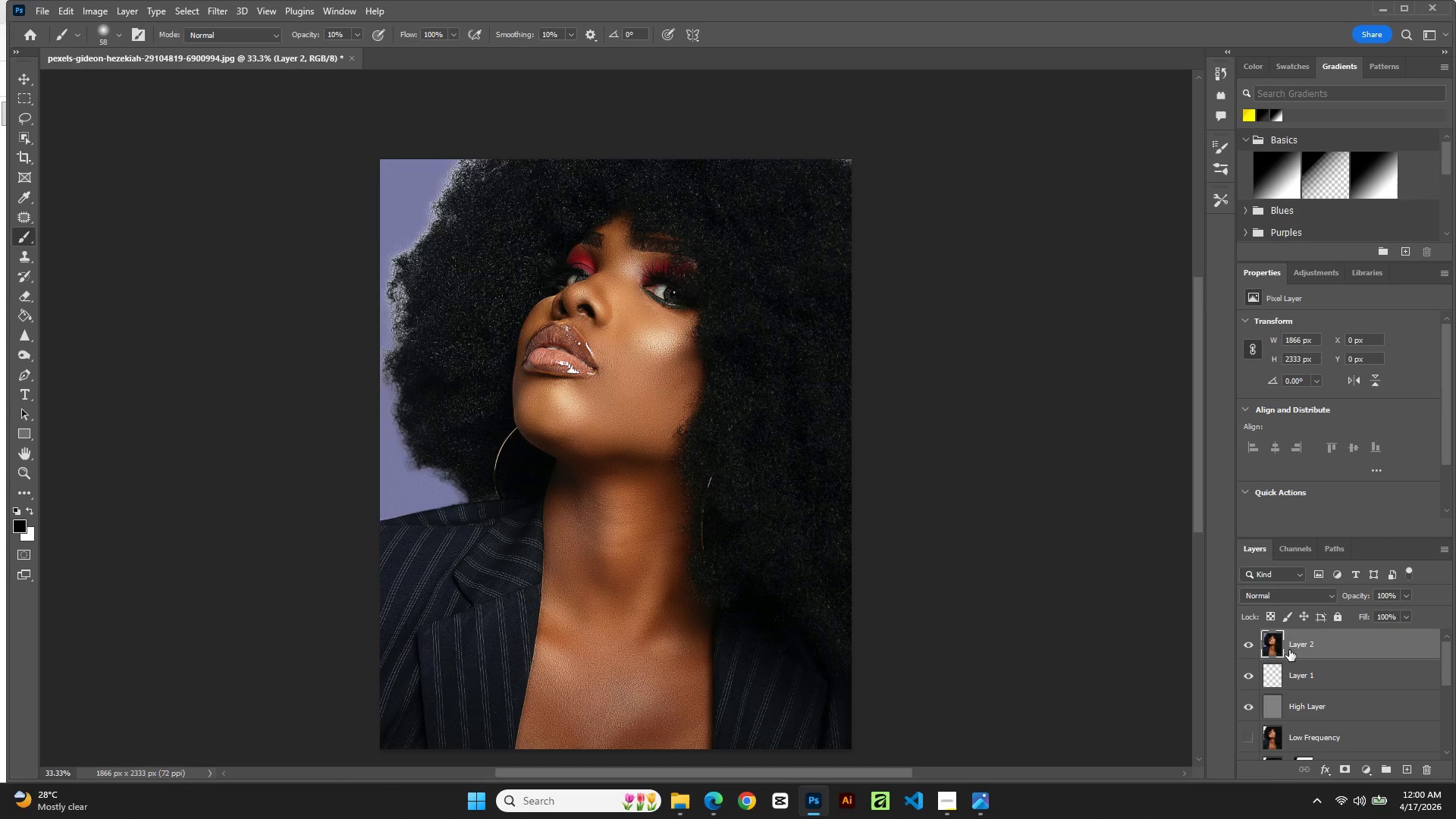 
left_click([1253, 642])
 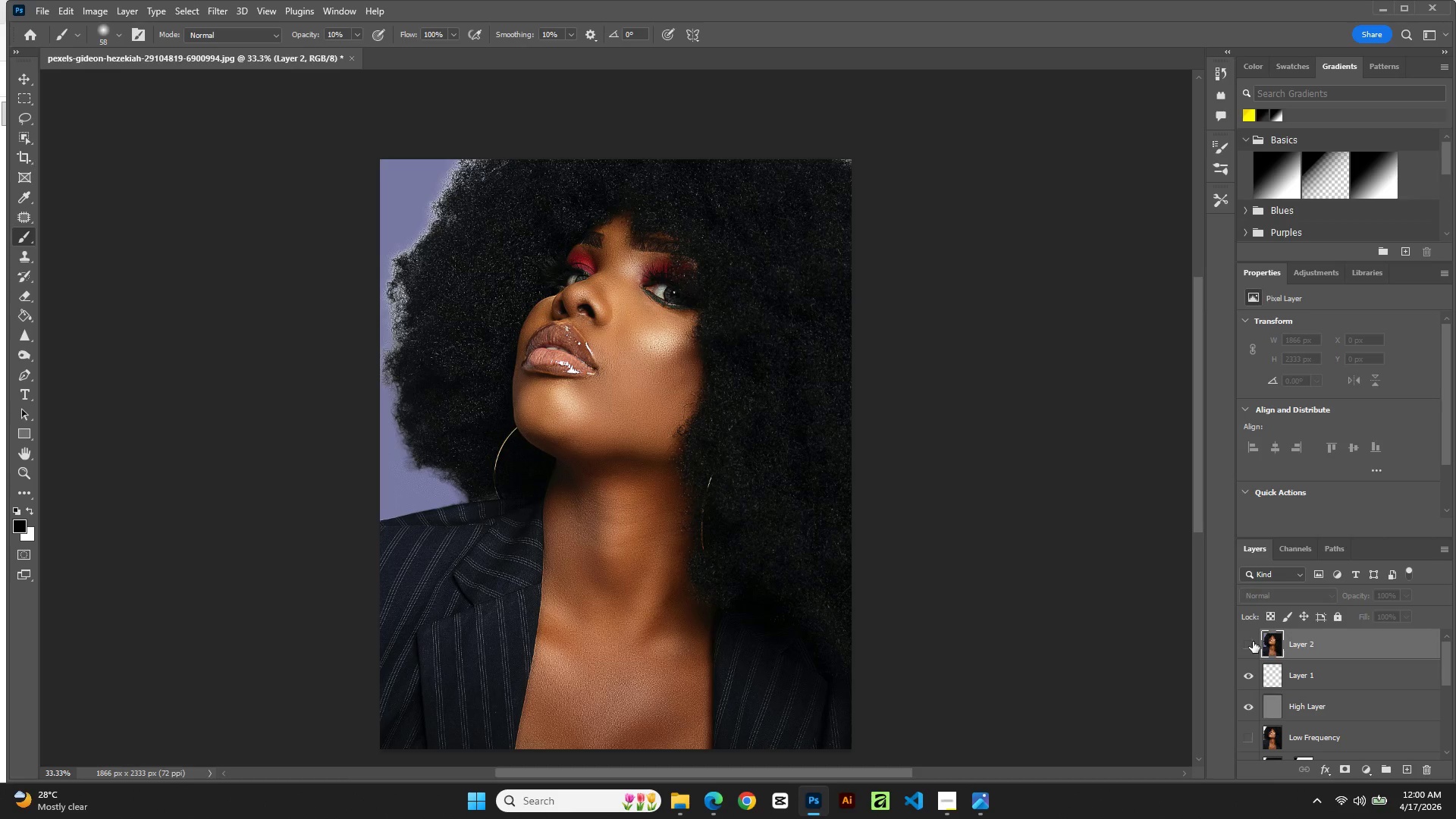 
left_click([1253, 642])
 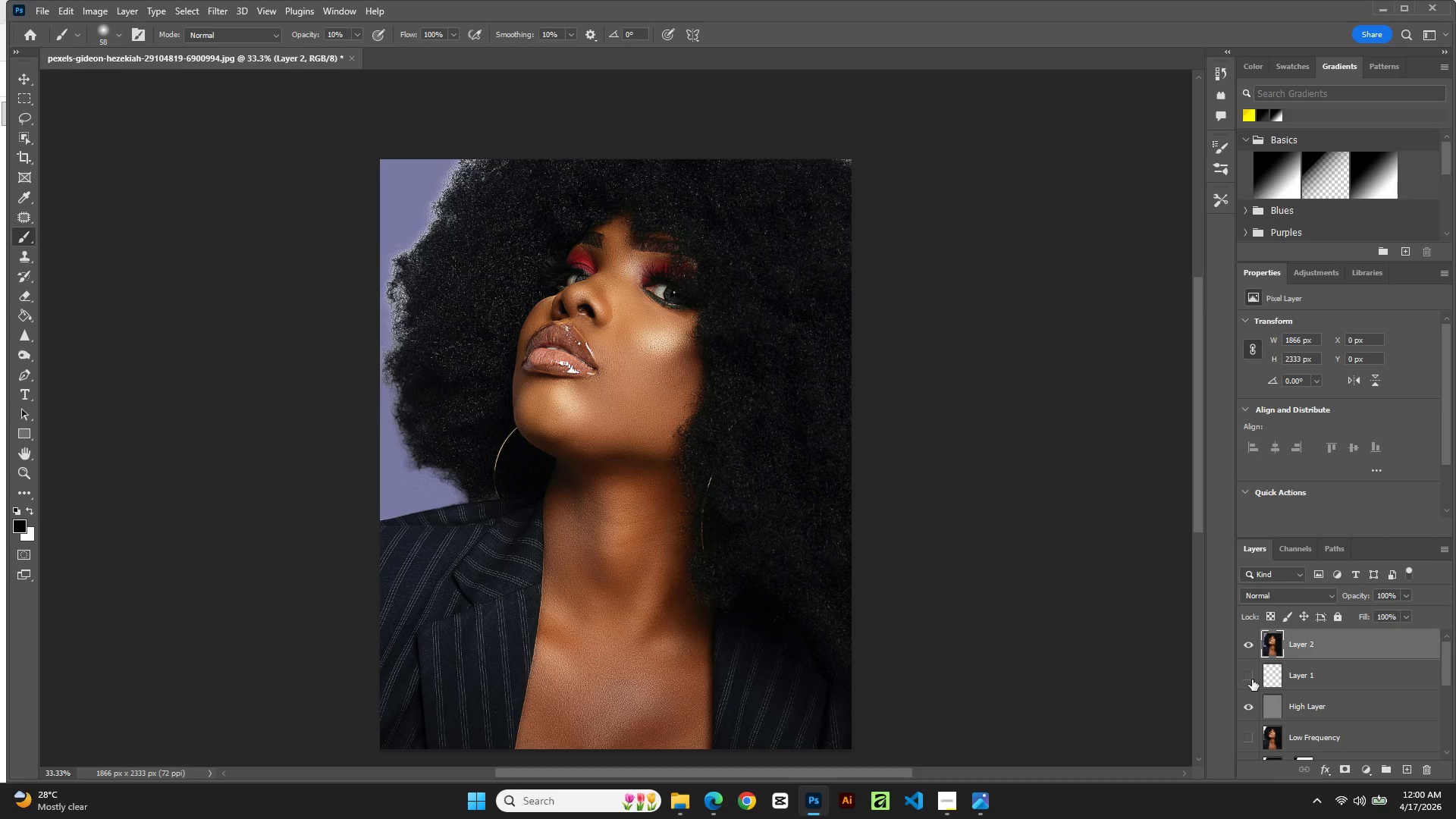 
double_click([1252, 679])
 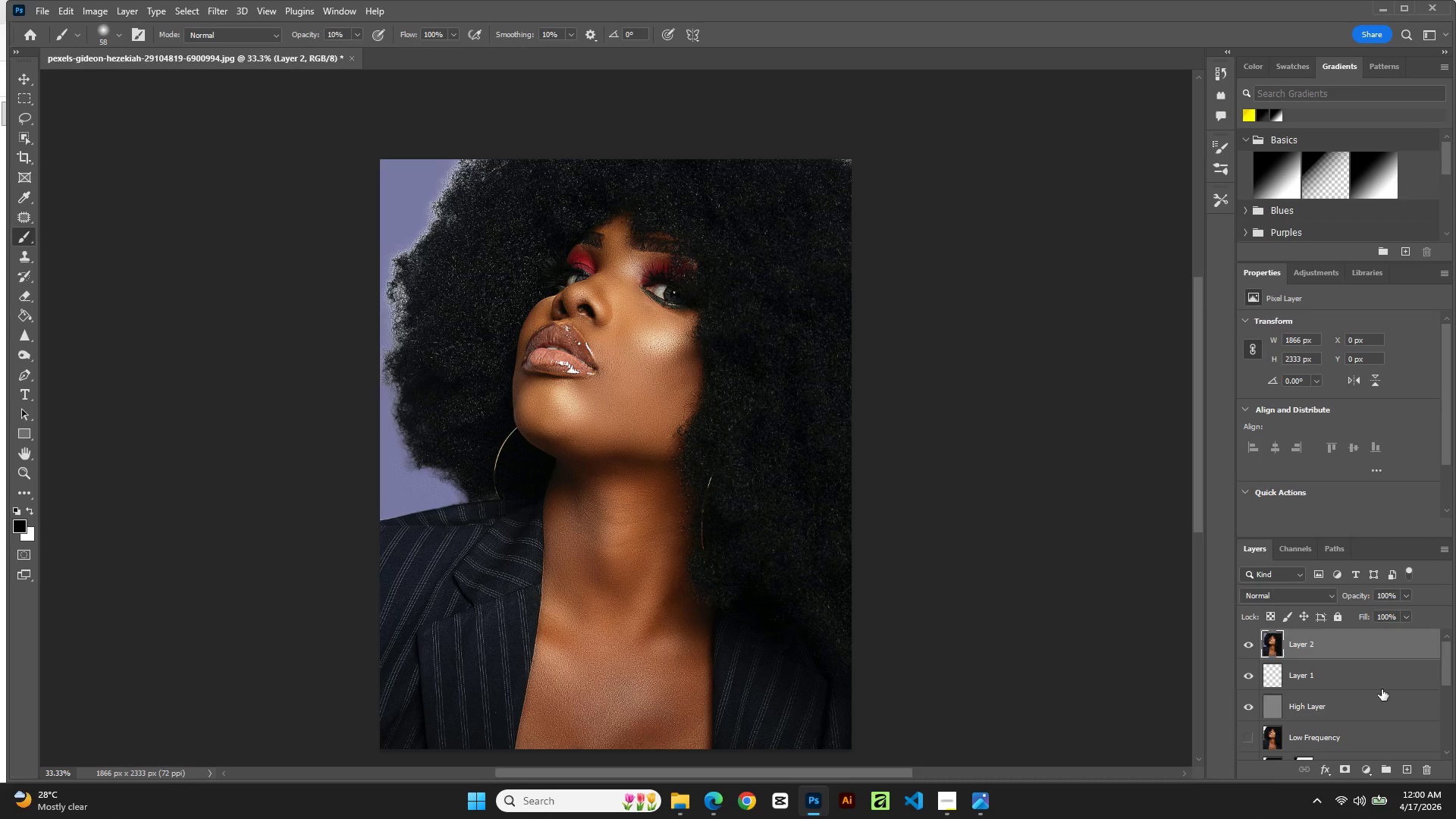 
key(Alt+Control+Shift+E)
 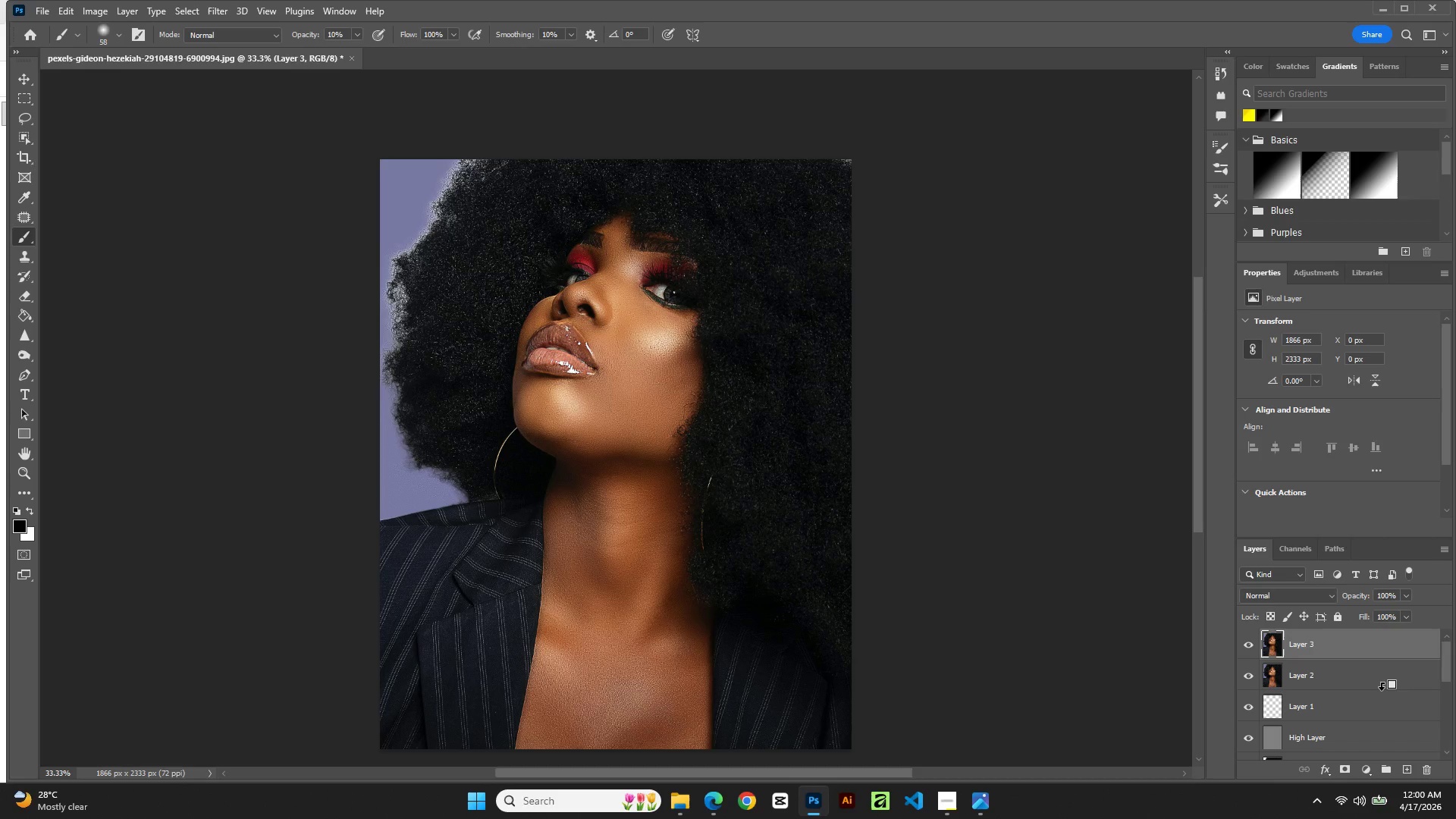 
key(Alt+Control+Shift+E)
 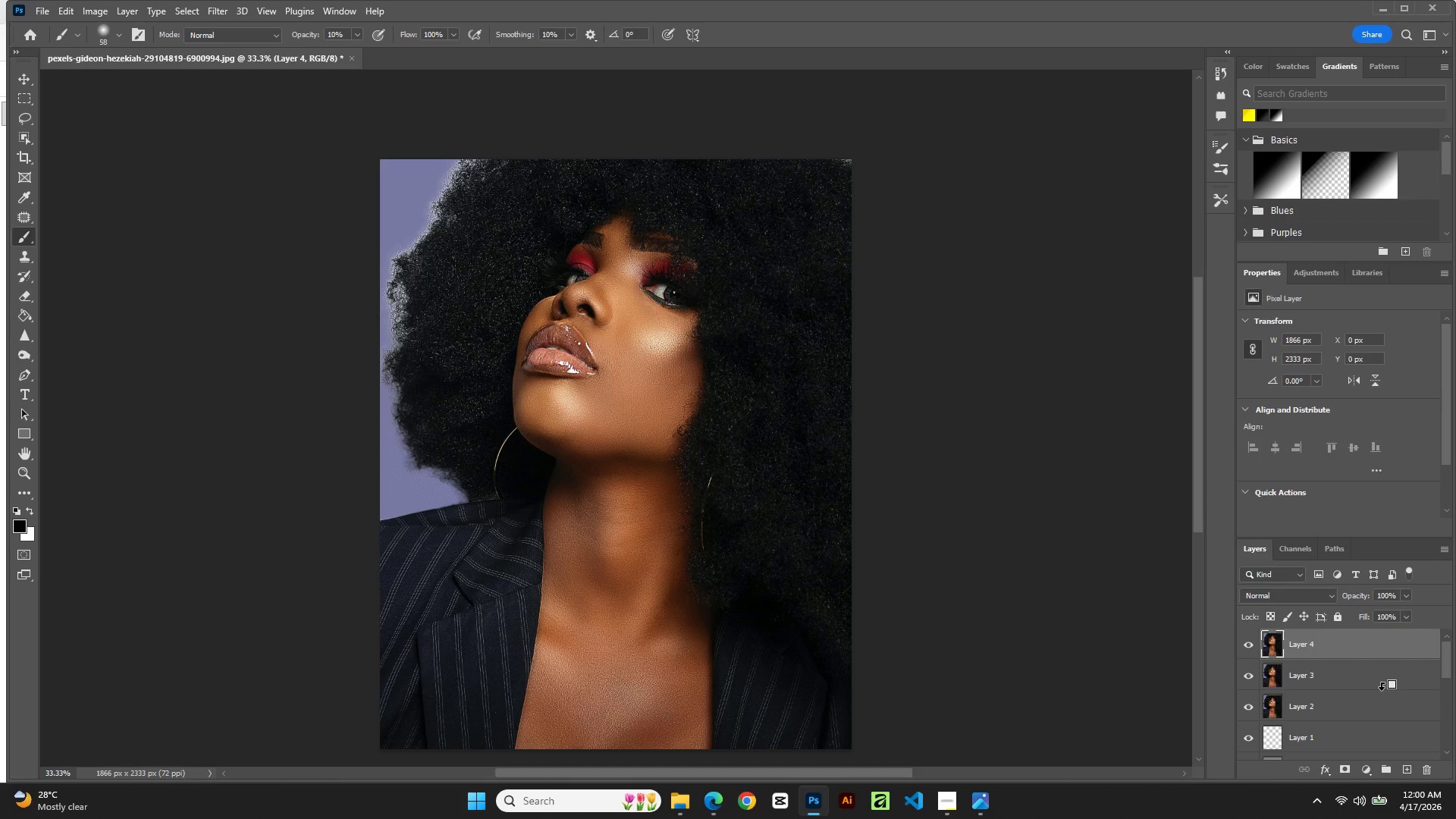 
key(Alt+Control+Shift+E)
 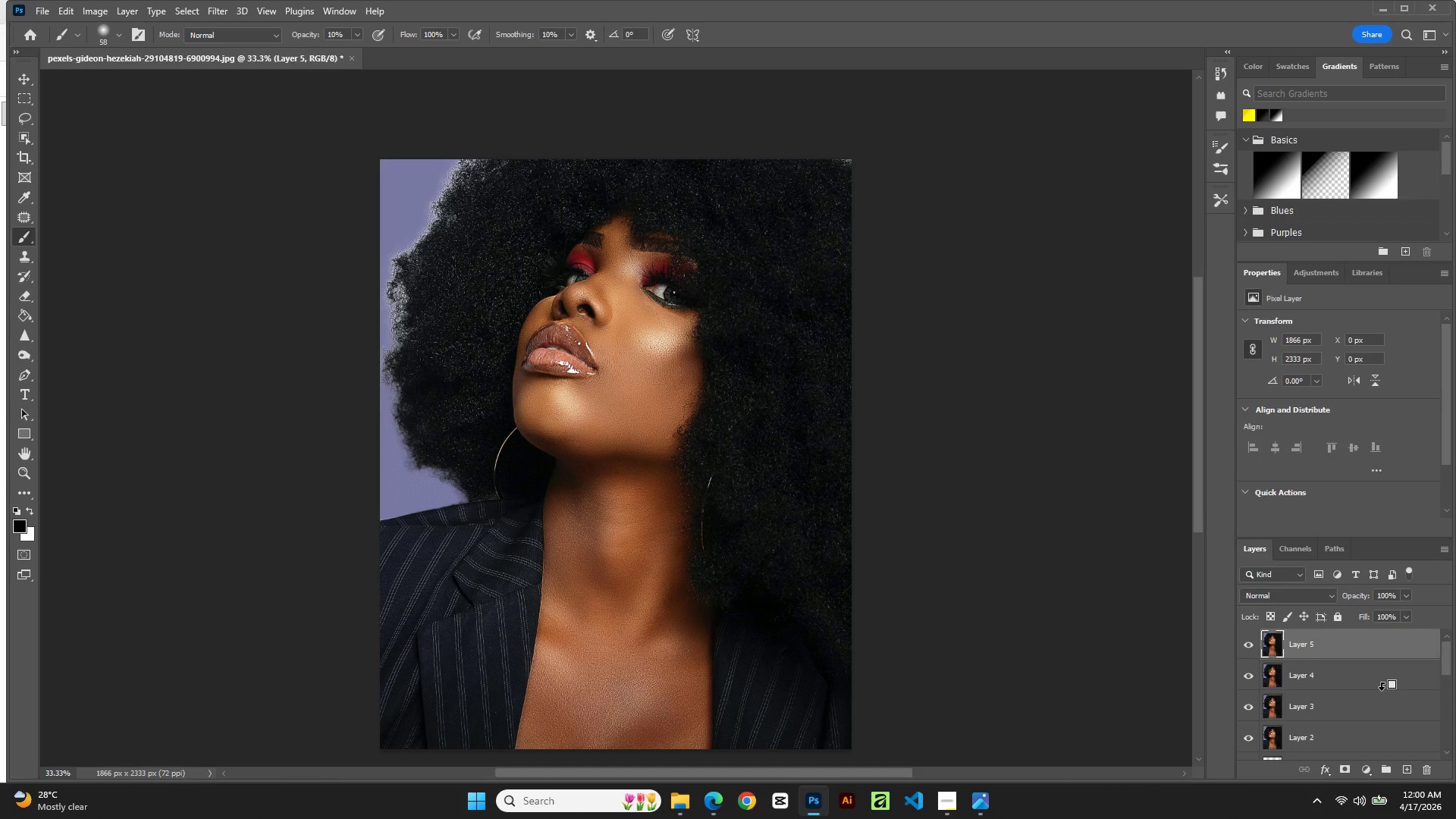 
key(Alt+Control+Shift+E)
 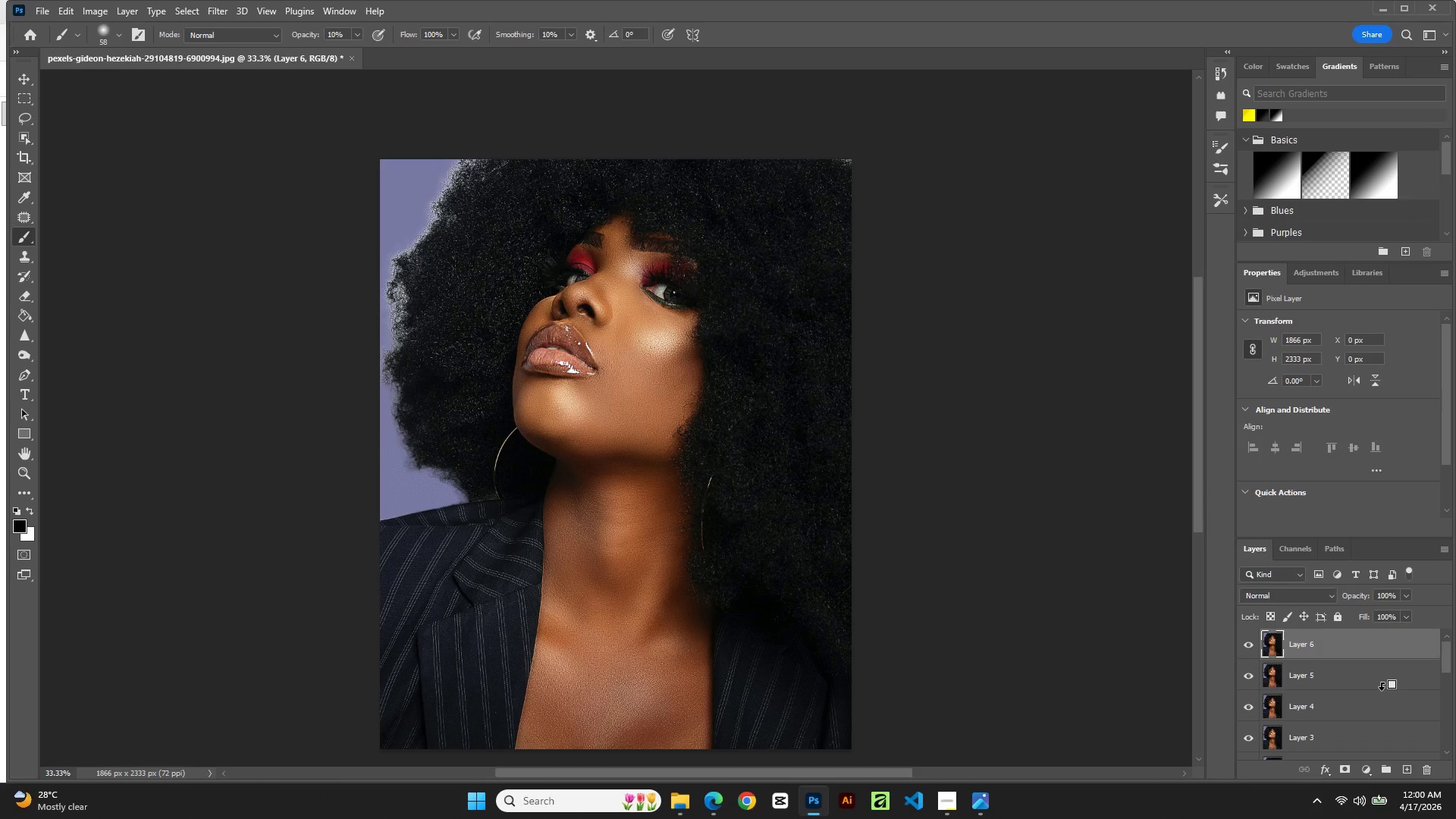 
key(Alt+Control+Shift+E)
 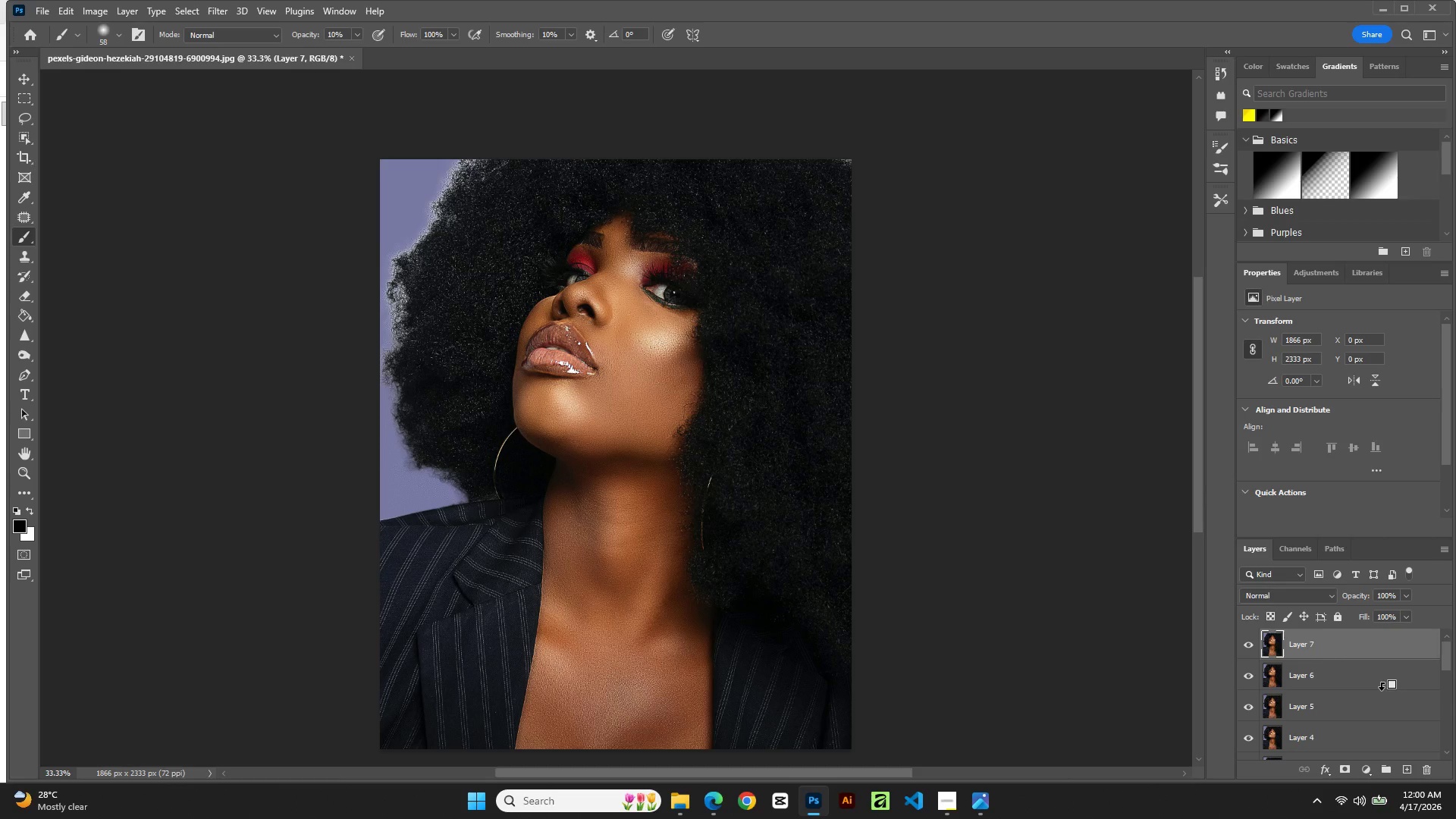 
key(Alt+Control+Shift+E)
 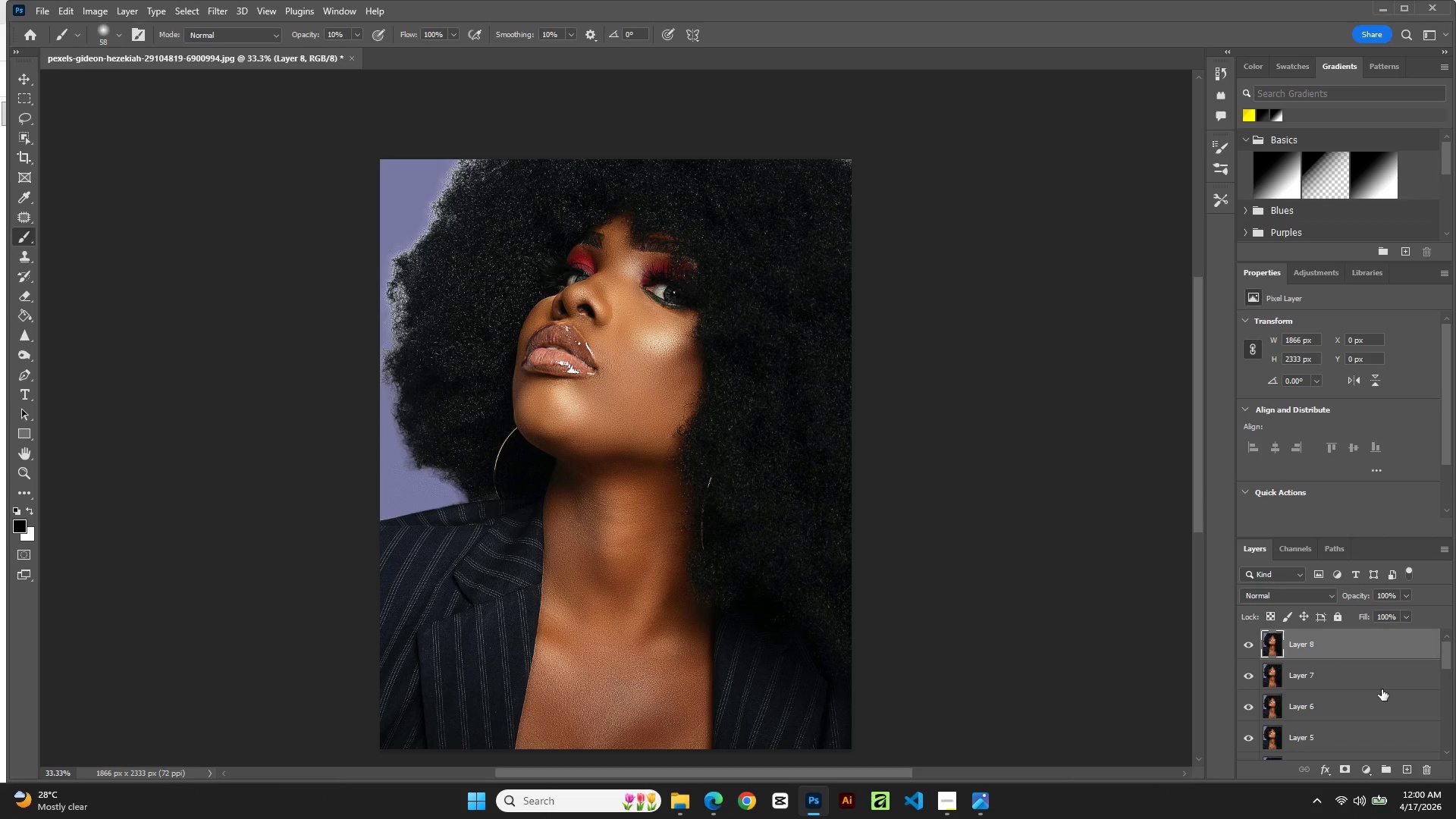 
hold_key(key=ControlLeft, duration=1.48)
 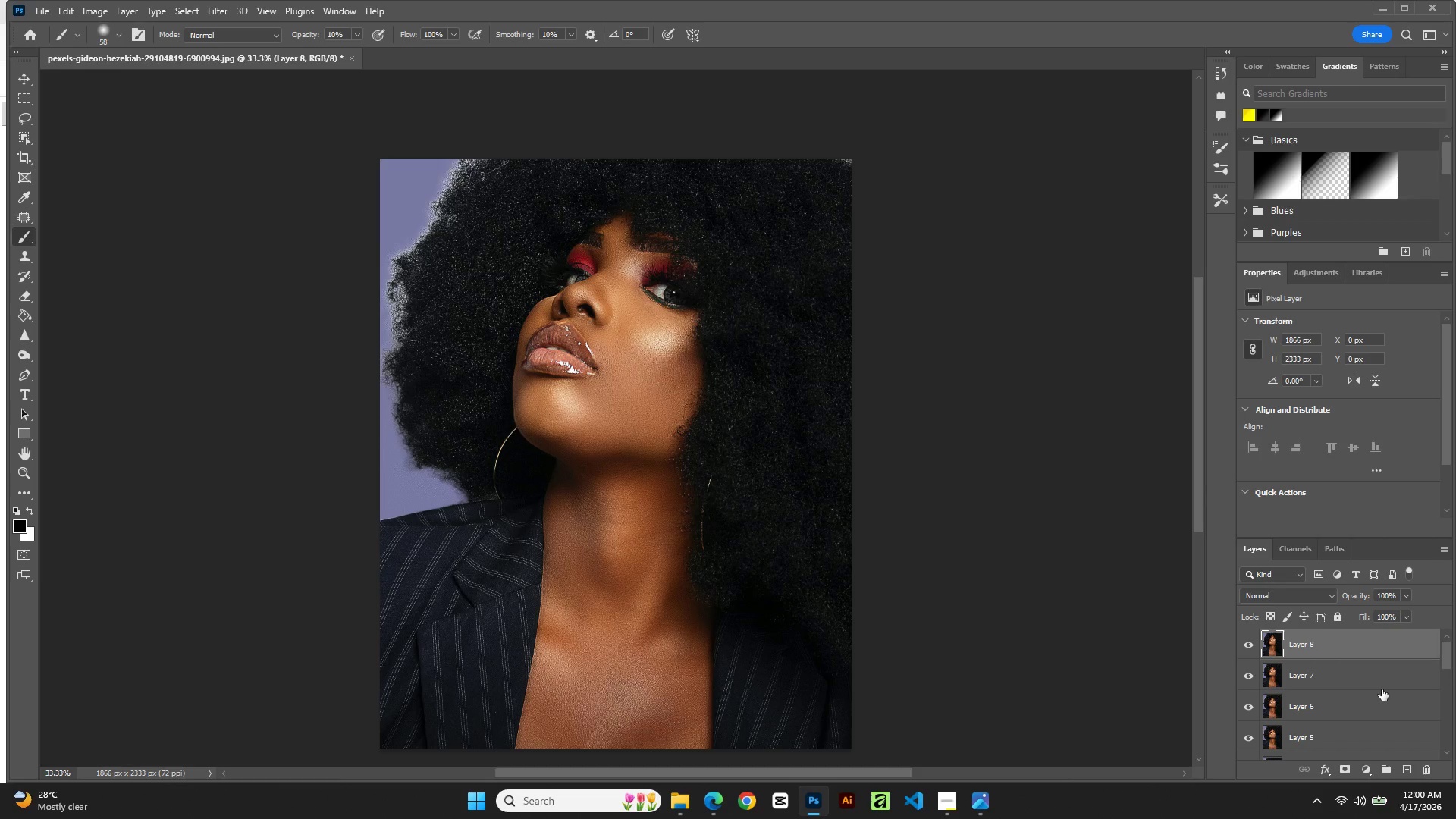 
wait(6.7)
 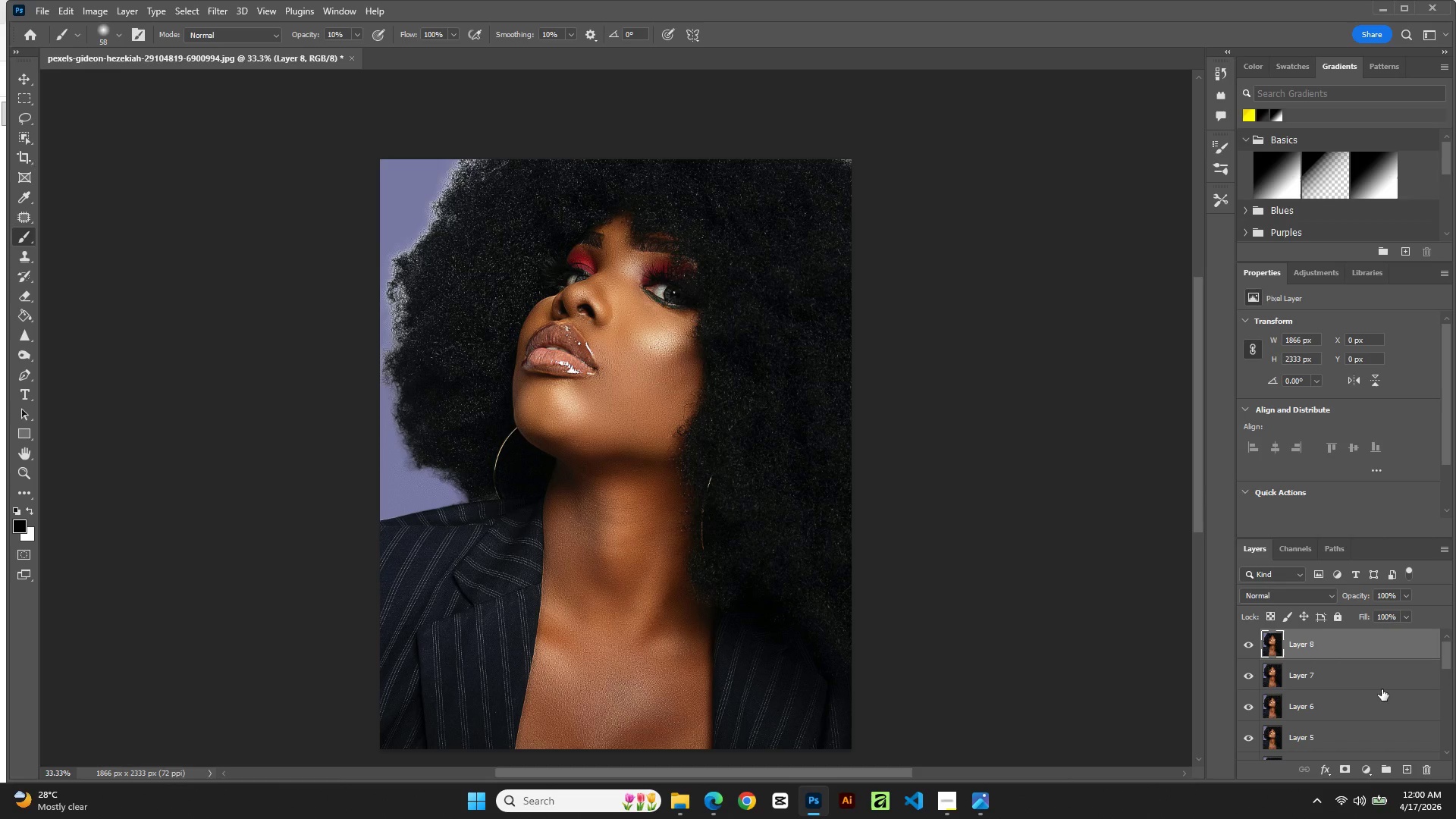 
scroll: coordinate [1382, 684], scroll_direction: up, amount: 5.0
 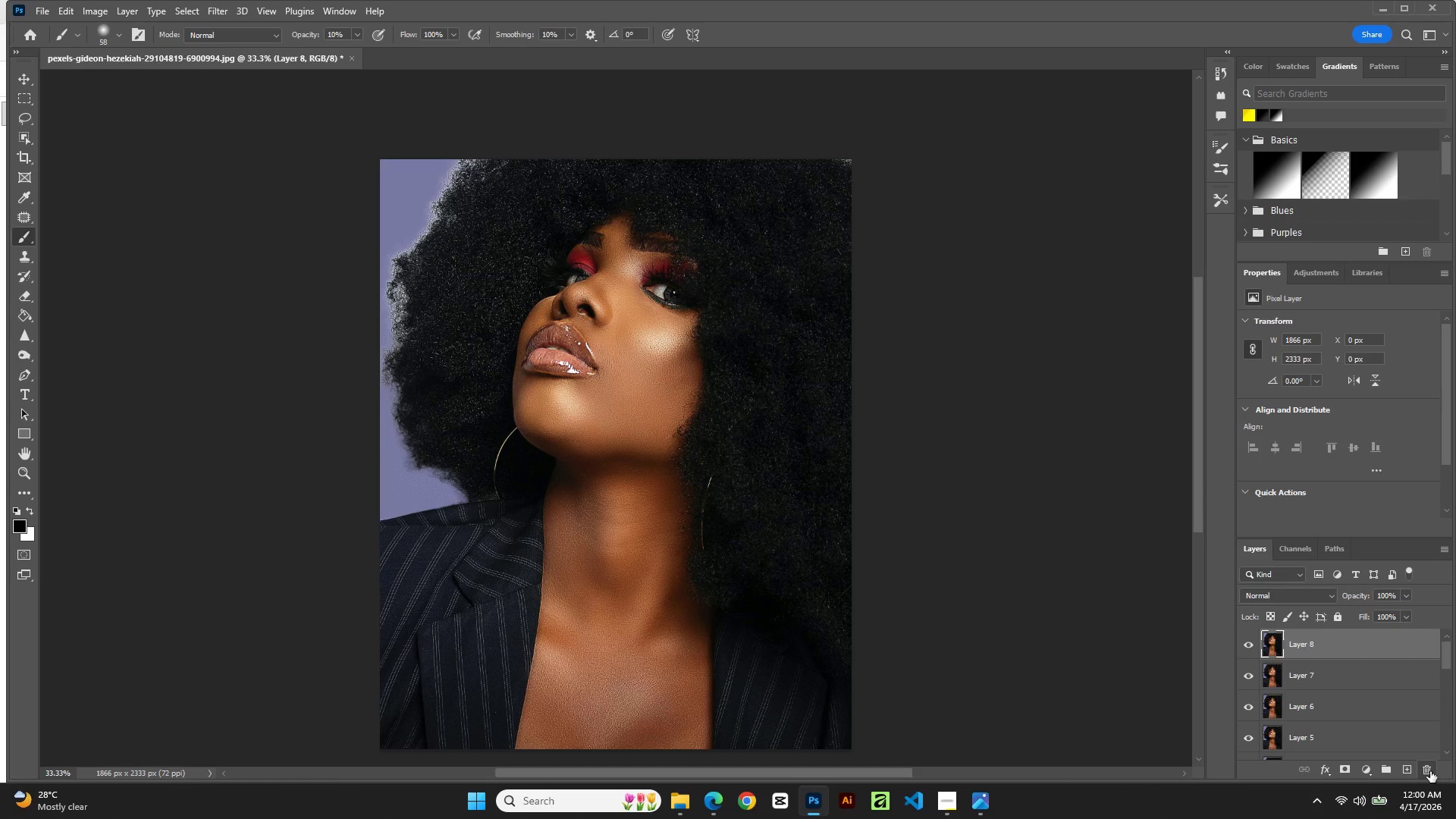 
double_click([1430, 771])
 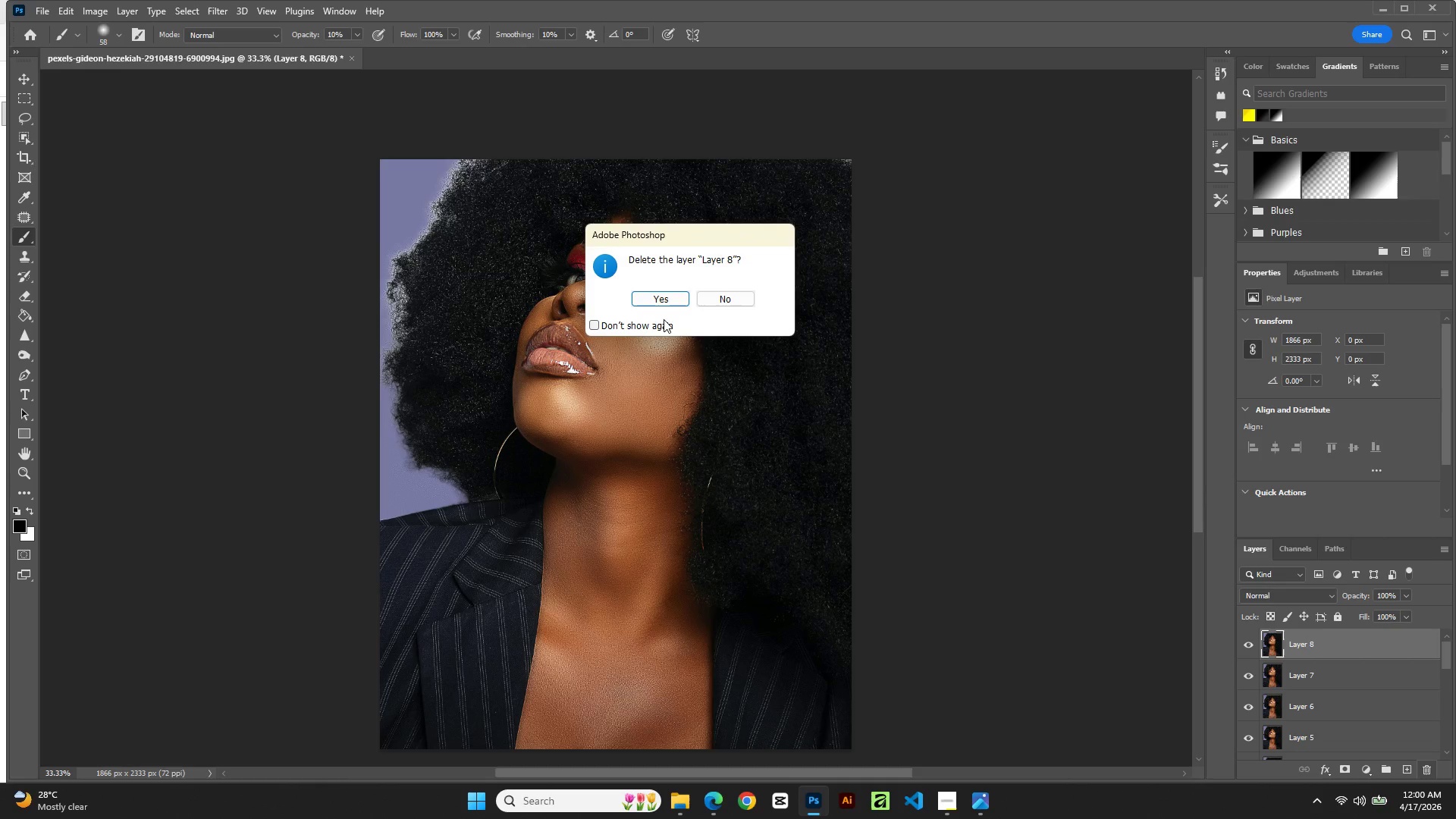 
left_click([651, 296])
 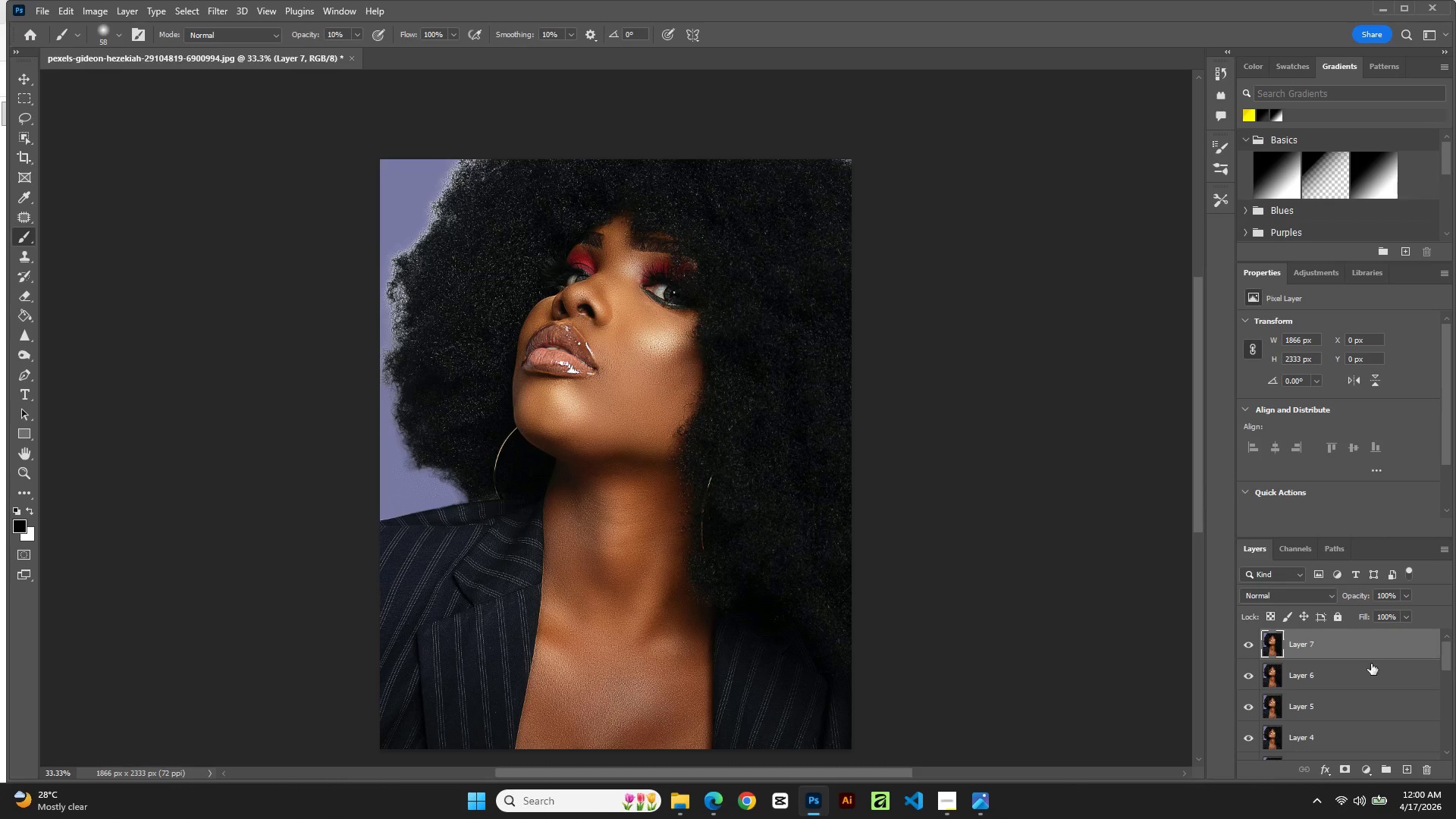 
scroll: coordinate [1371, 686], scroll_direction: up, amount: 2.0
 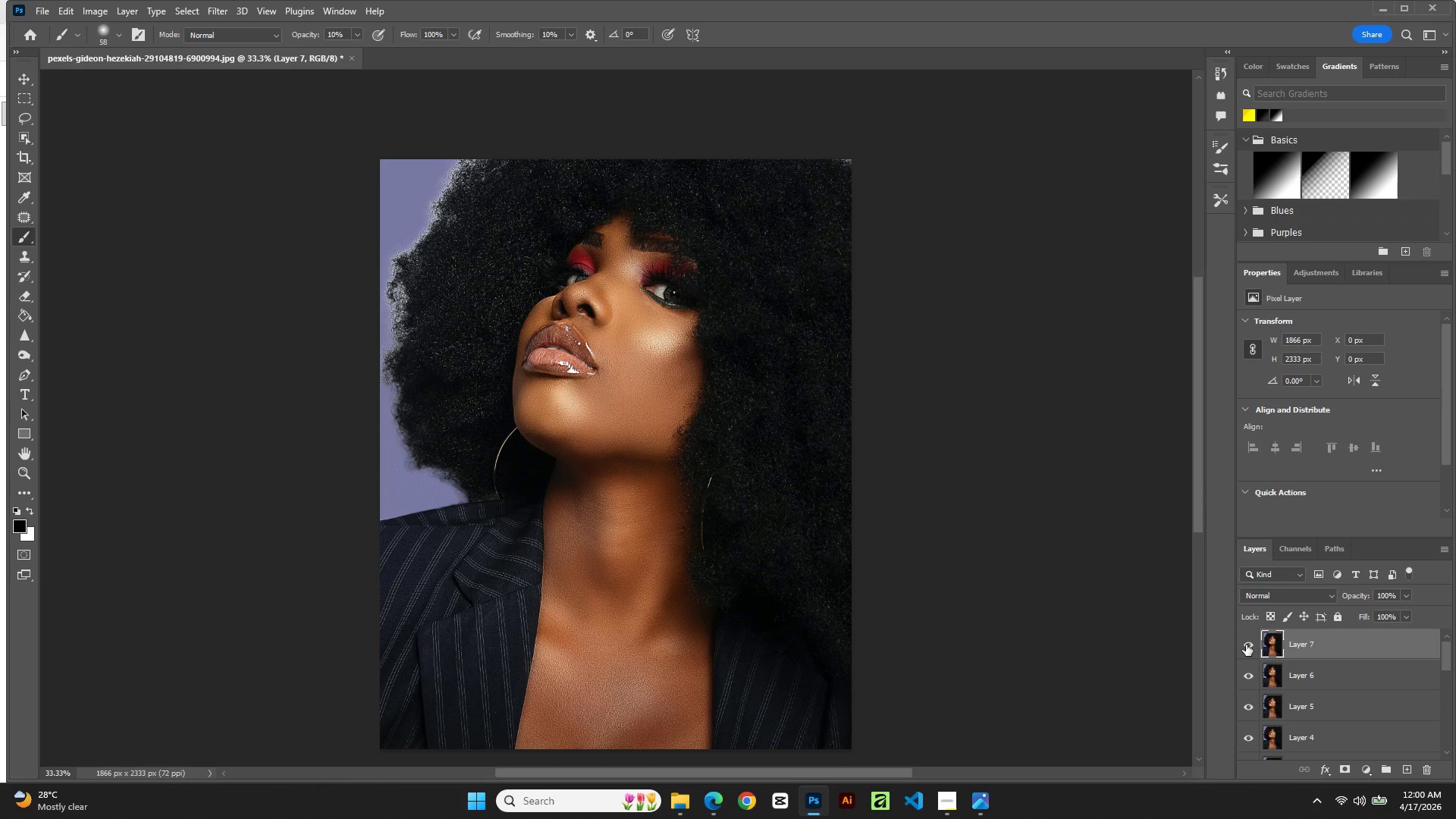 
left_click([1251, 641])
 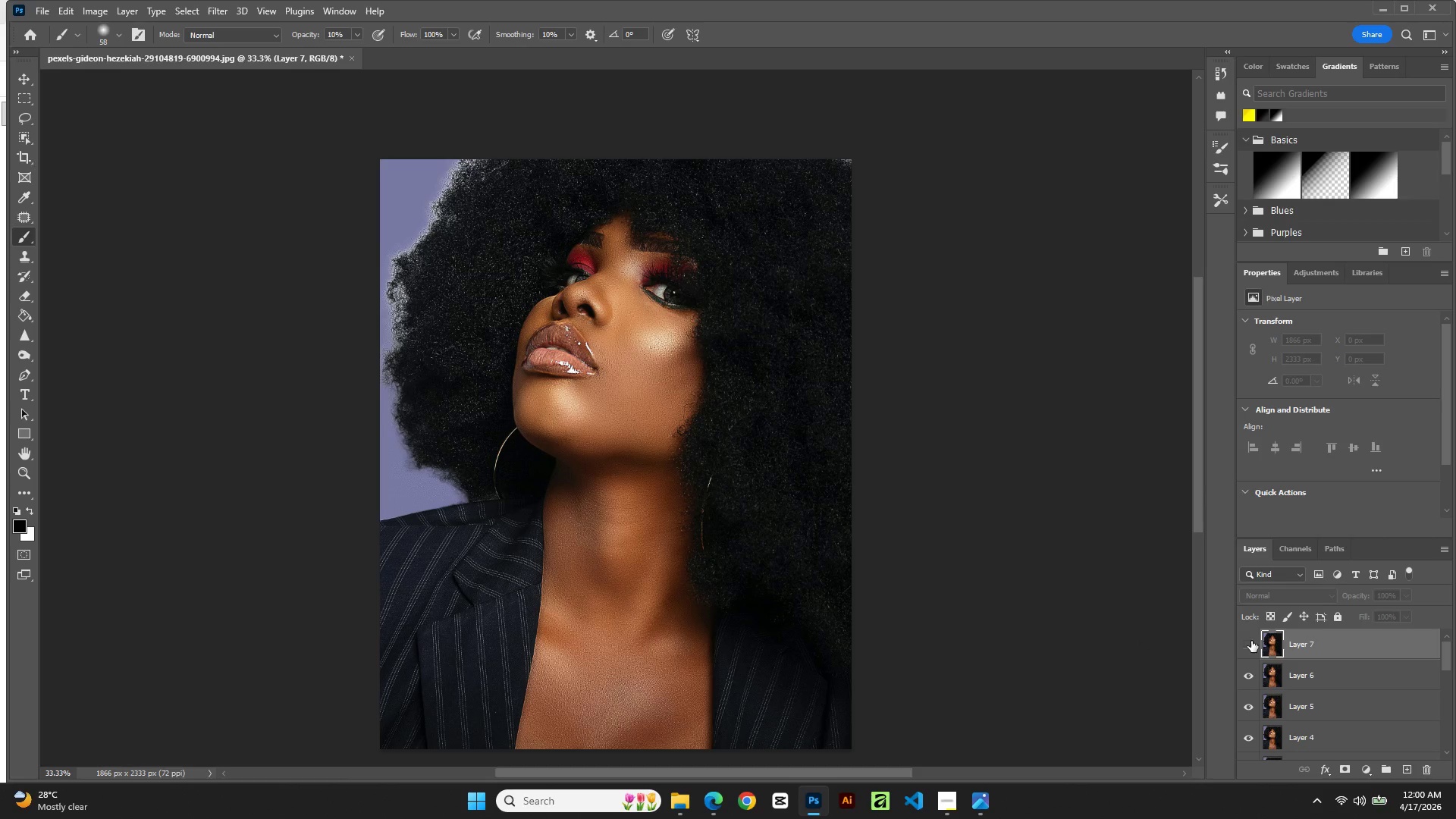 
left_click([1251, 641])
 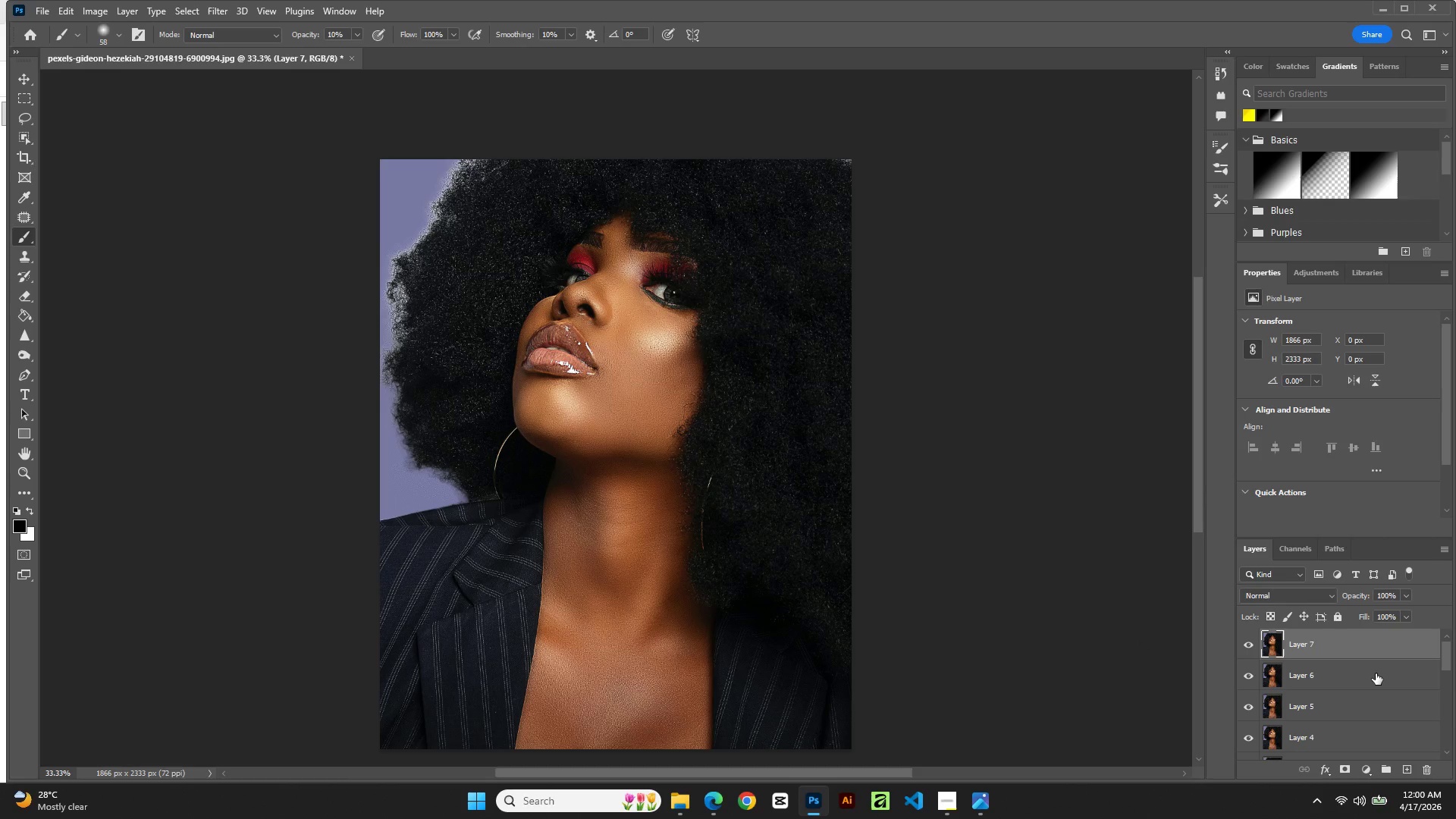 
scroll: coordinate [1373, 689], scroll_direction: down, amount: 4.0
 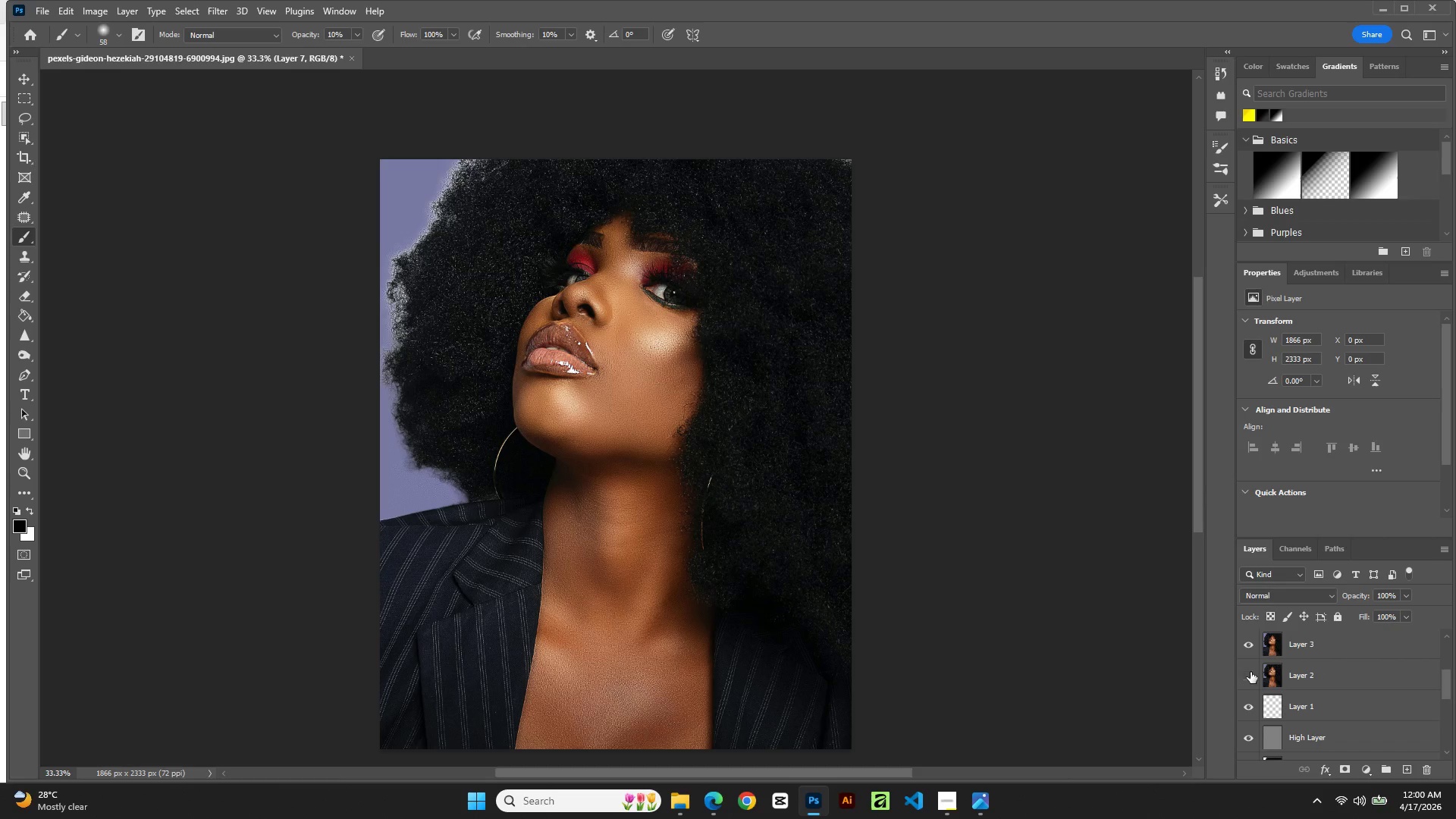 
double_click([1250, 672])
 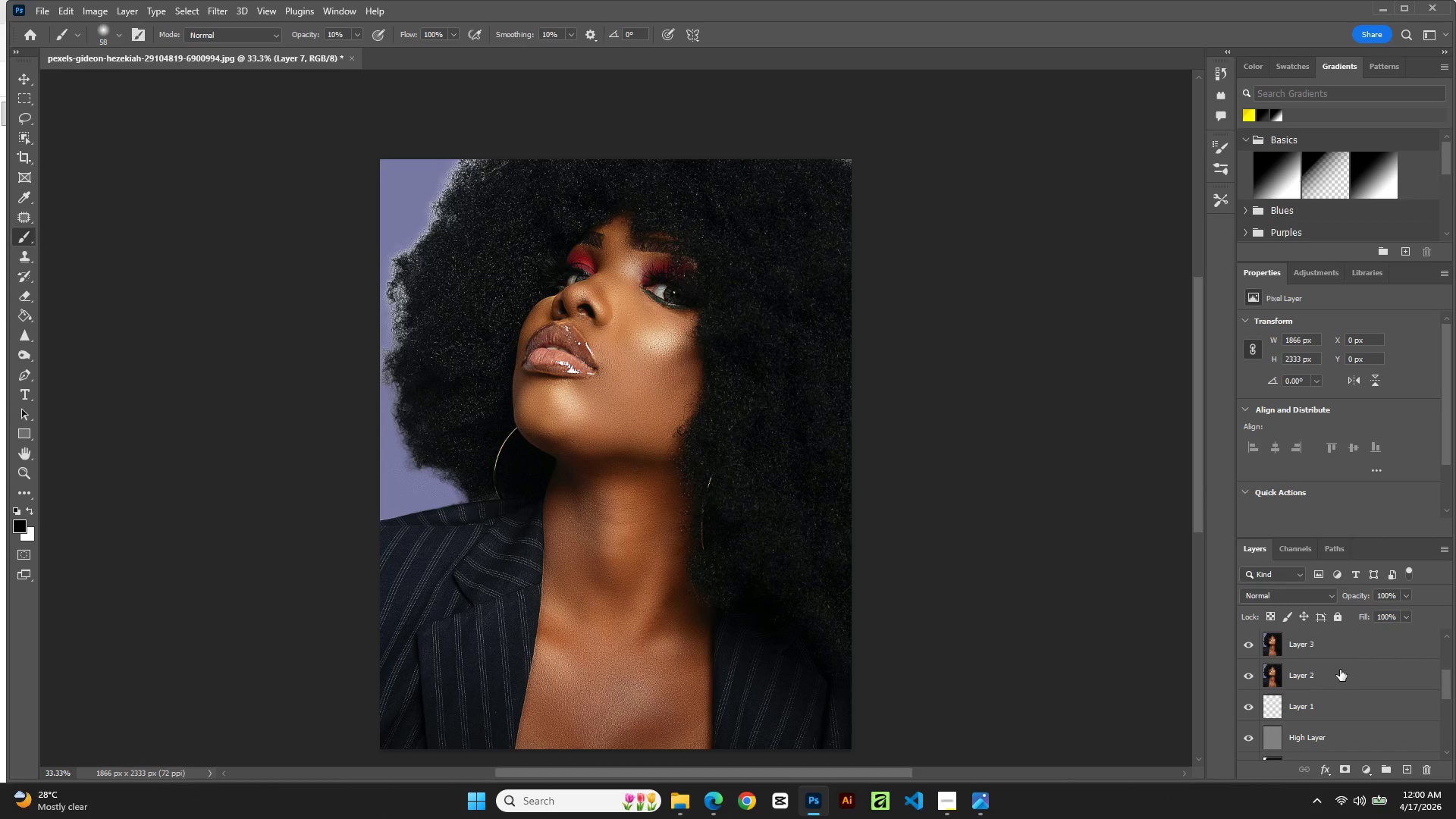 
scroll: coordinate [1340, 670], scroll_direction: up, amount: 7.0
 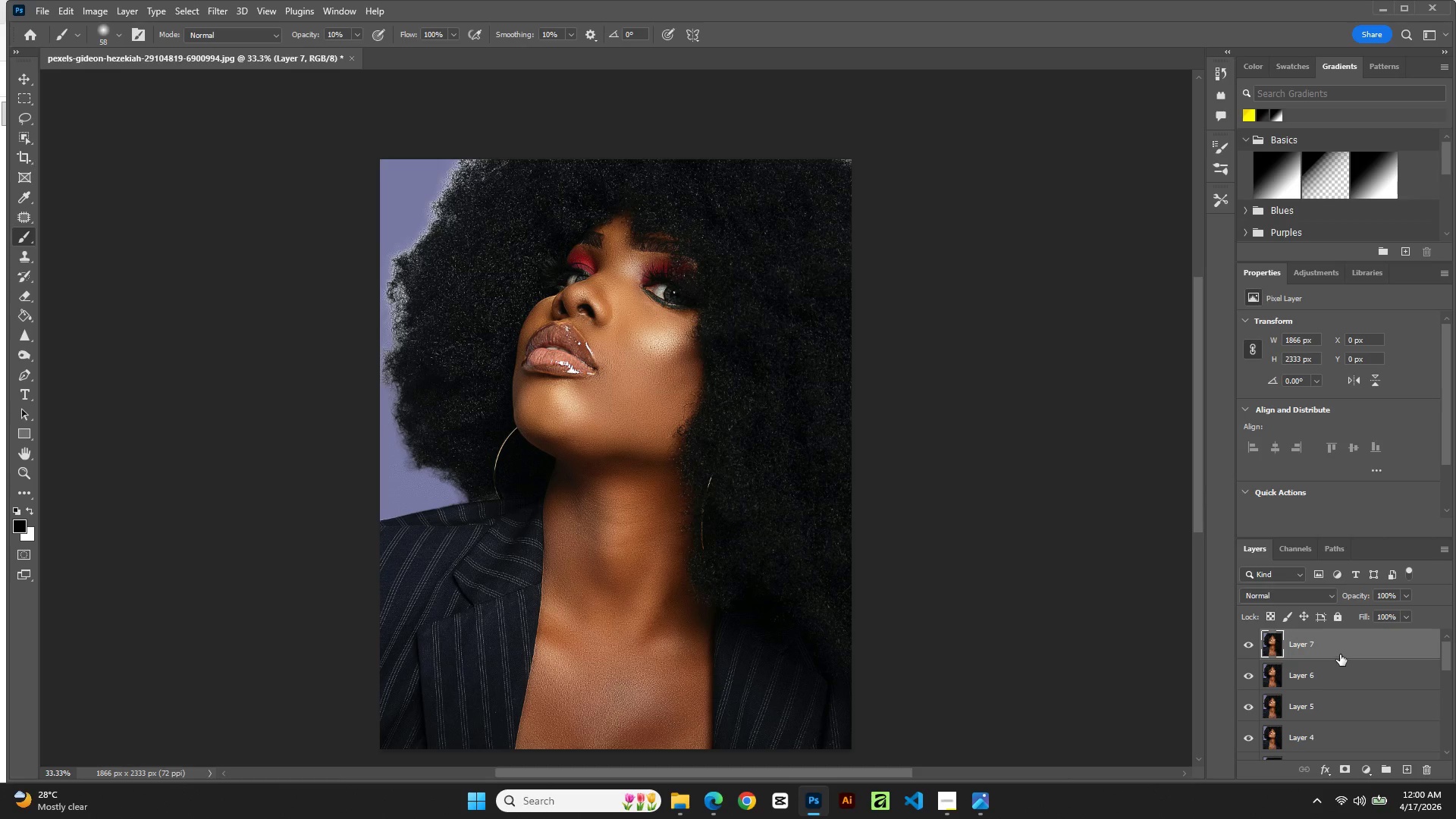 
left_click([1340, 654])
 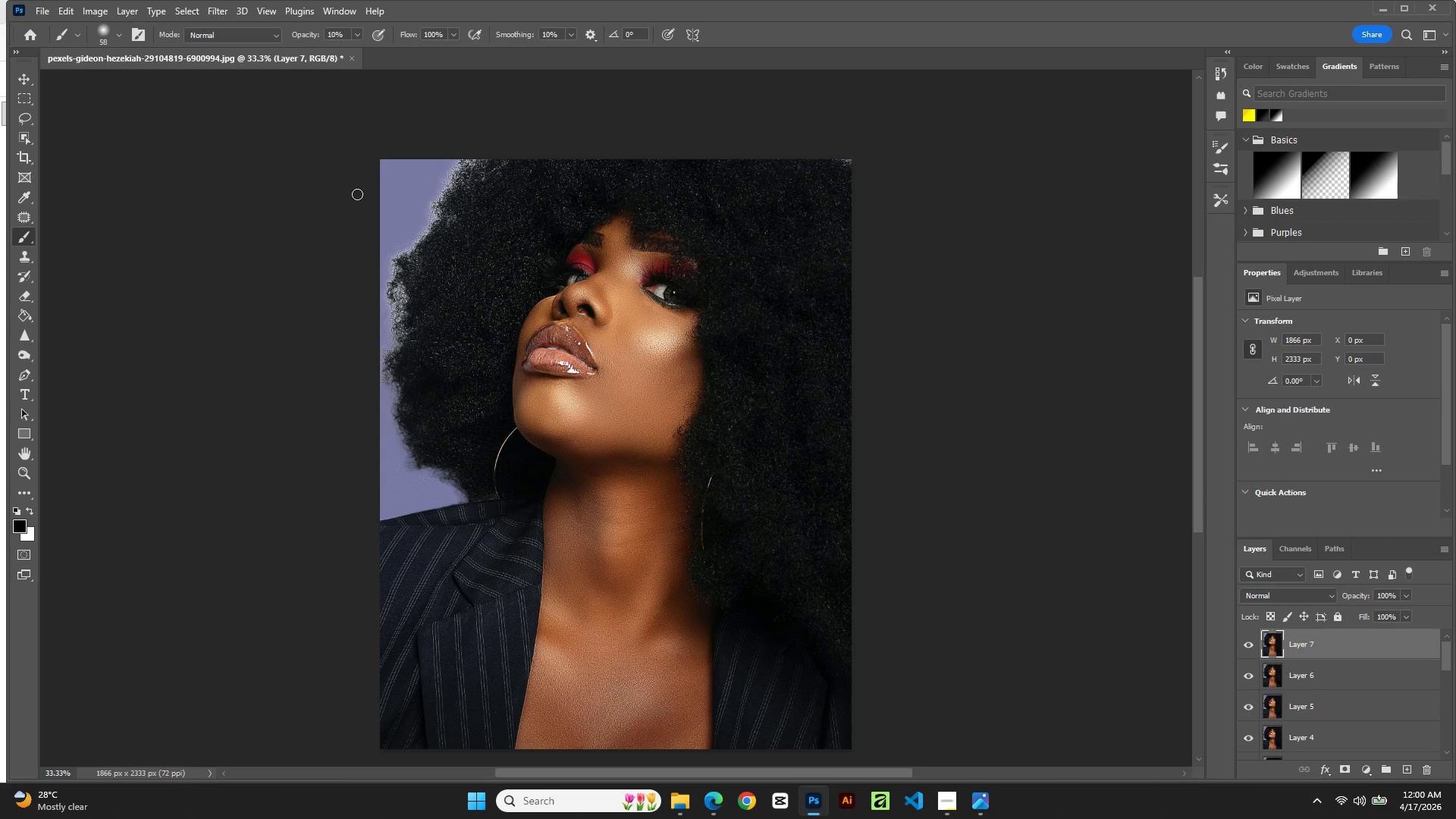 
left_click([184, 11])
 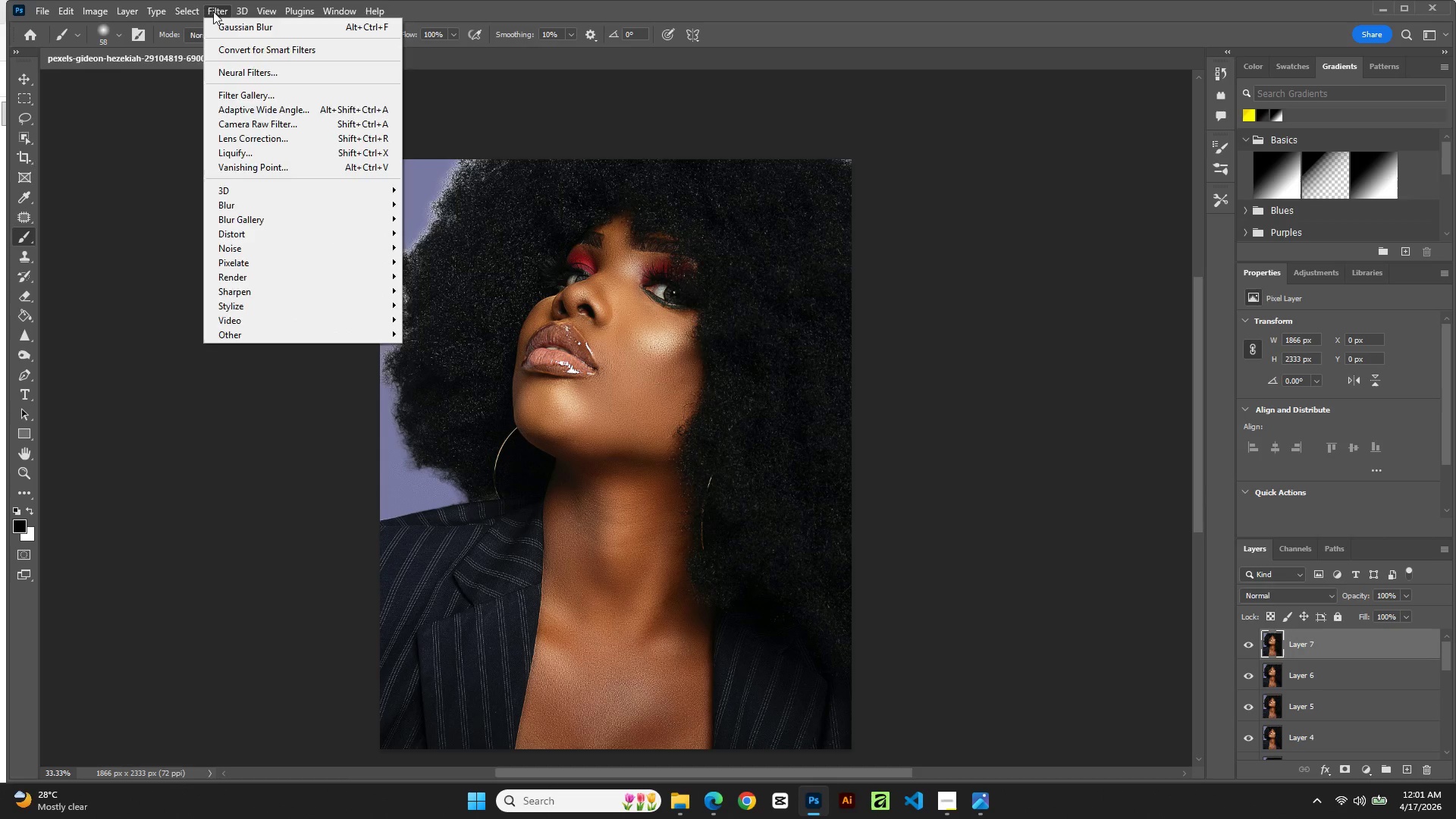 
double_click([213, 11])
 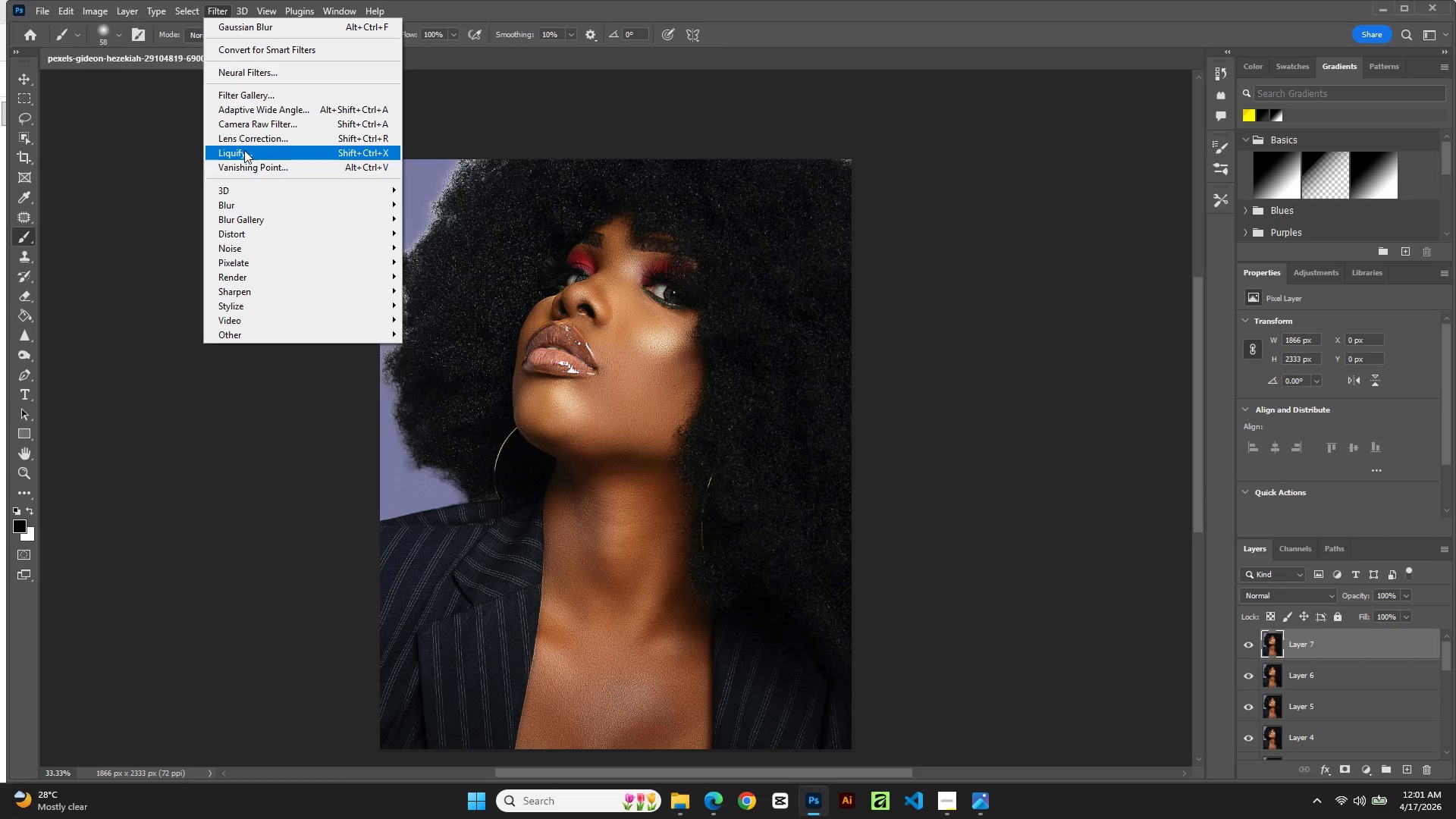 
mouse_move([260, 127])
 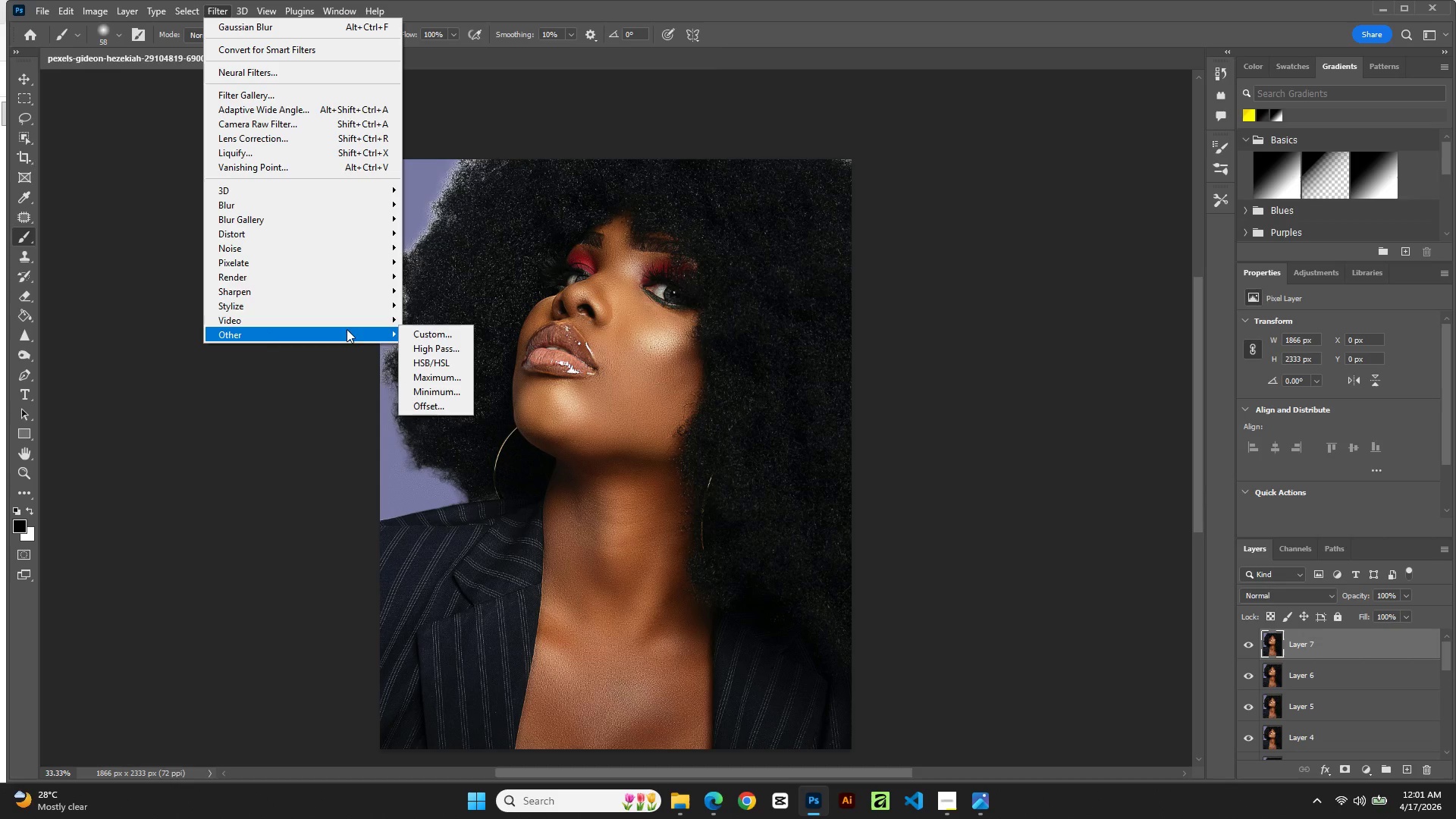 
left_click([430, 352])
 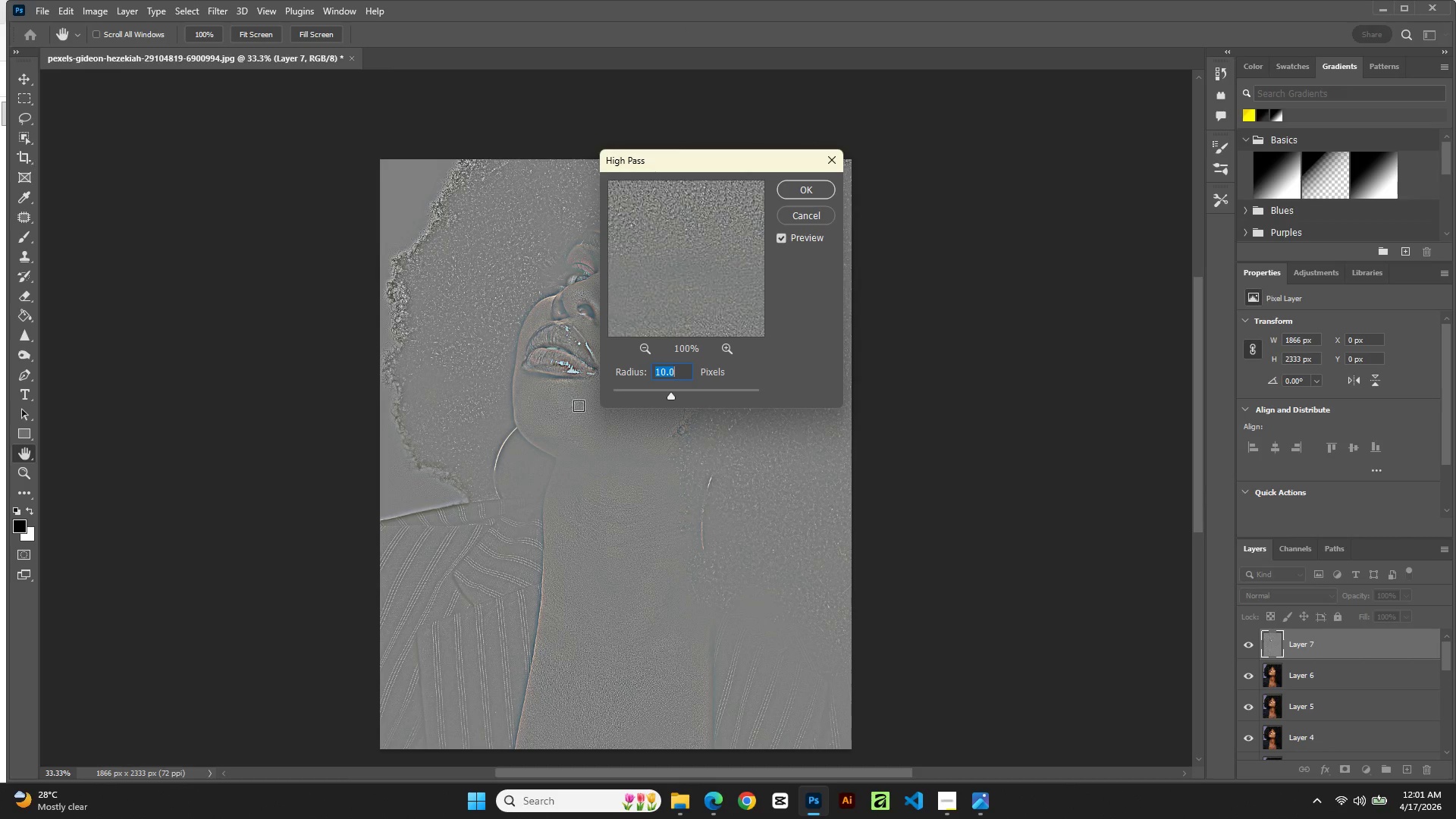 
wait(6.78)
 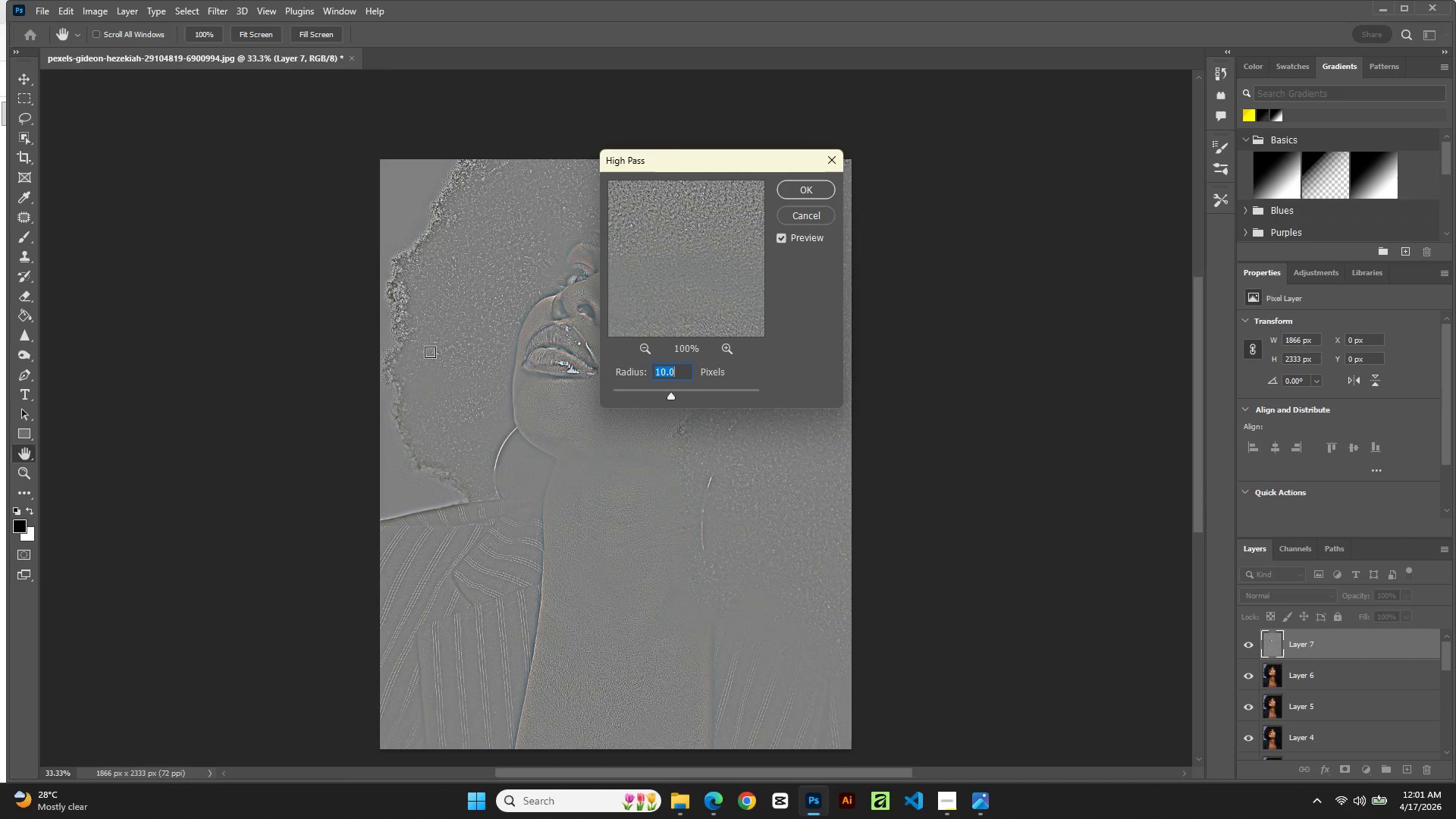 
key(Numpad1)
 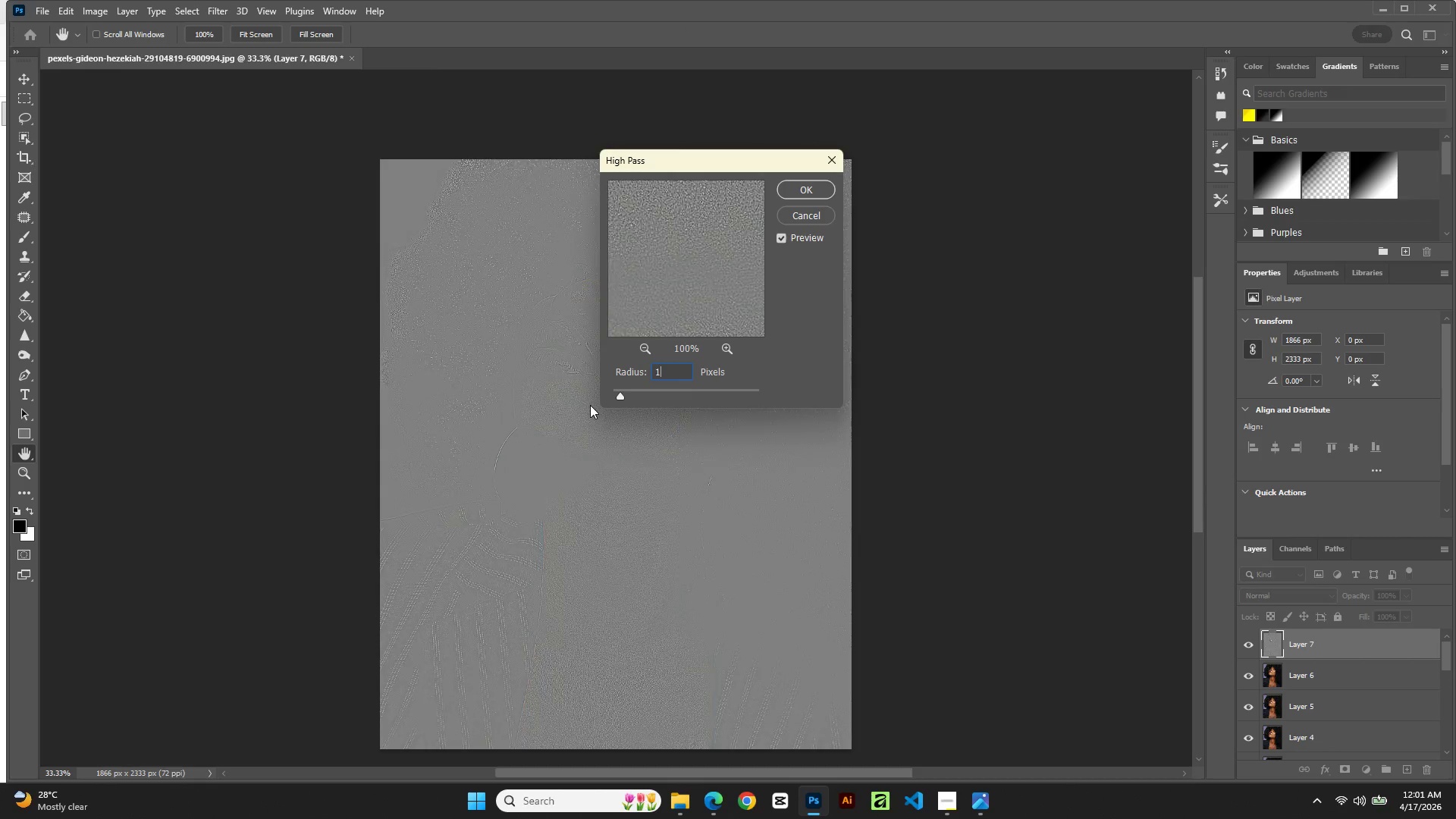 
key(NumpadDecimal)
 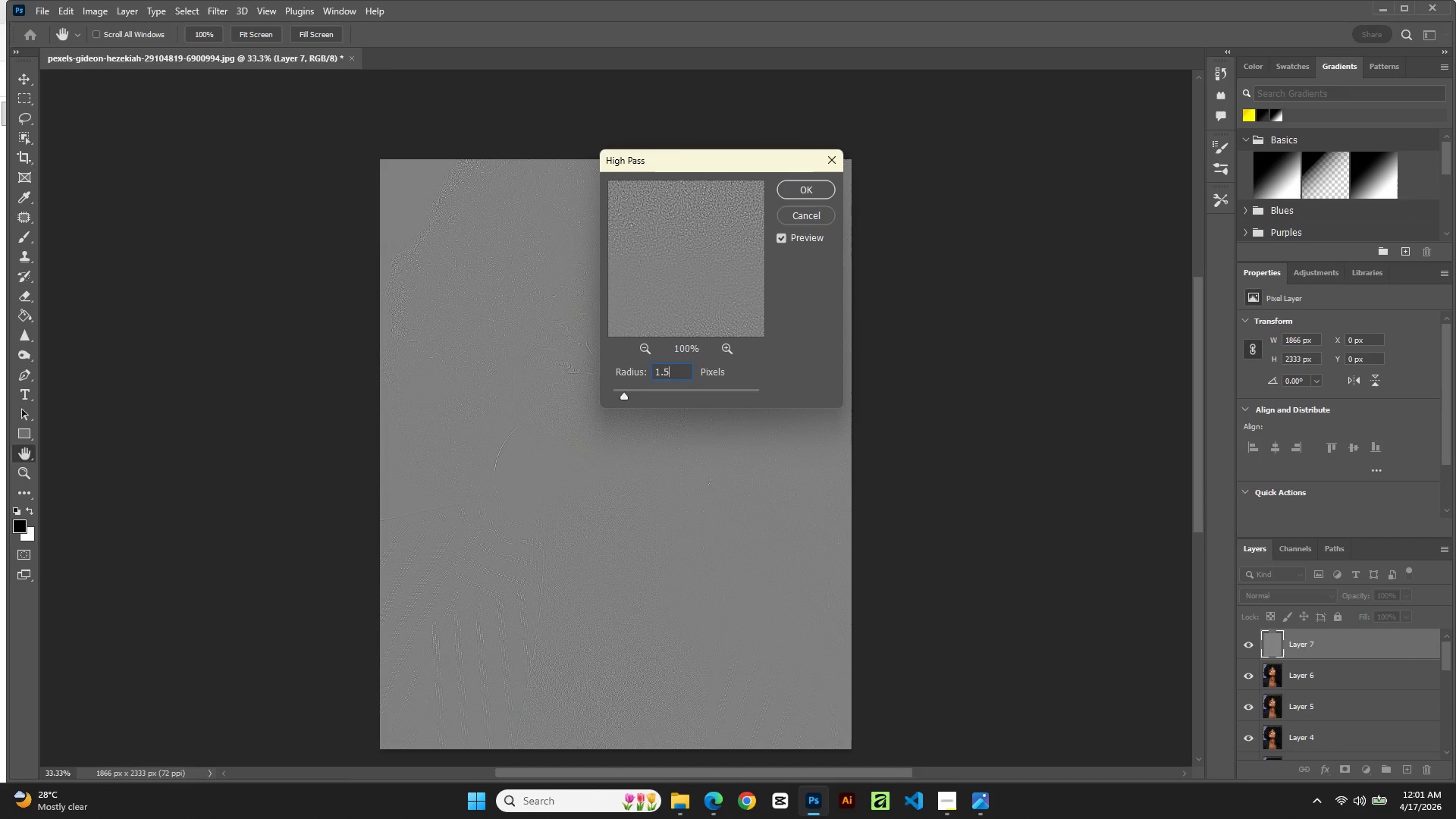 
key(Numpad5)
 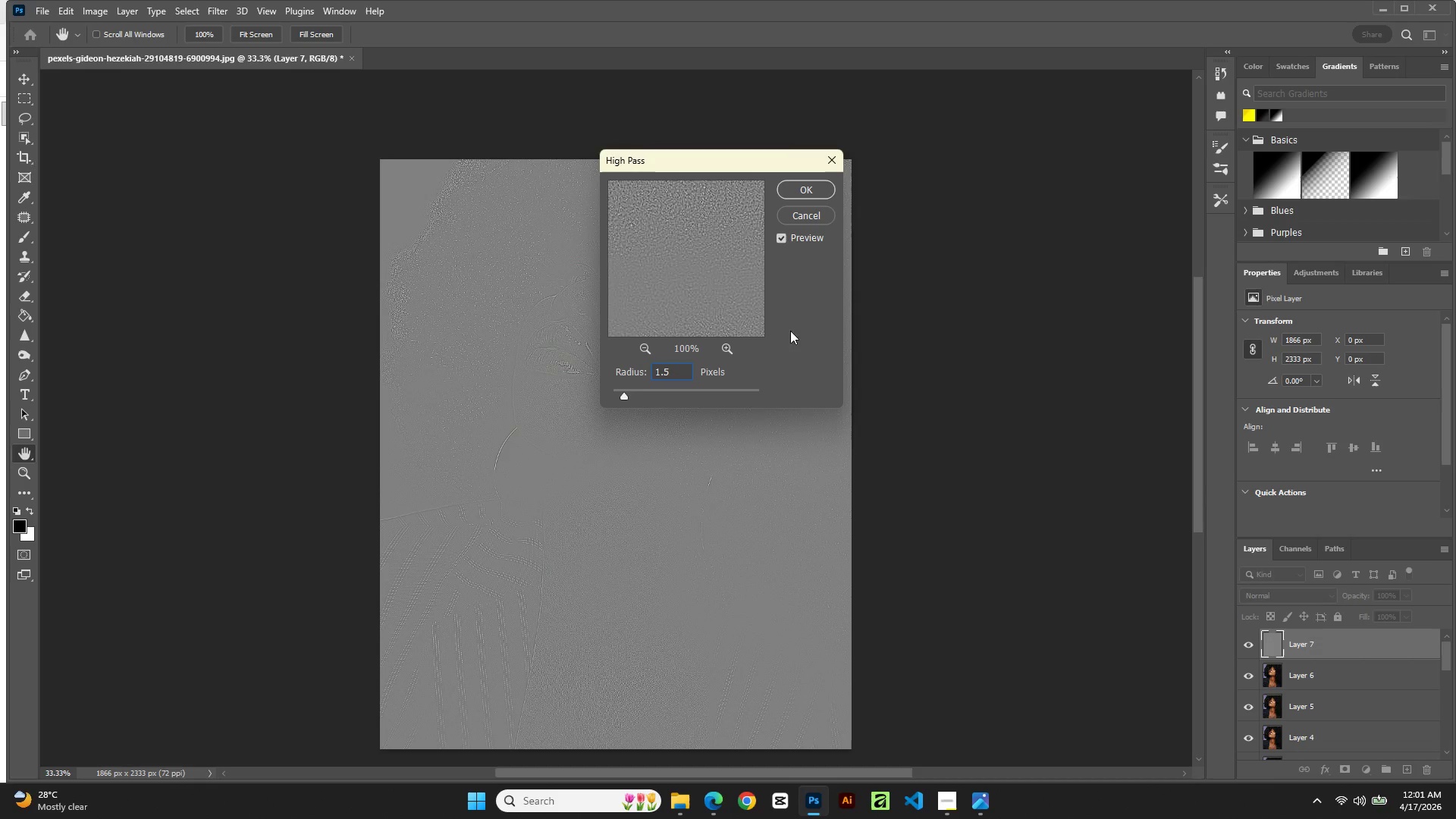 
left_click([808, 191])
 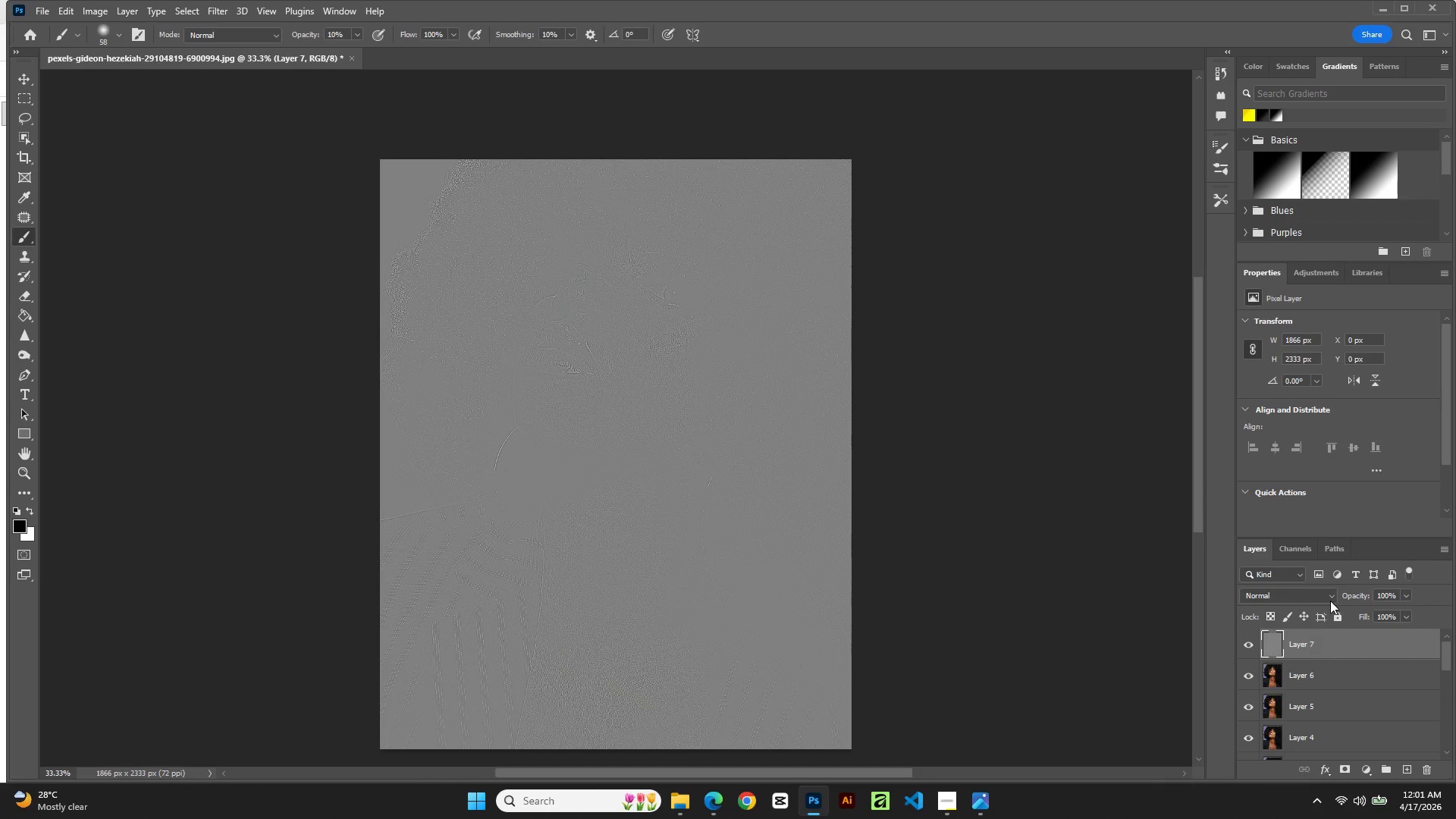 
left_click([1329, 593])
 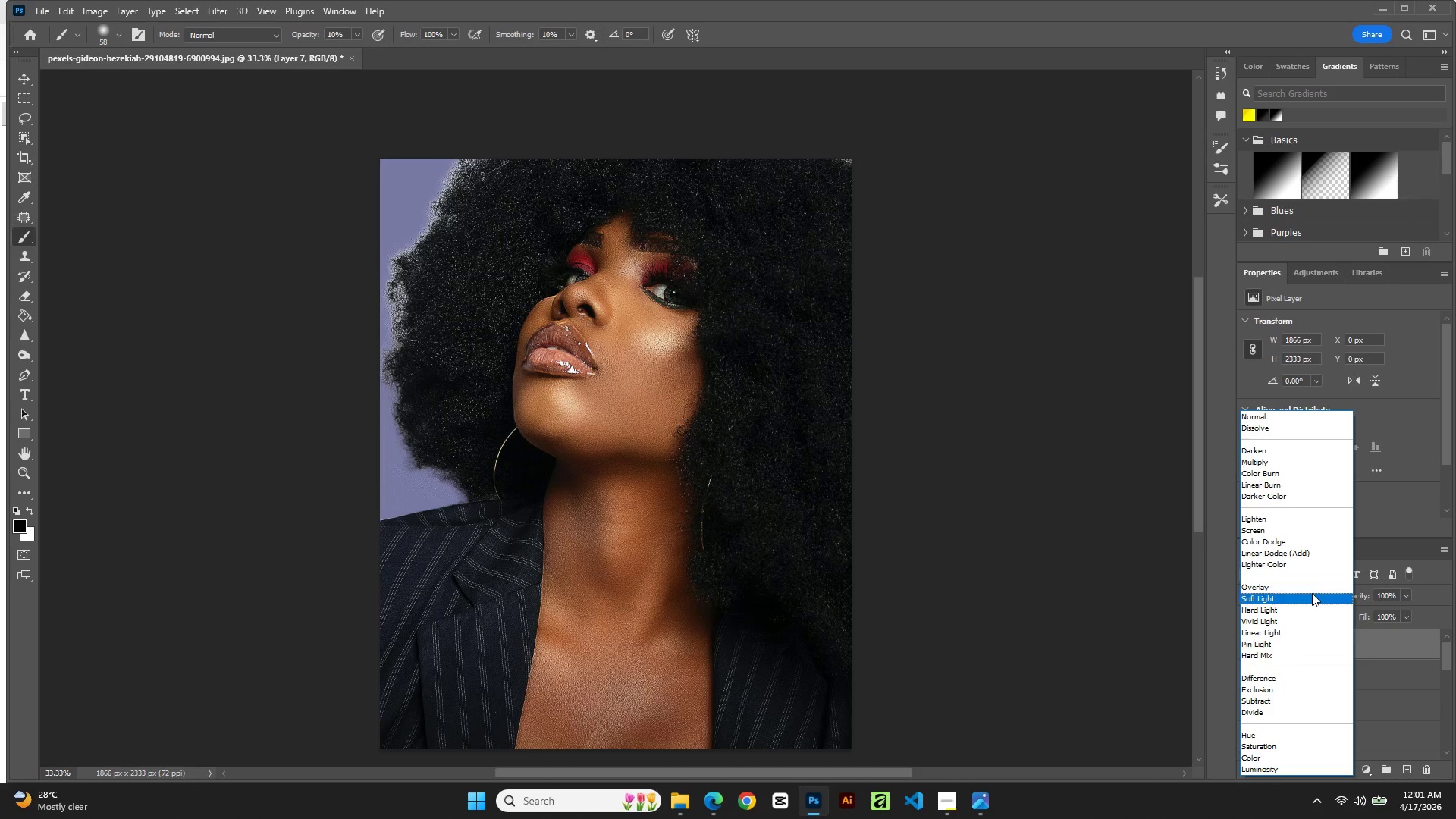 
left_click([1295, 582])
 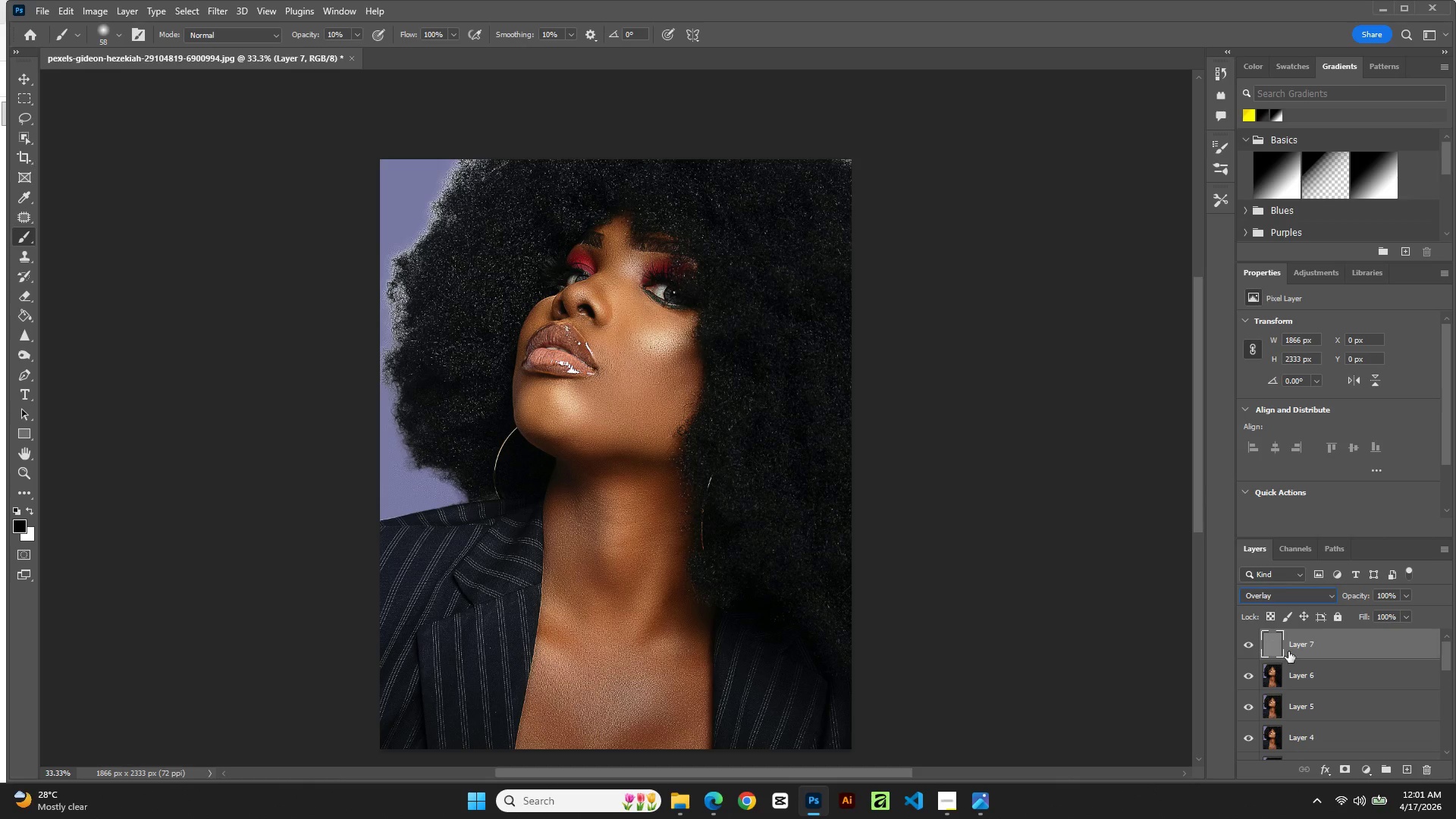 
wait(15.0)
 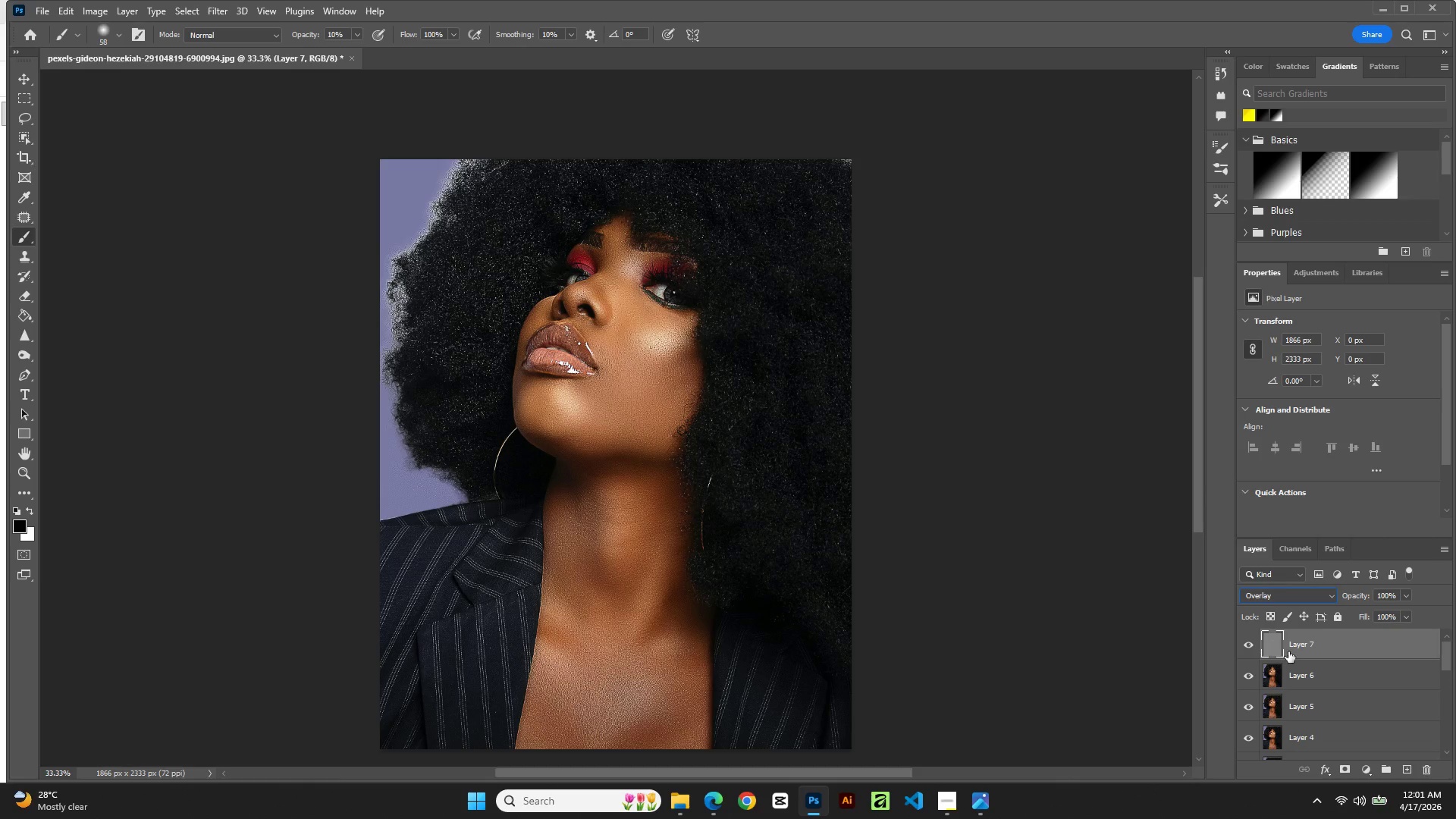 
left_click_drag(start_coordinate=[489, 163], to_coordinate=[413, 327])
 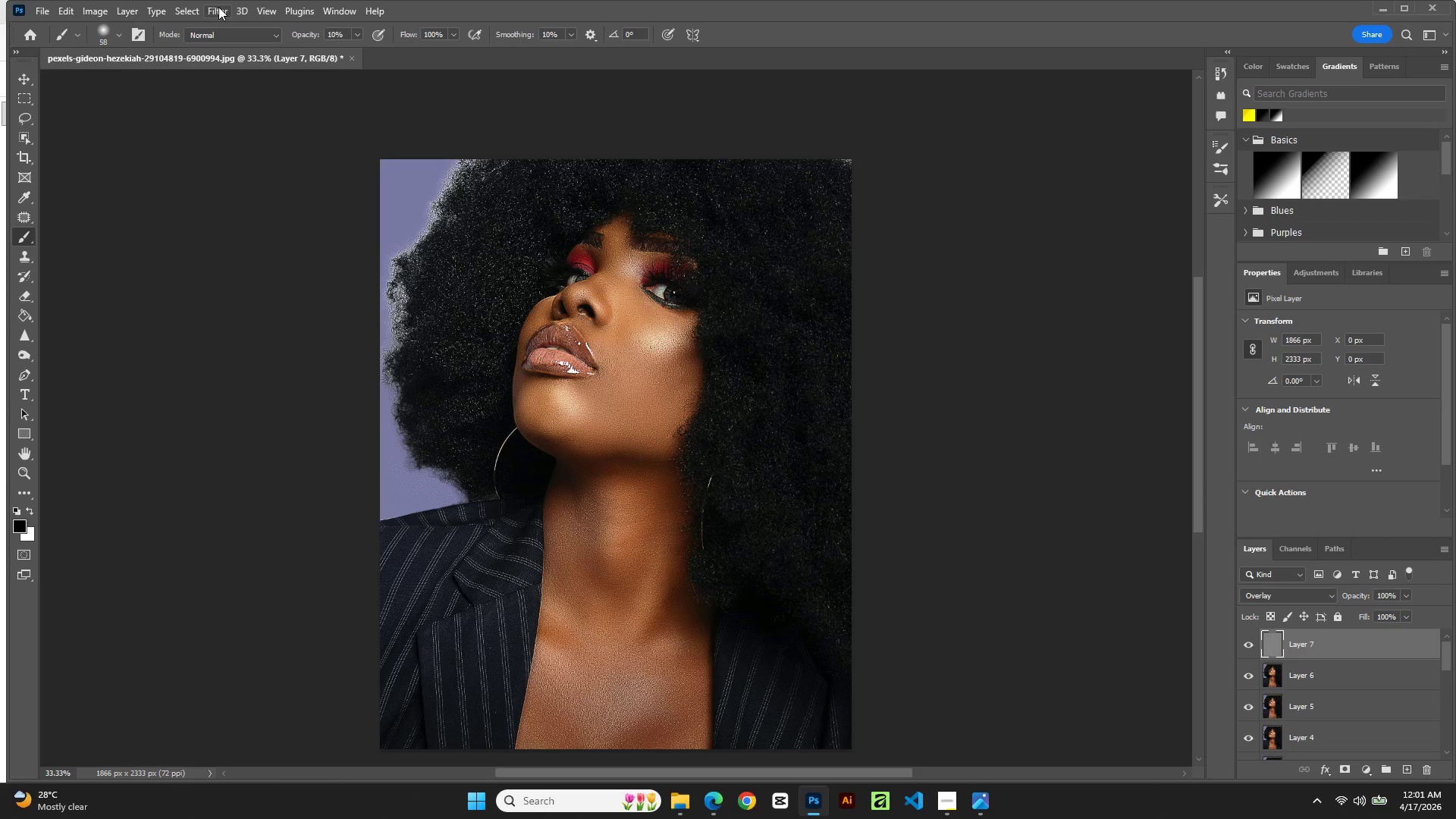 
left_click([196, 8])
 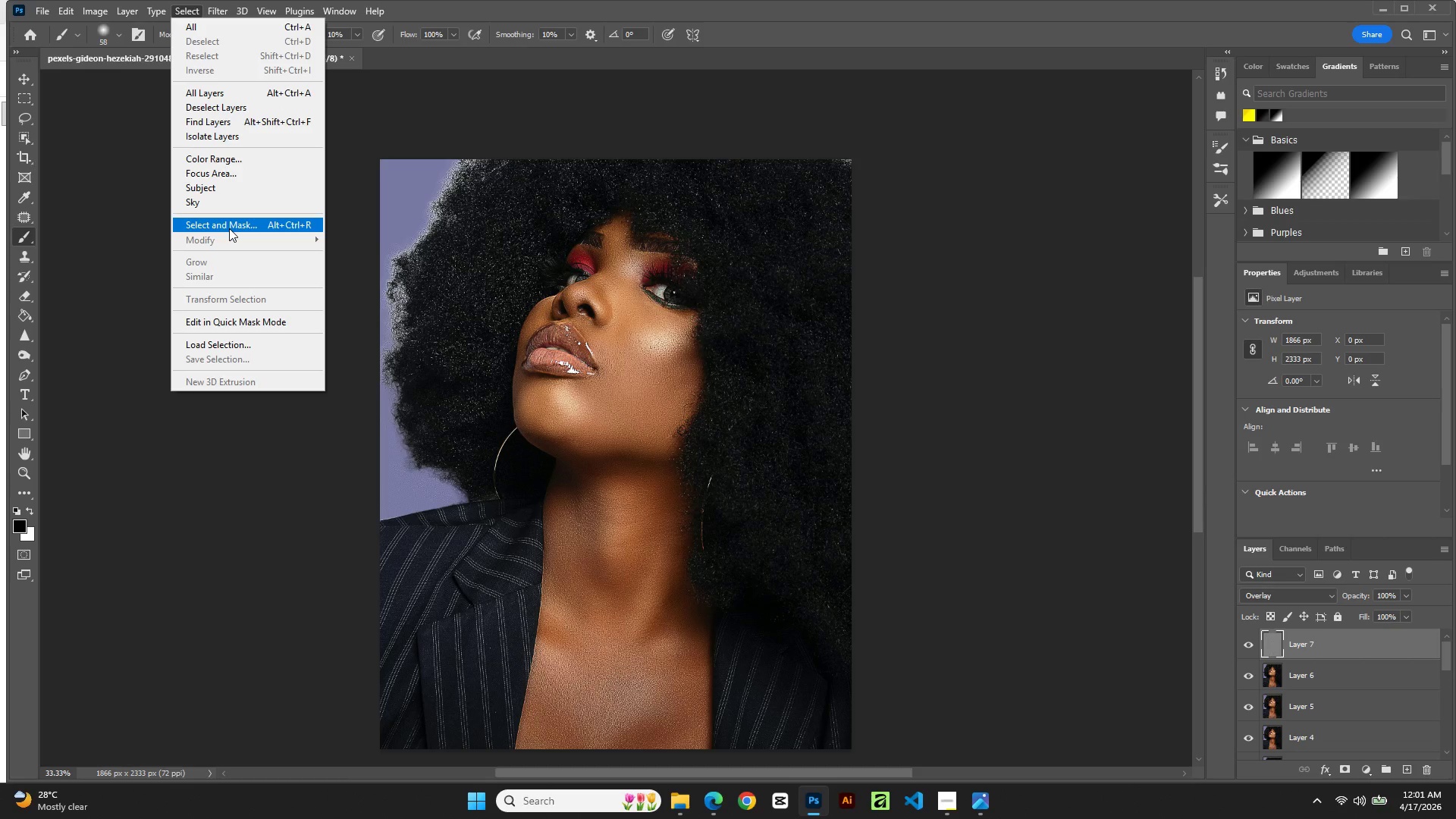 
left_click([229, 228])
 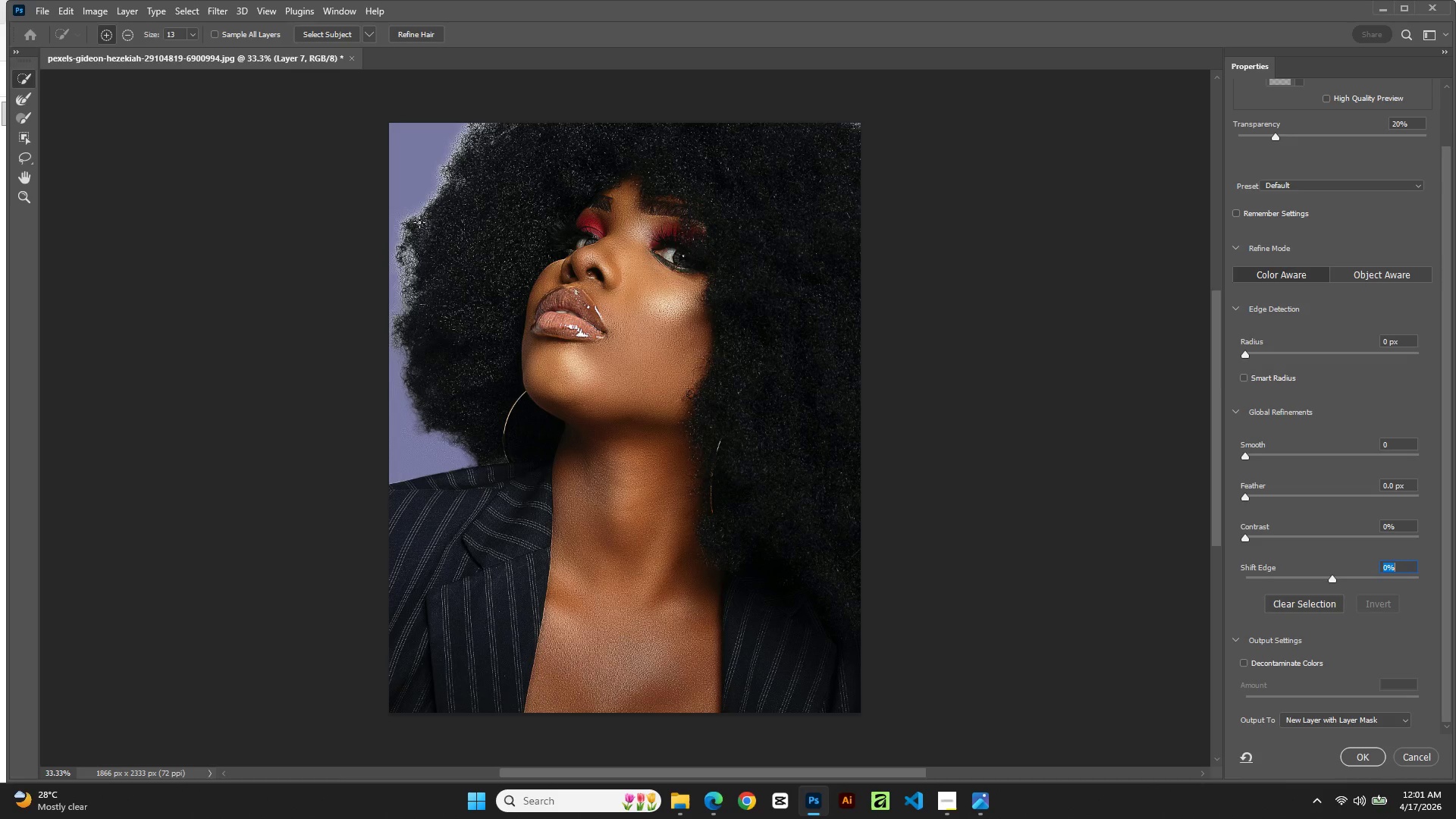 
wait(10.55)
 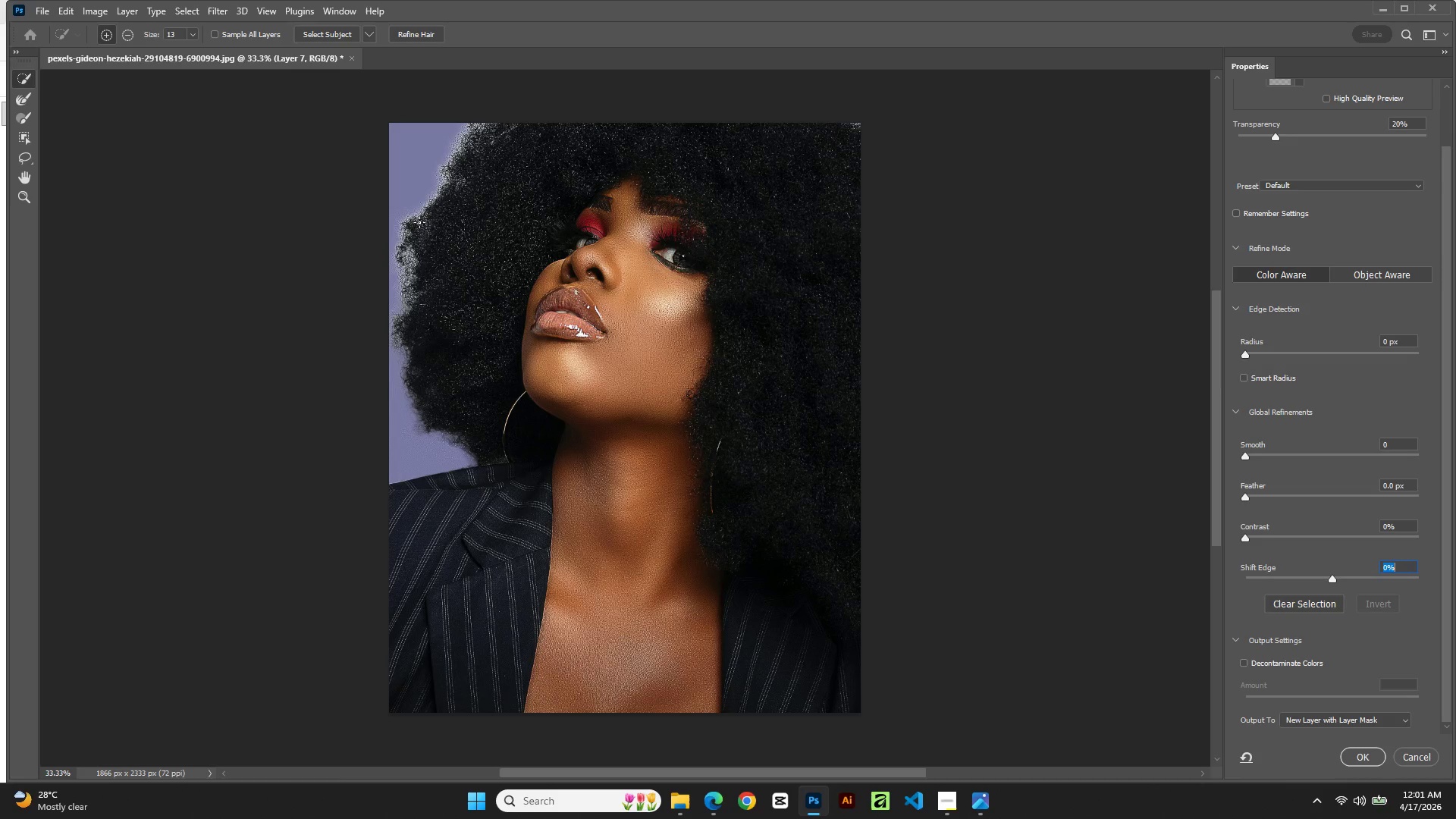 
left_click([195, 33])
 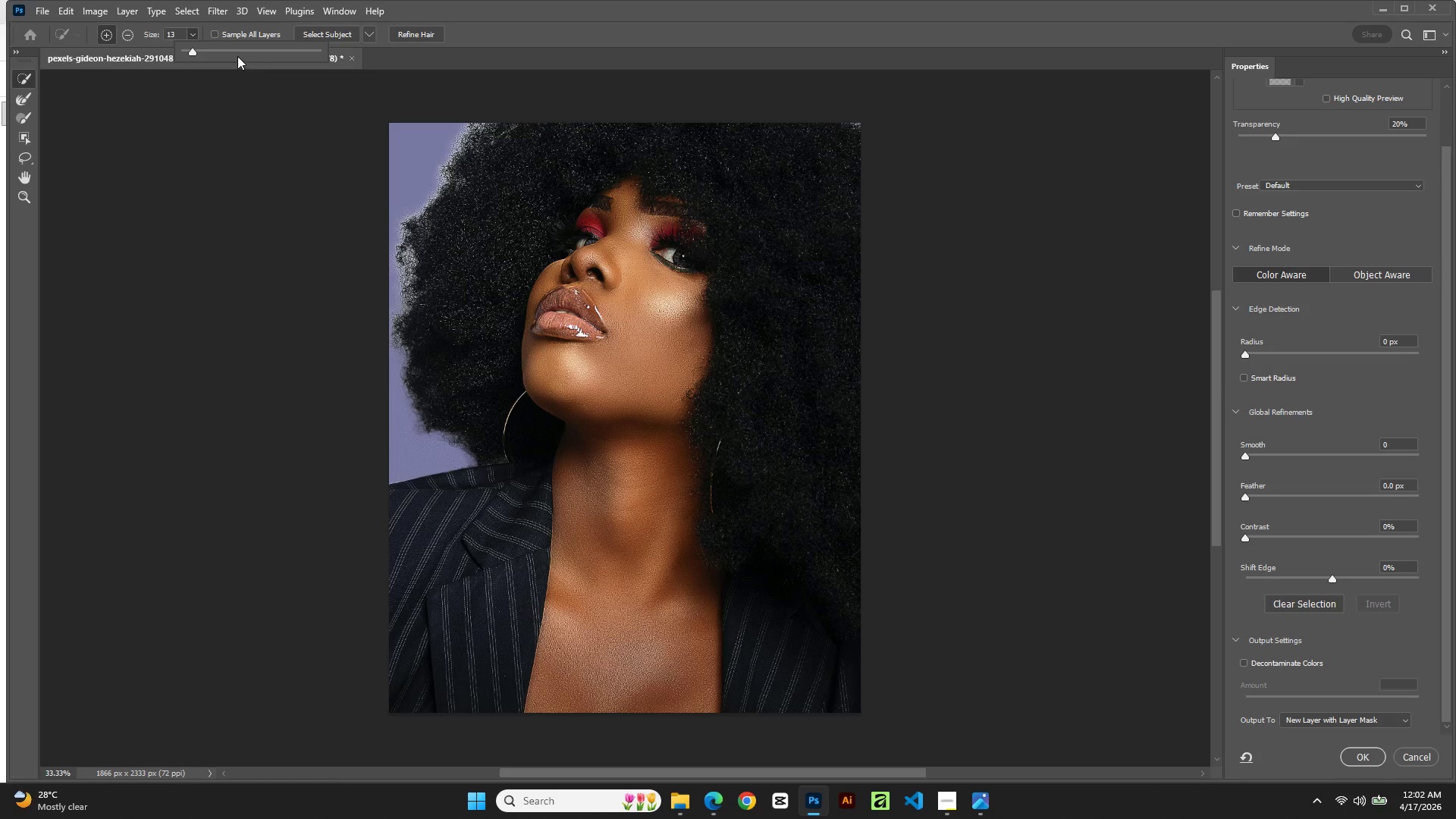 
left_click([240, 50])
 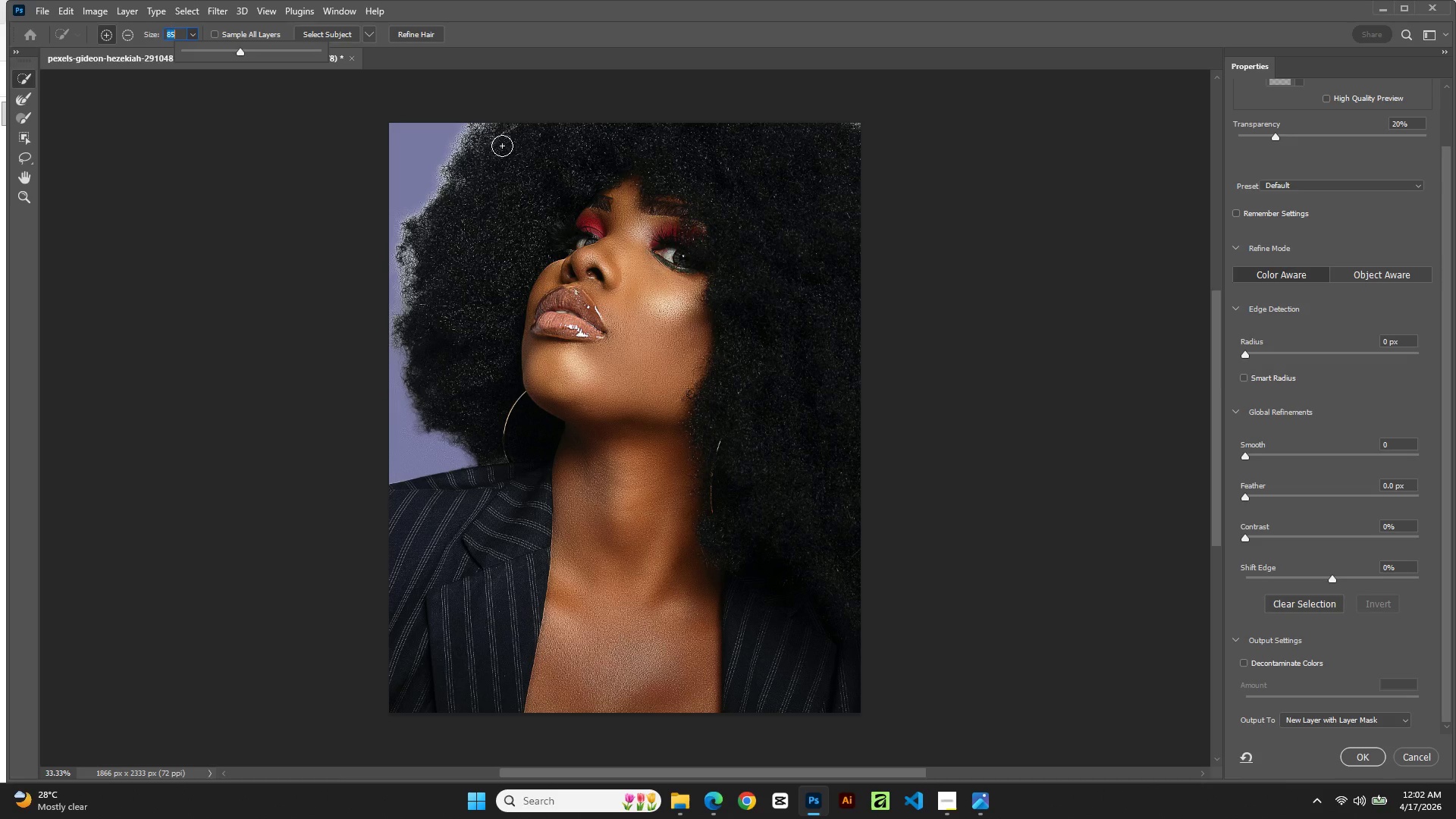 
wait(13.74)
 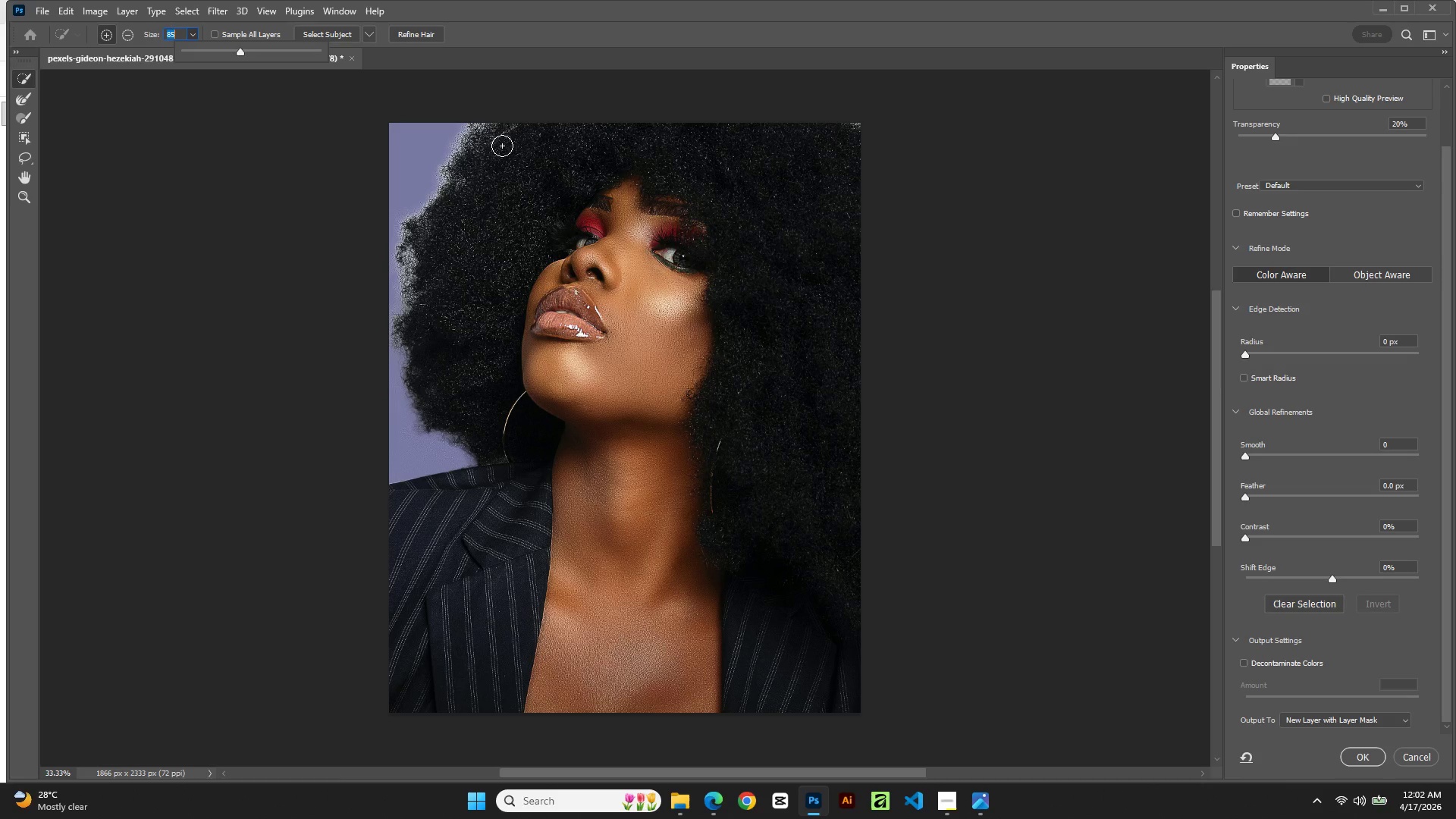 
left_click([1414, 755])
 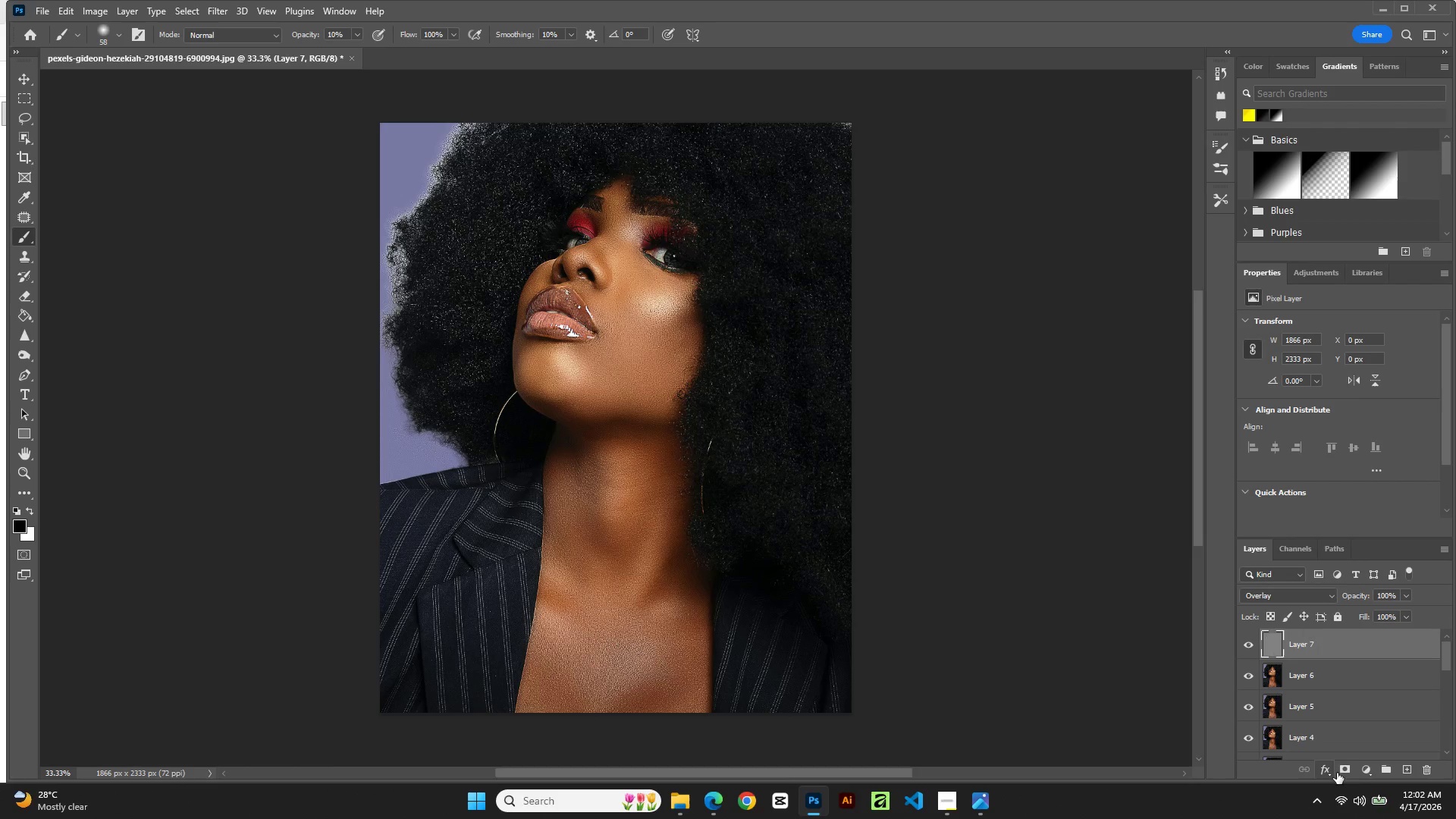 
mouse_move([1382, 768])
 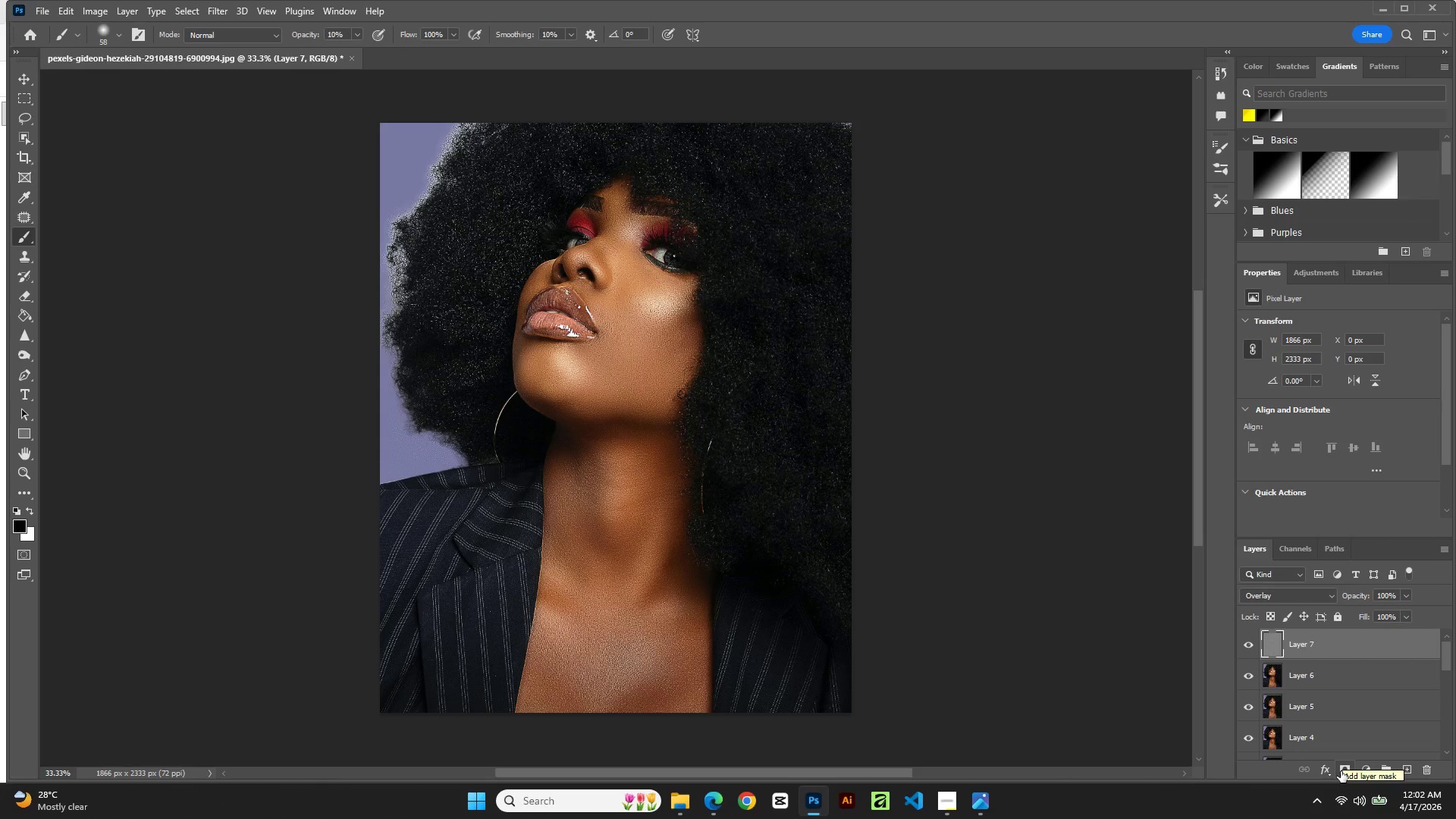 
left_click([1341, 771])
 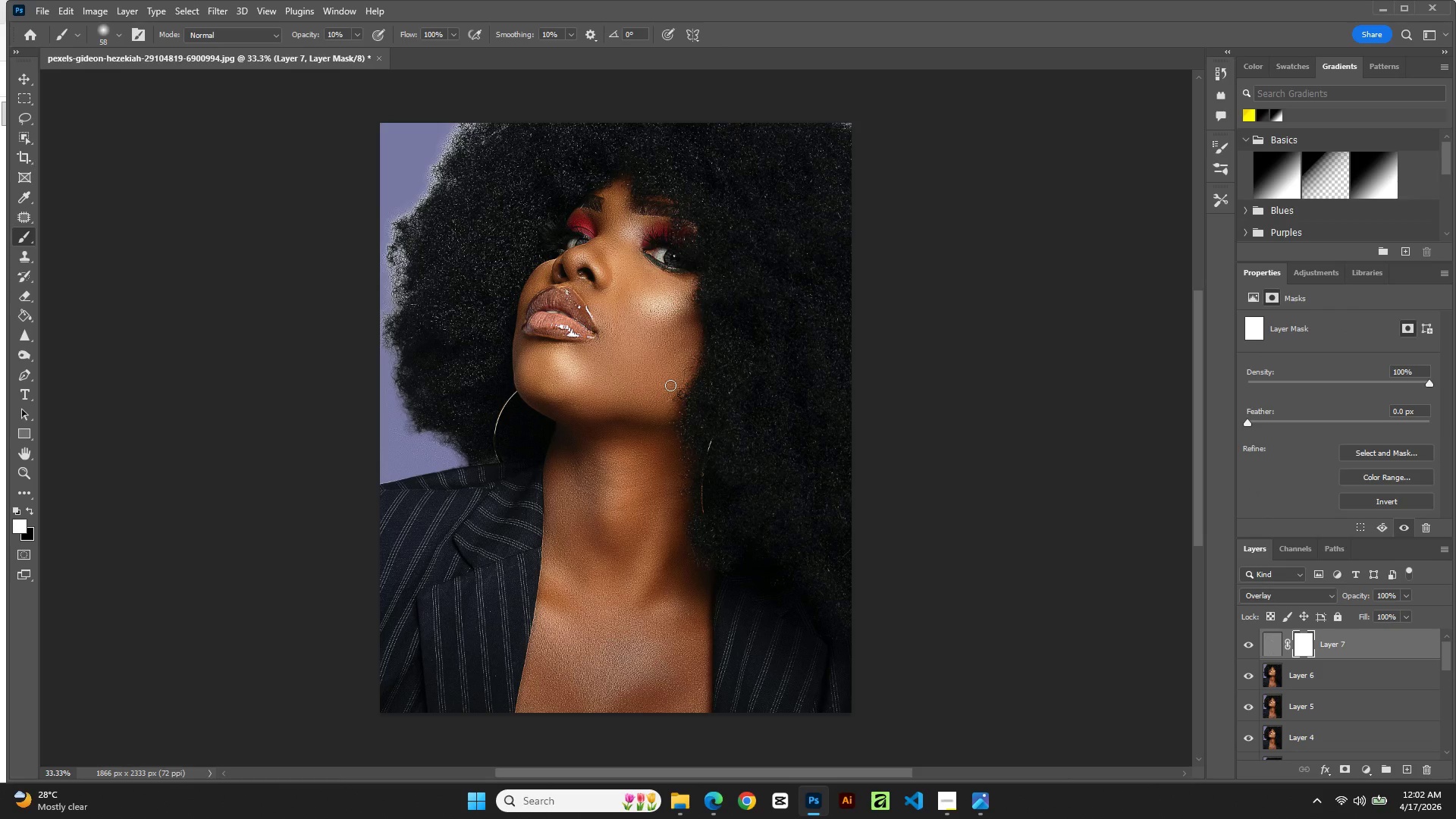 
wait(5.06)
 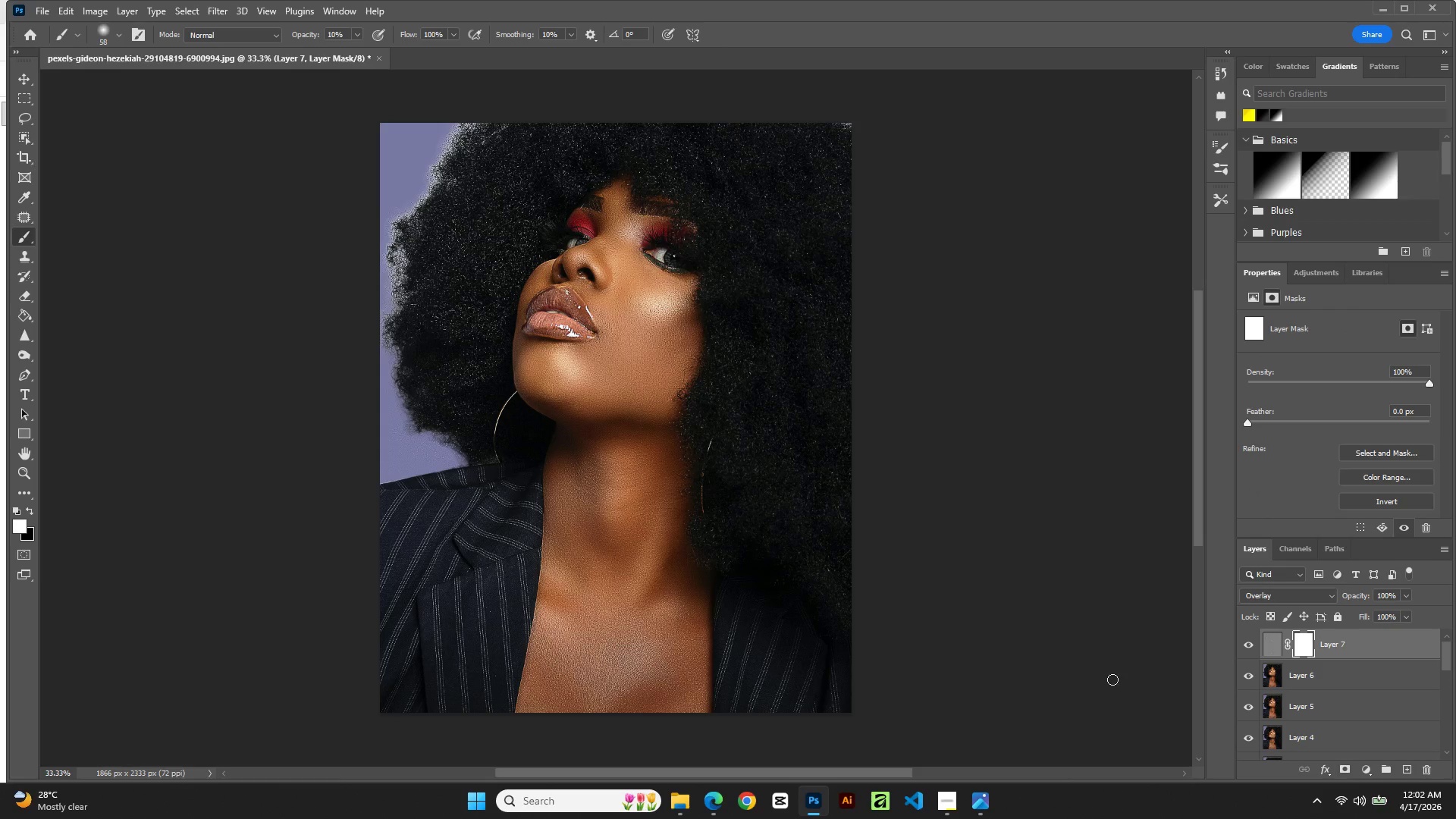 
key(BracketRight)
 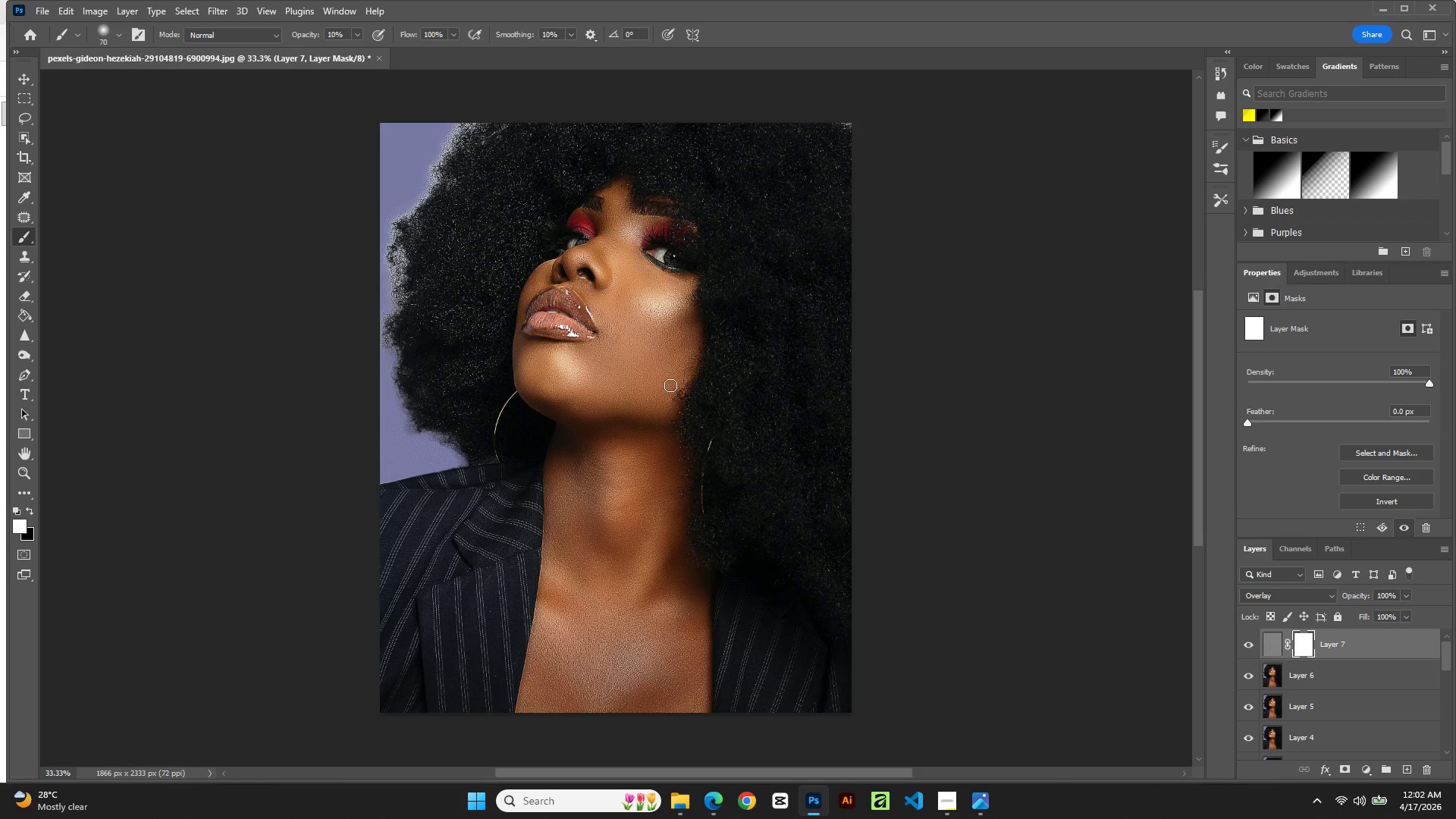 
key(BracketRight)
 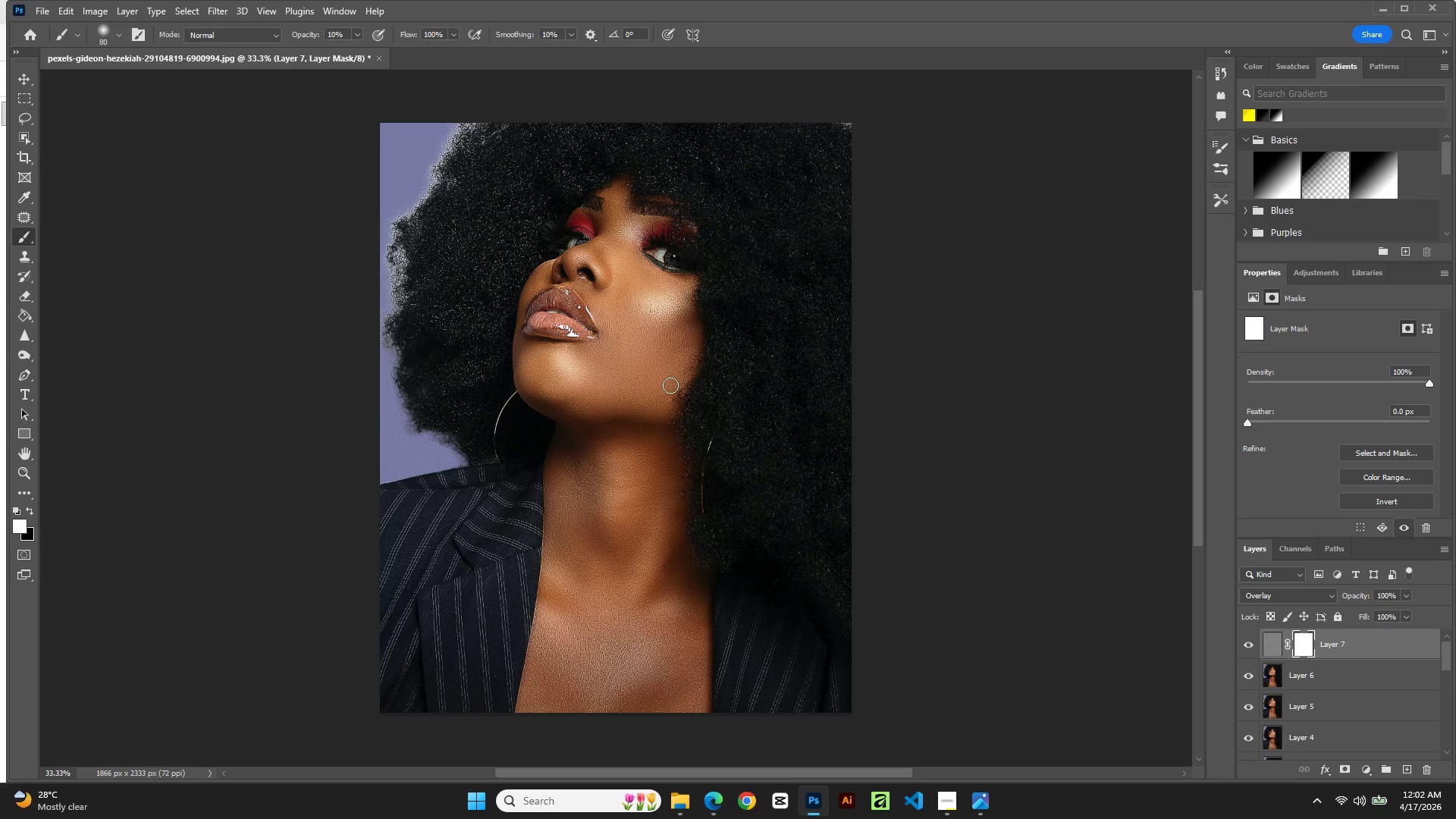 
key(BracketRight)
 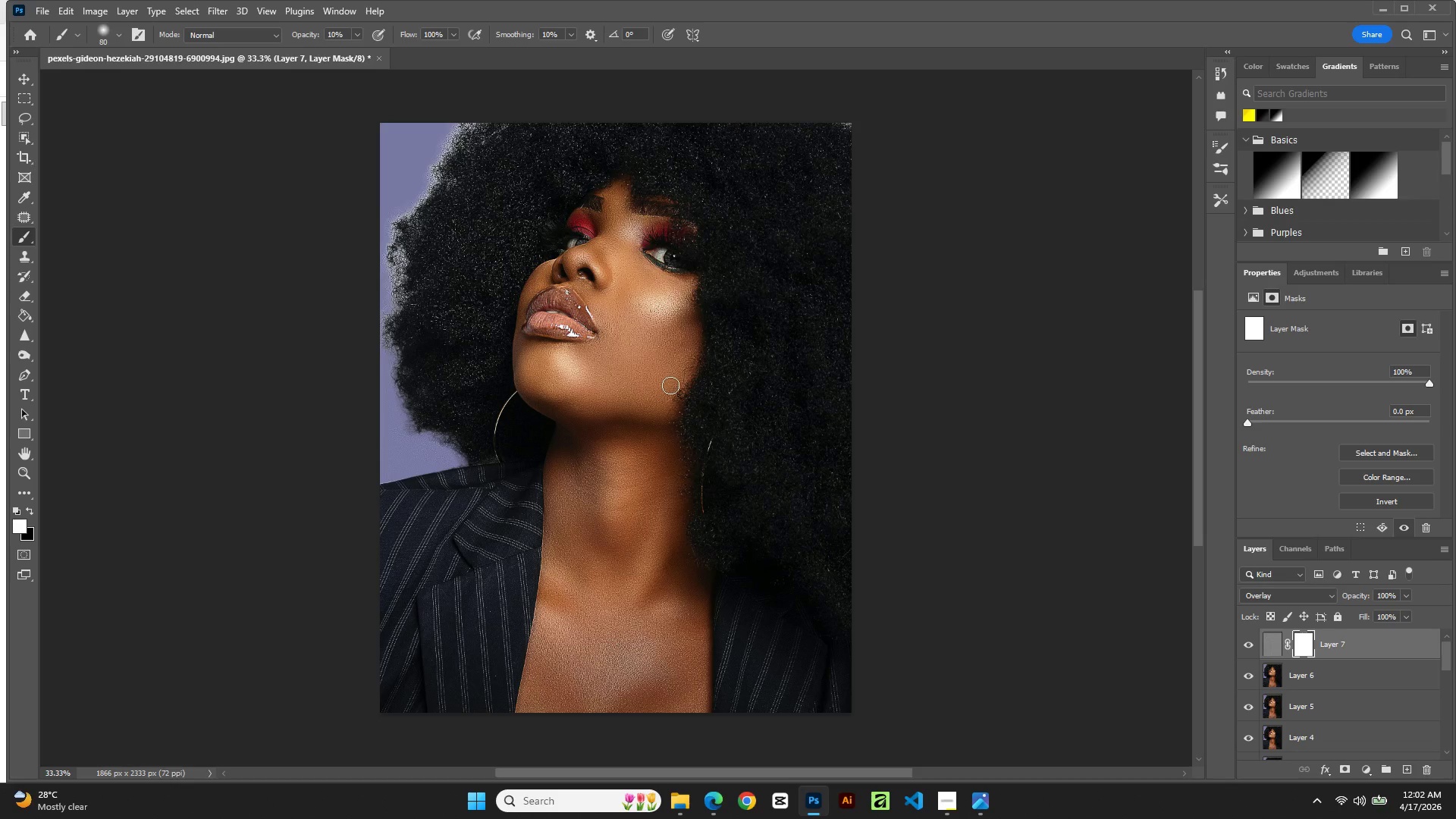 
key(BracketRight)
 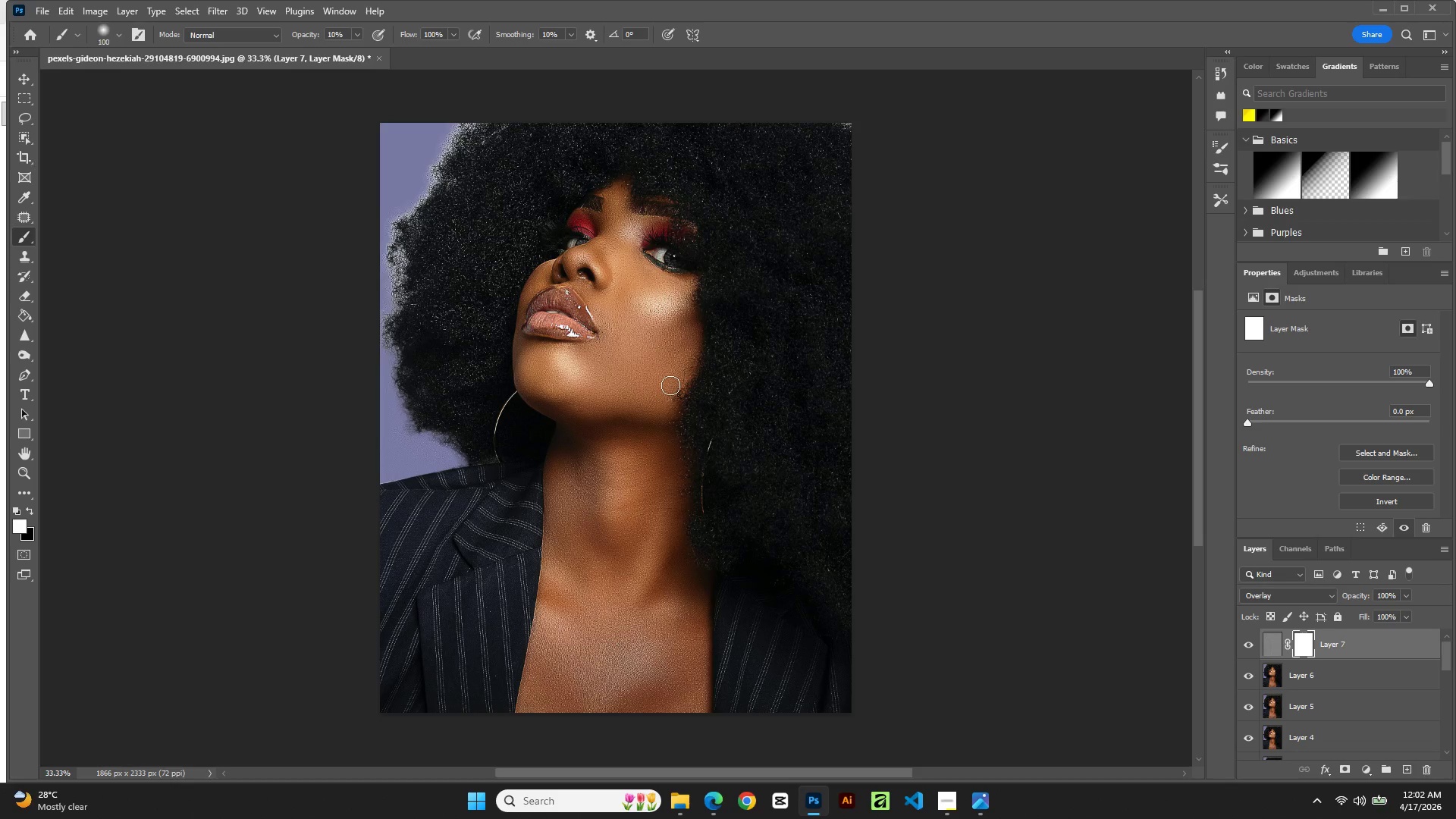 
key(BracketRight)
 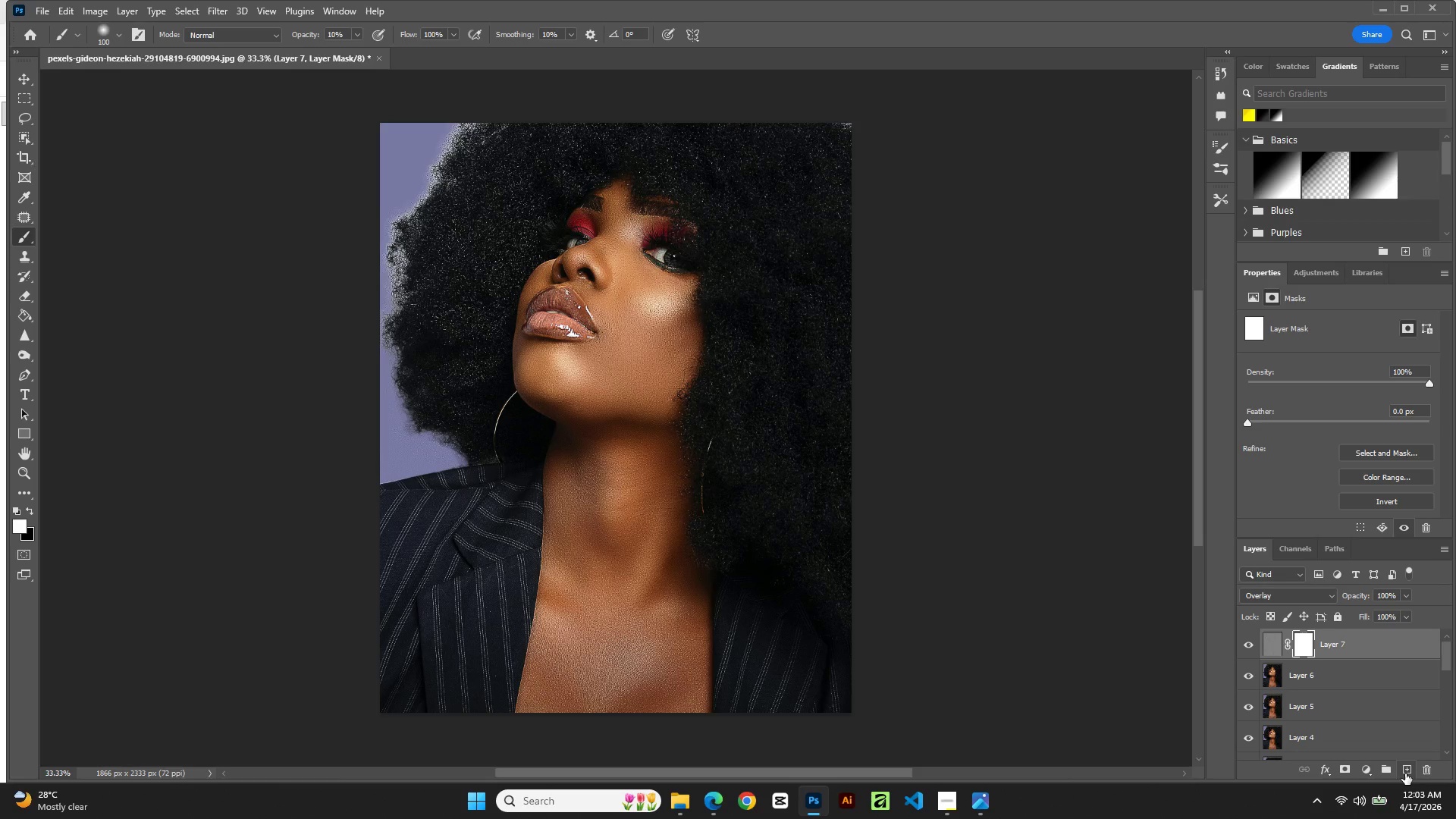 
wait(47.95)
 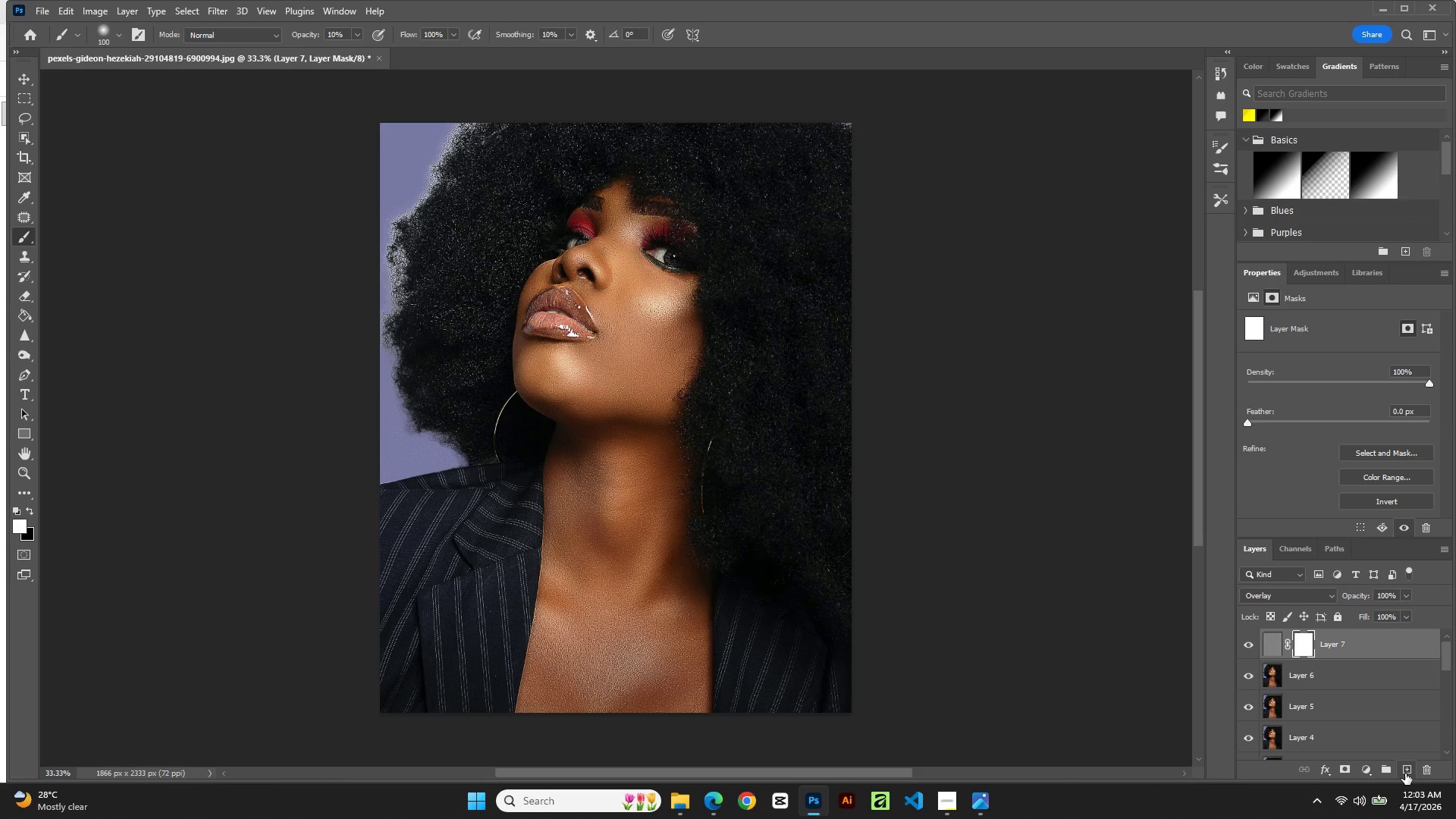 
right_click([1405, 774])
 